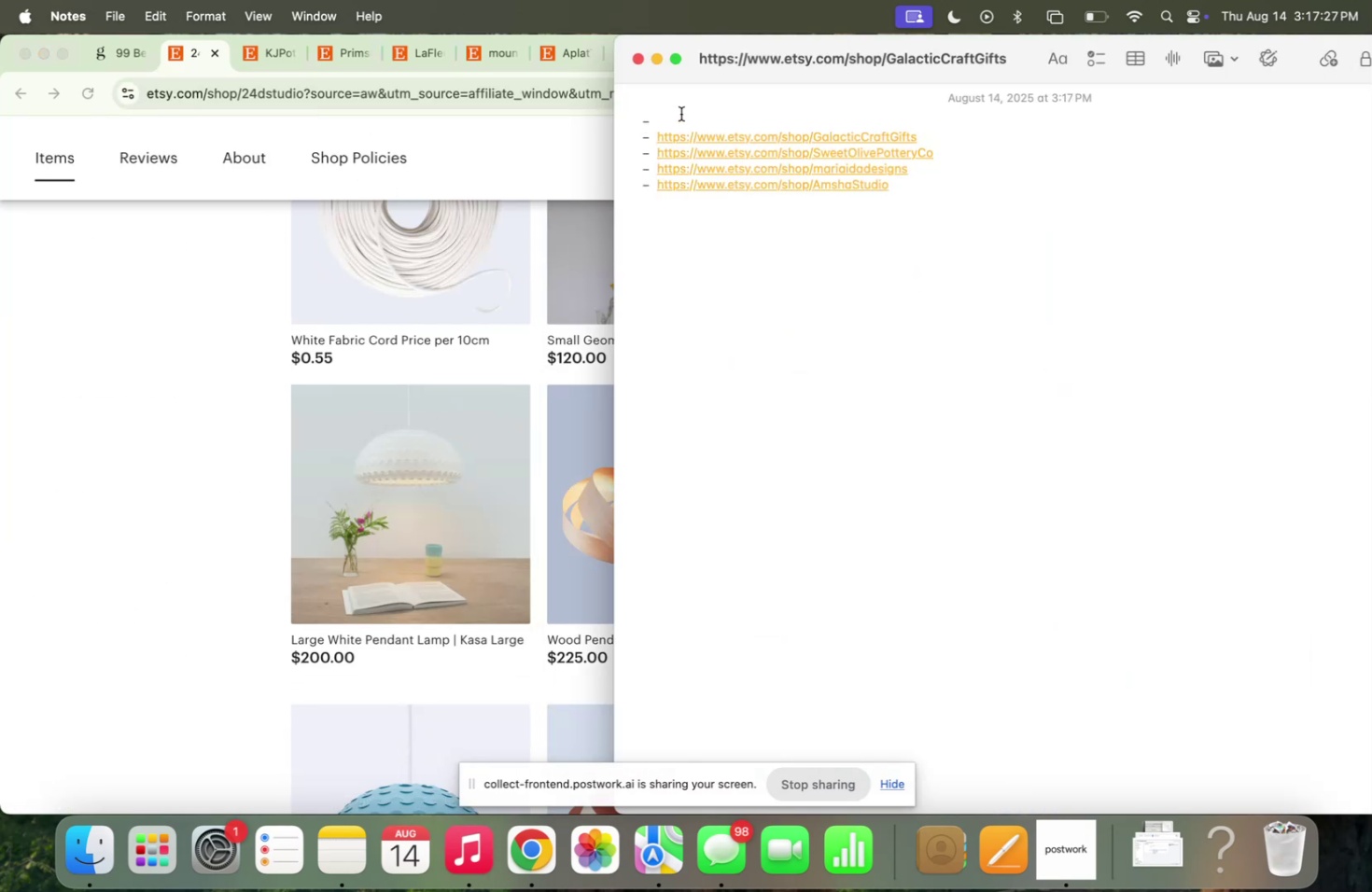 
left_click([673, 121])
 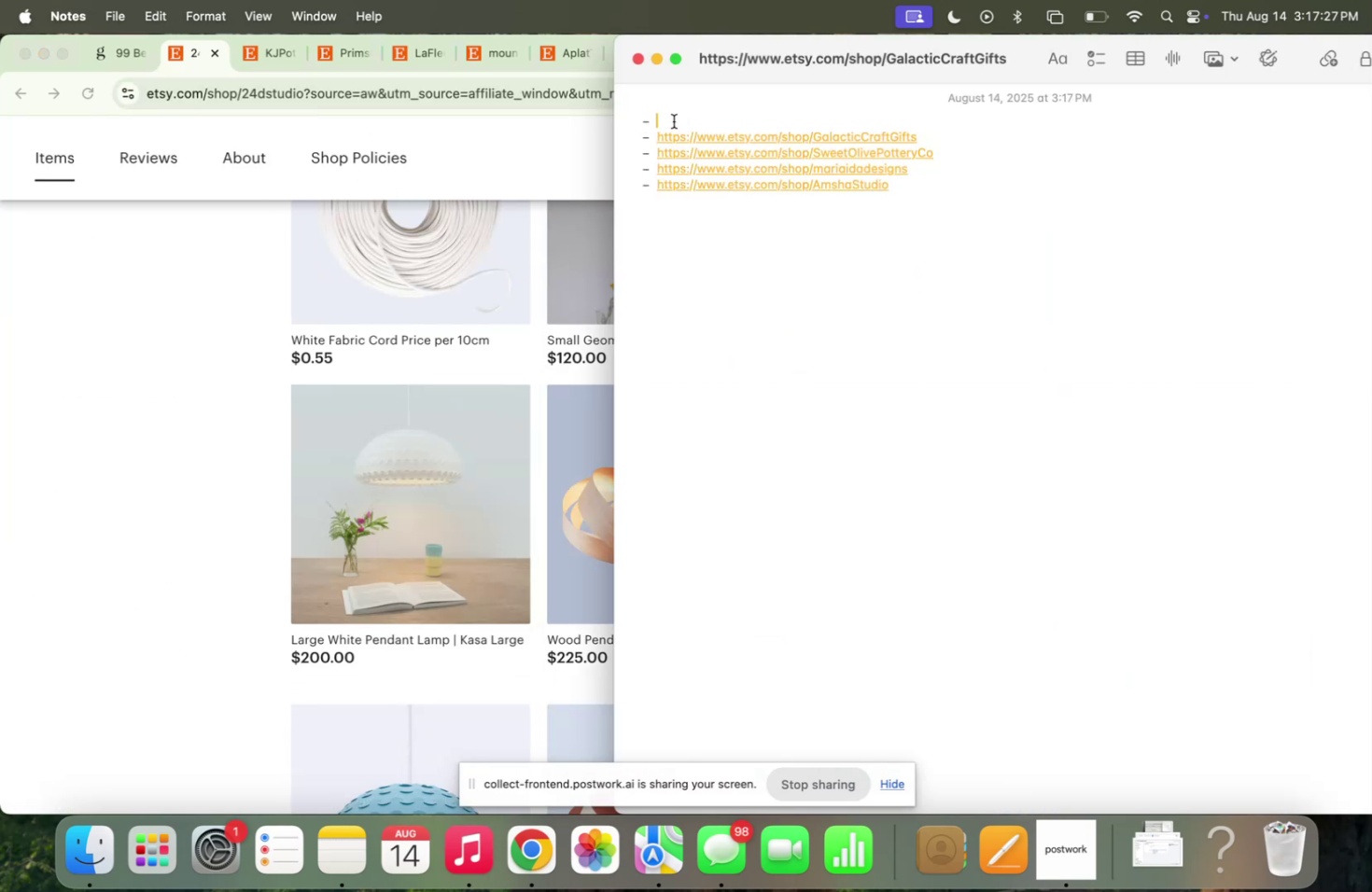 
key(Meta+CommandLeft)
 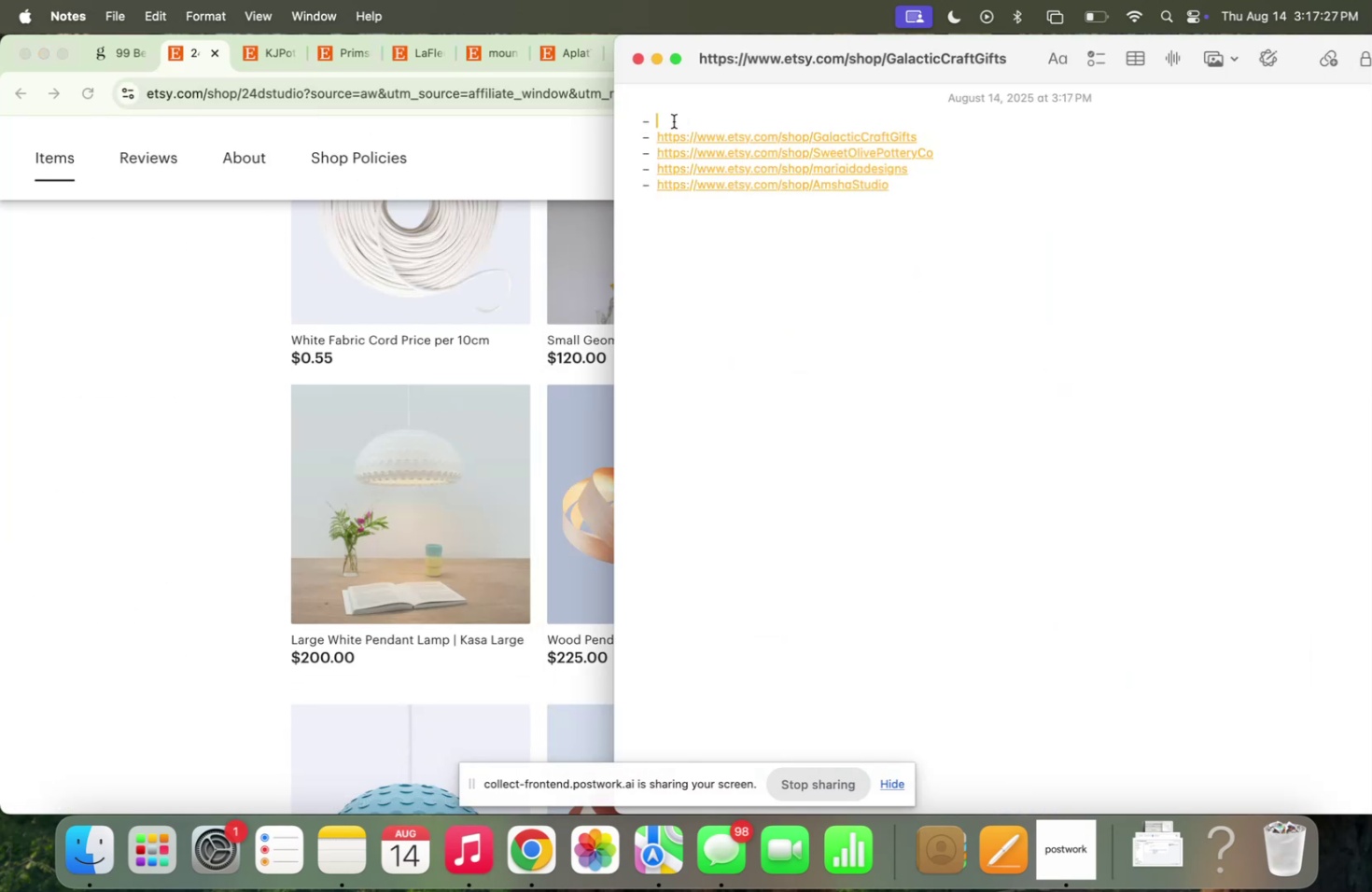 
key(Meta+V)
 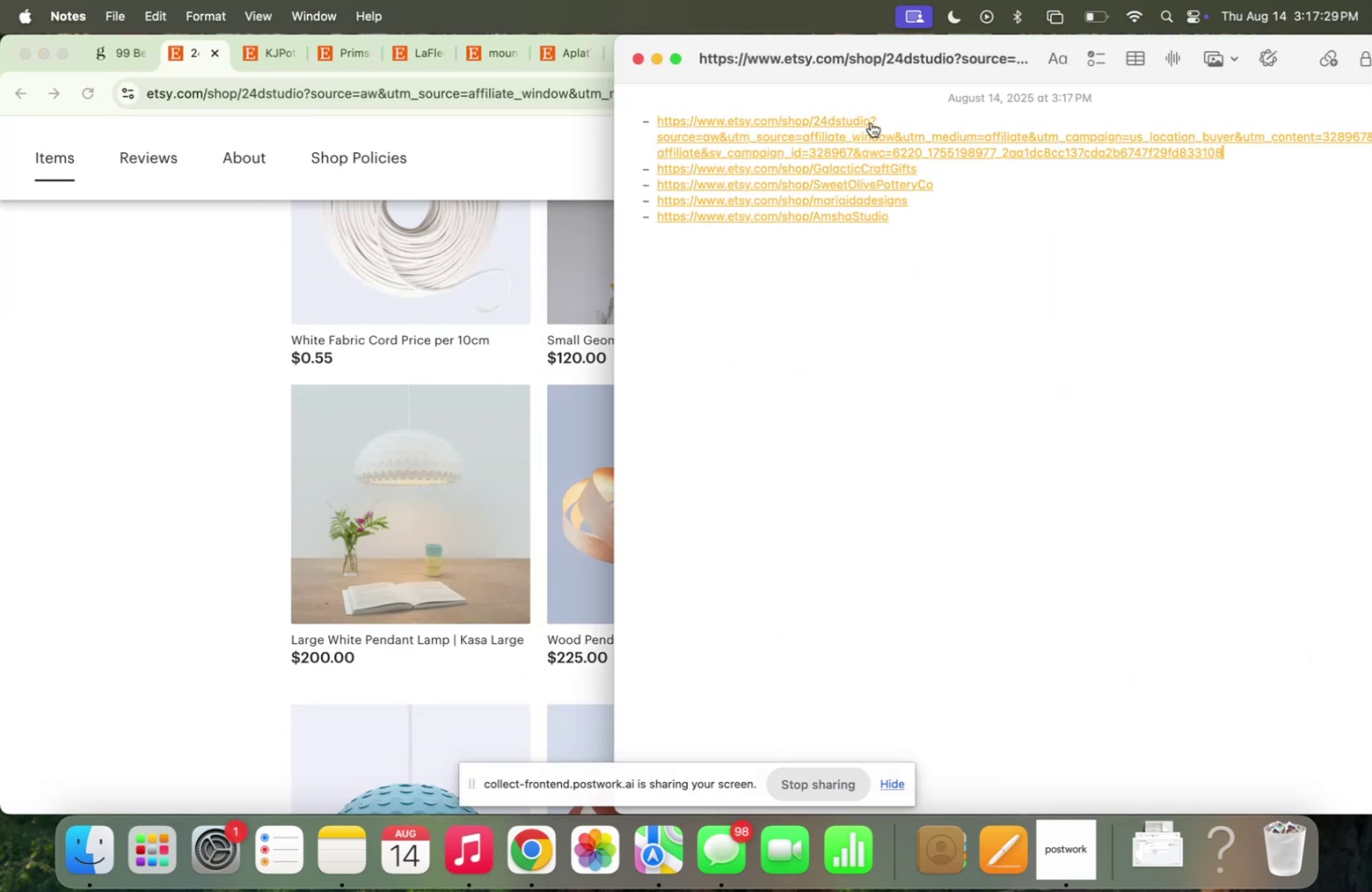 
left_click_drag(start_coordinate=[872, 120], to_coordinate=[990, 143])
 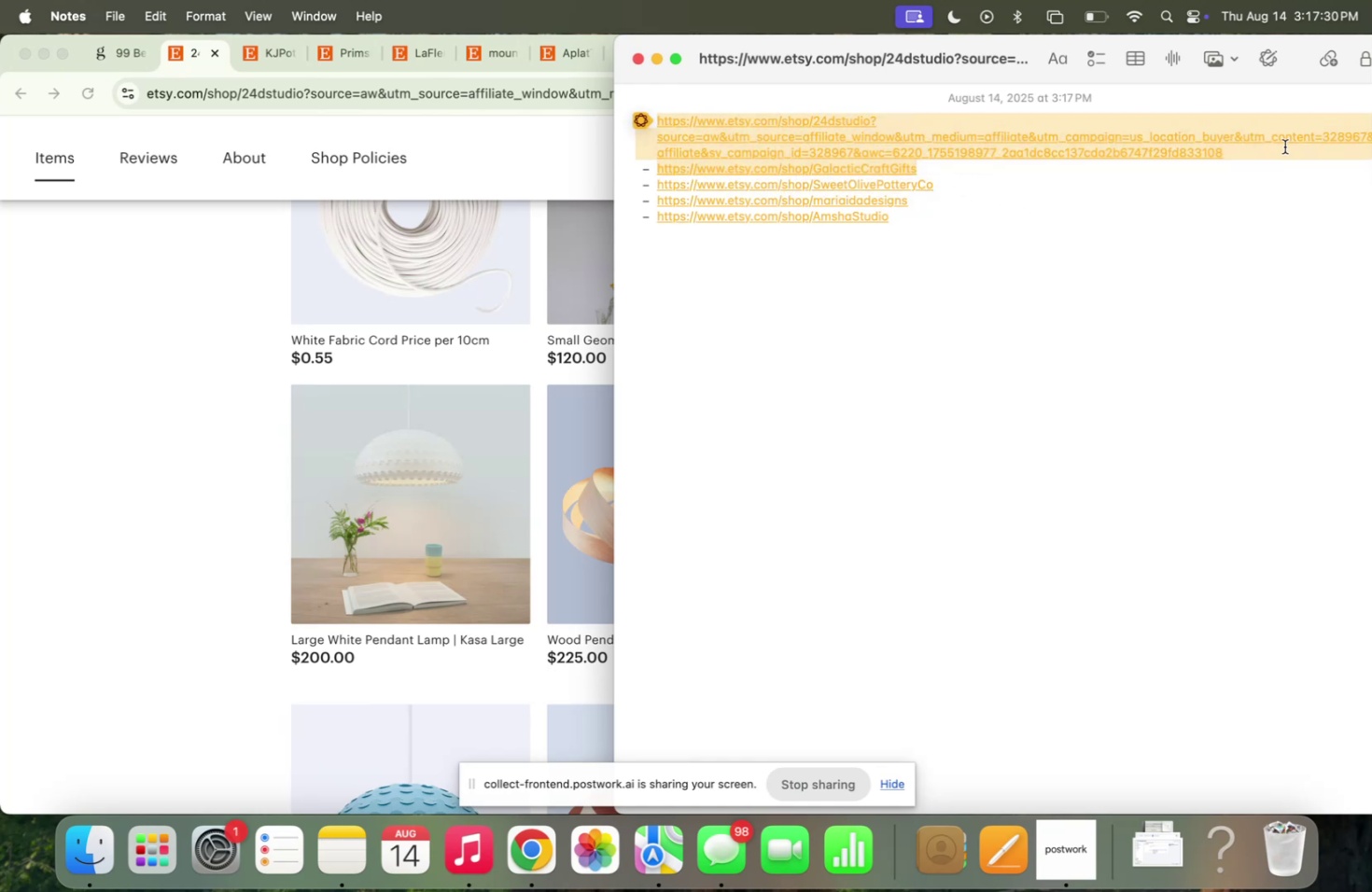 
left_click([1272, 150])
 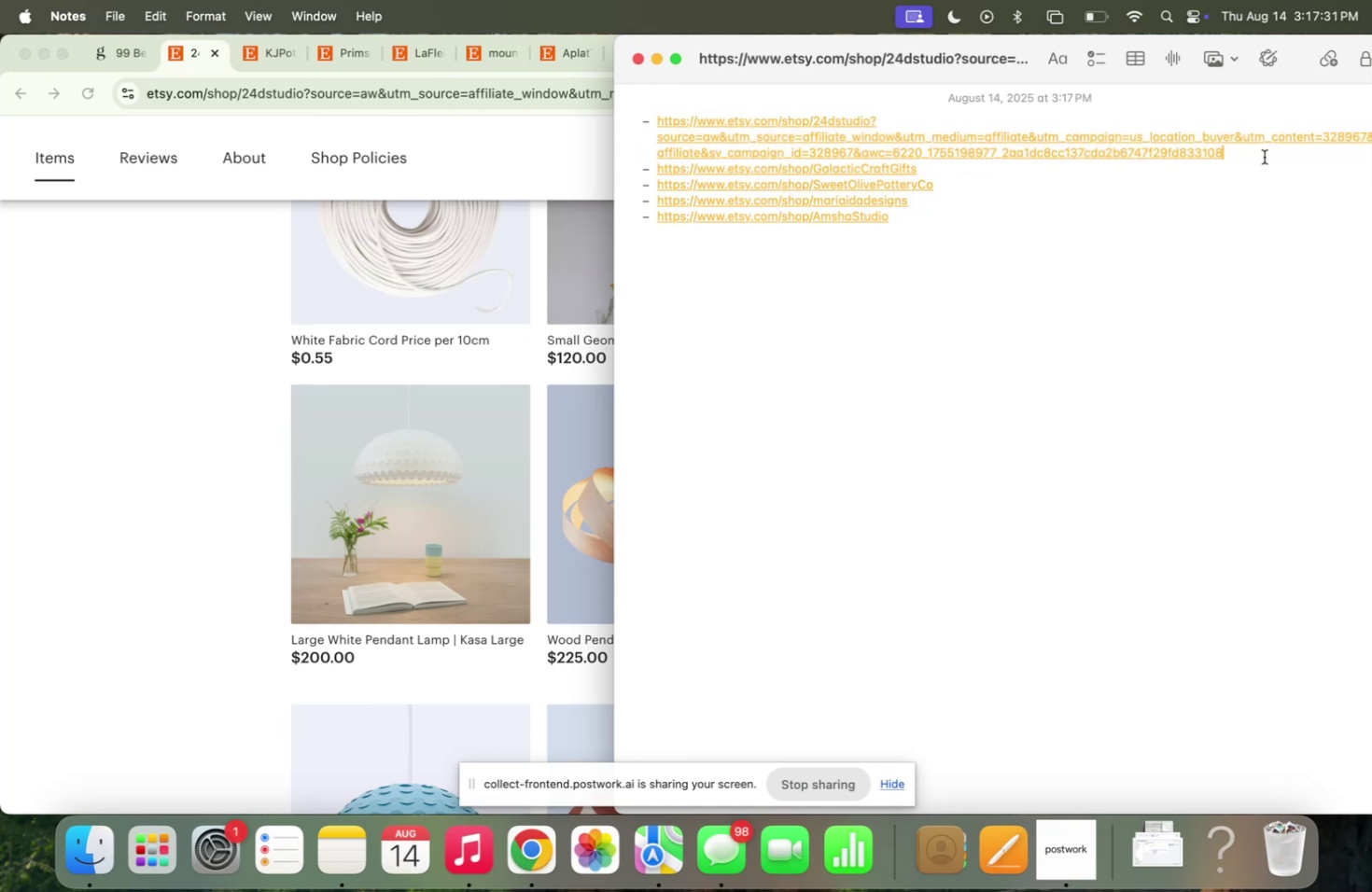 
left_click_drag(start_coordinate=[1262, 156], to_coordinate=[869, 120])
 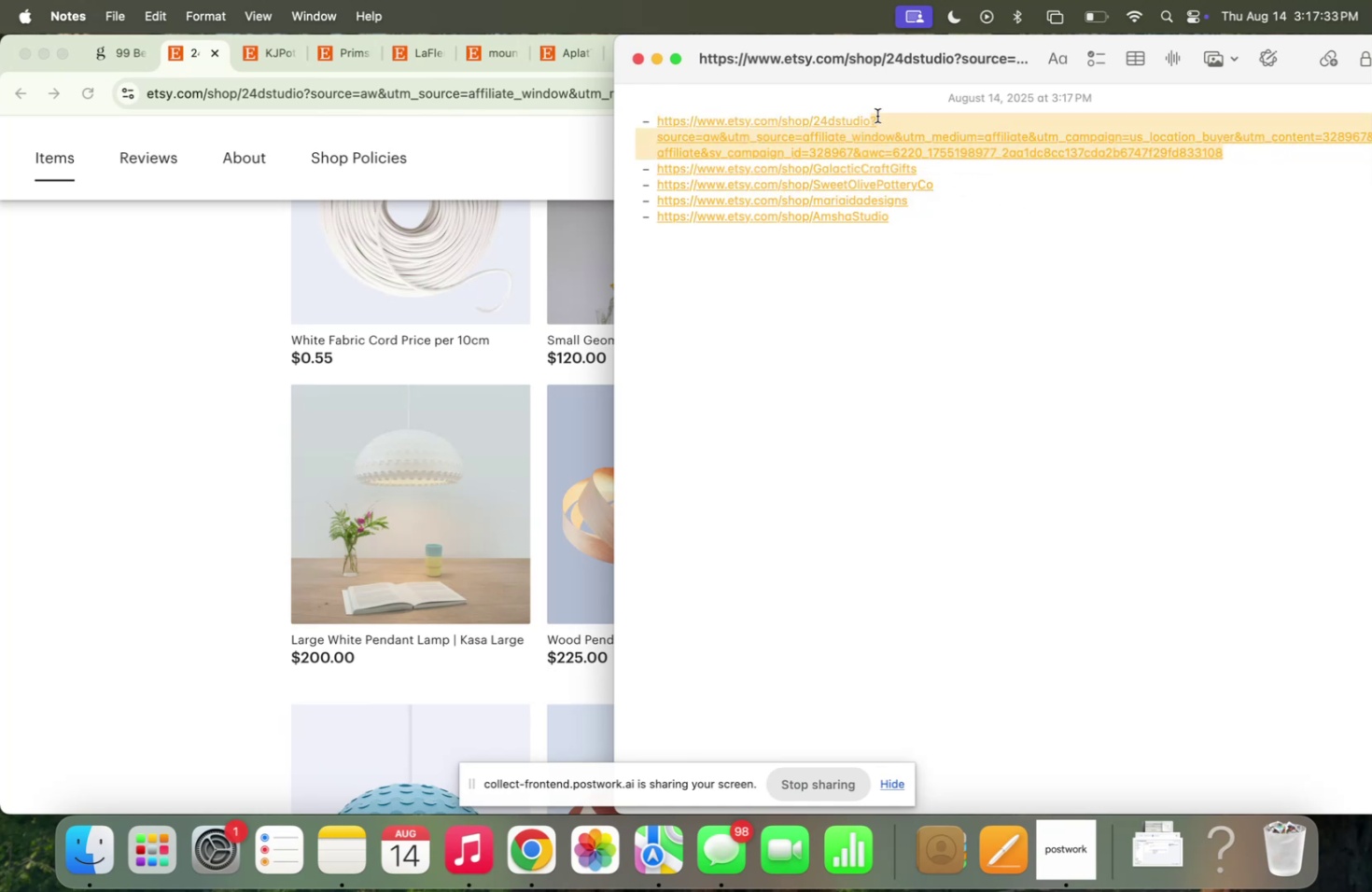 
key(Backspace)
 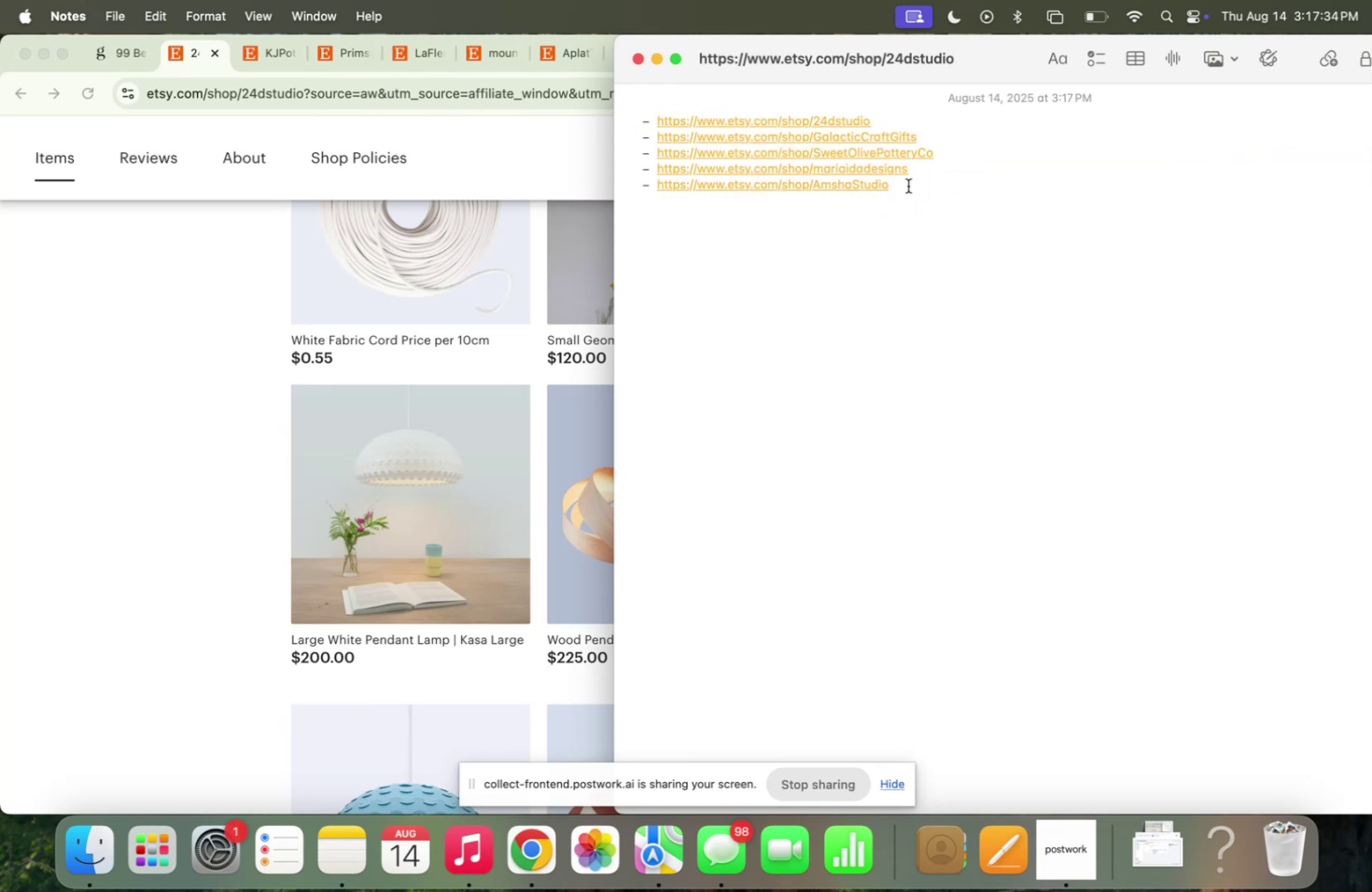 
left_click([910, 195])
 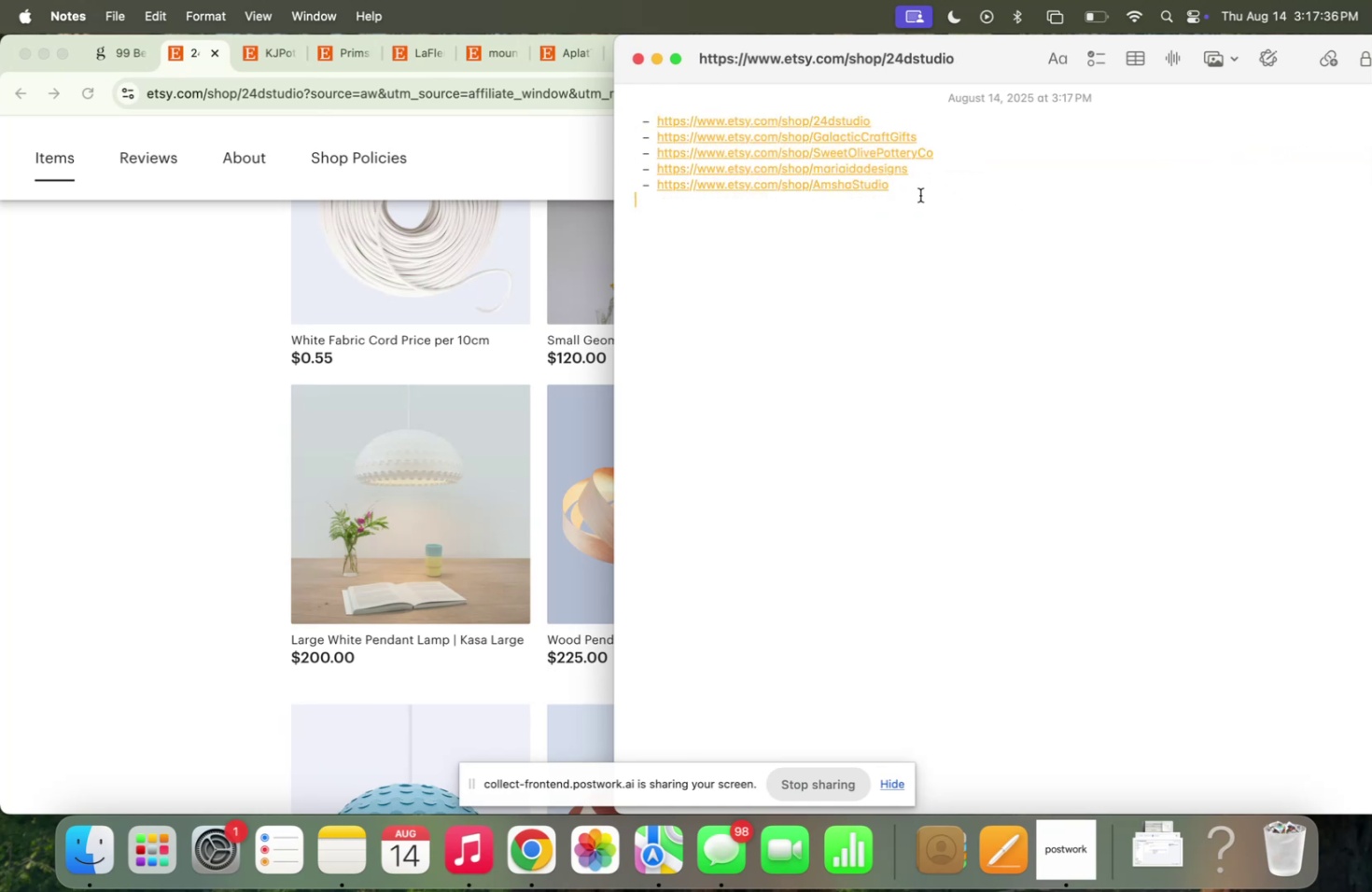 
left_click([909, 191])
 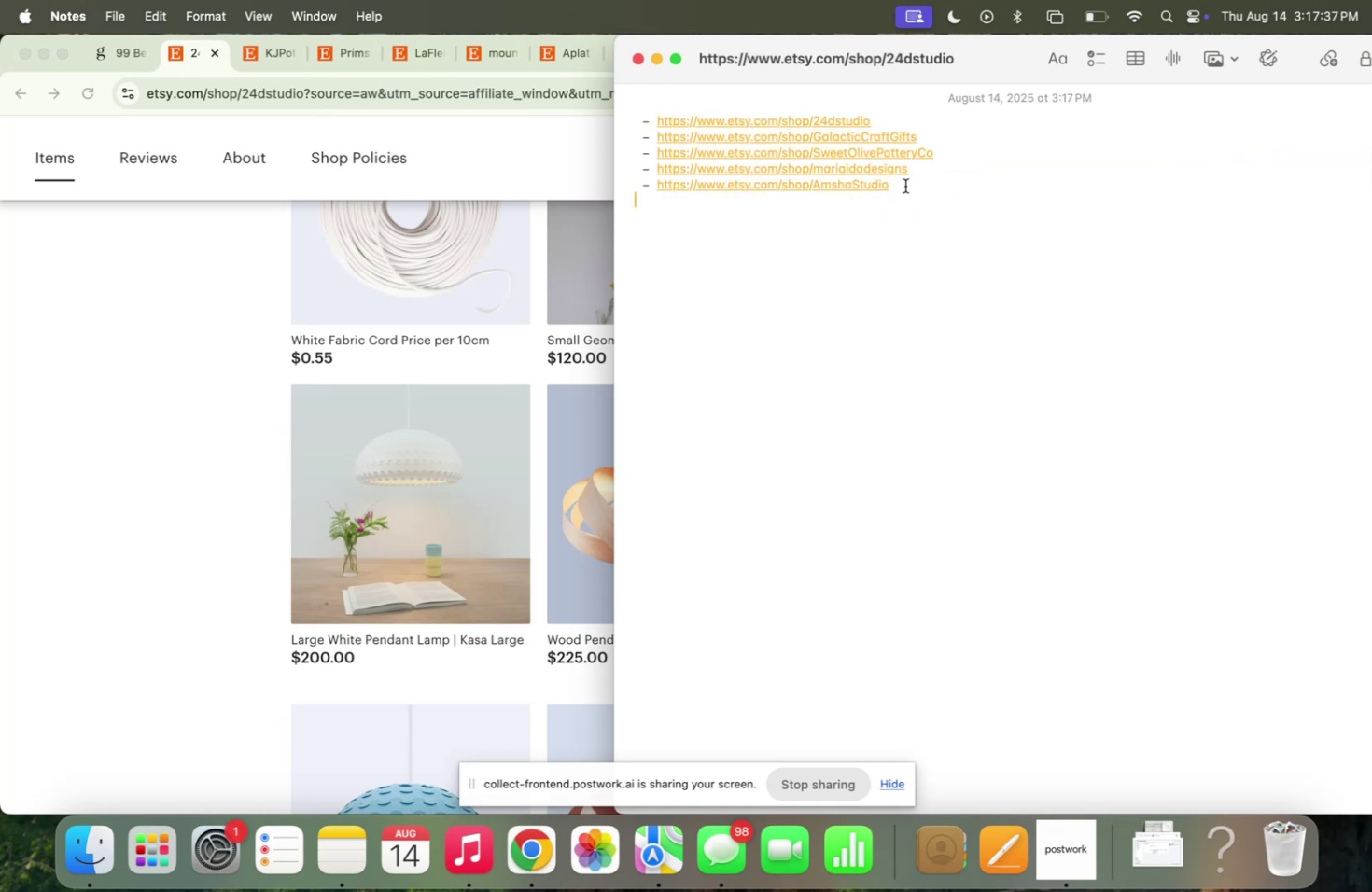 
left_click([903, 186])
 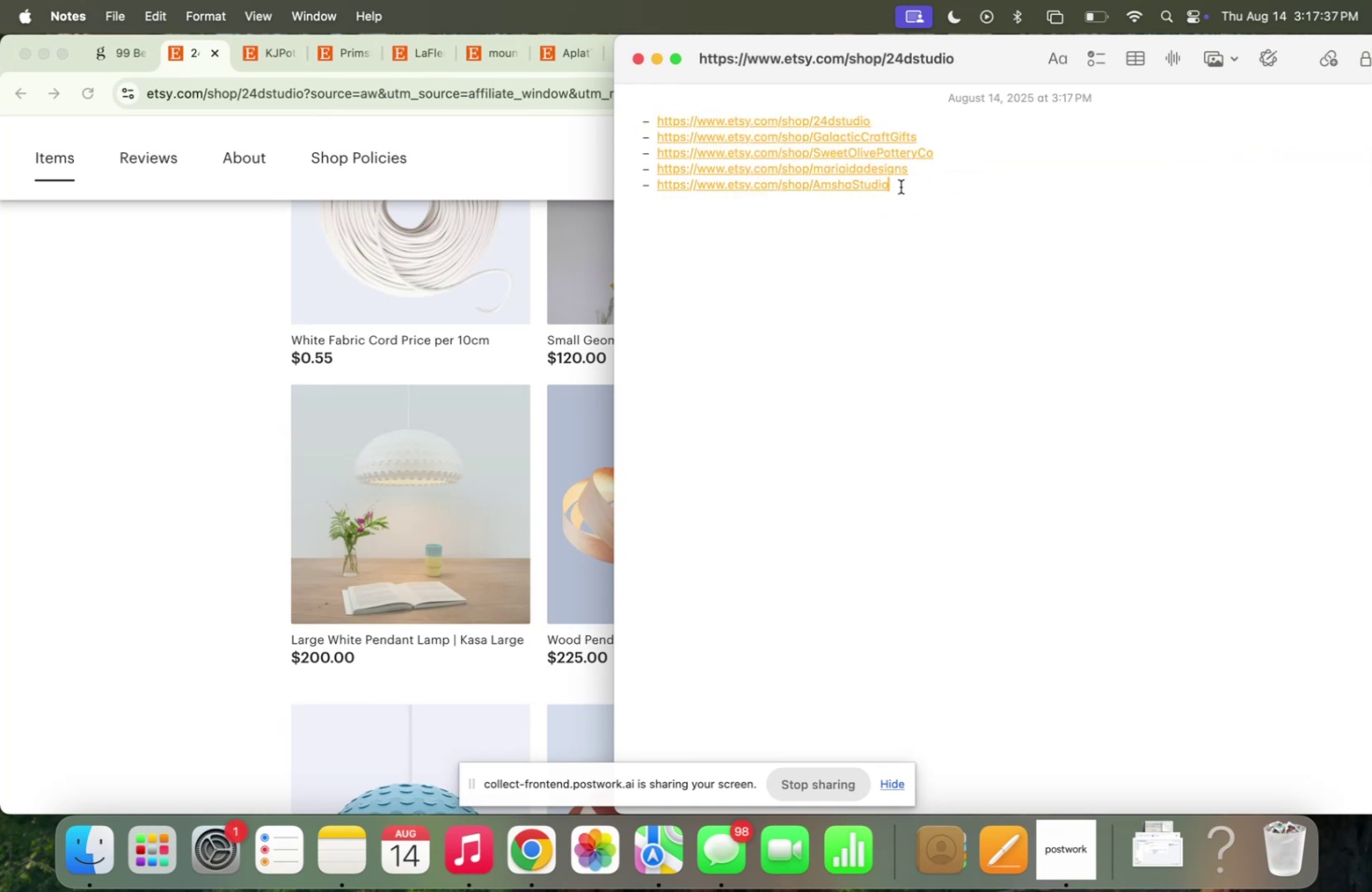 
key(Enter)
 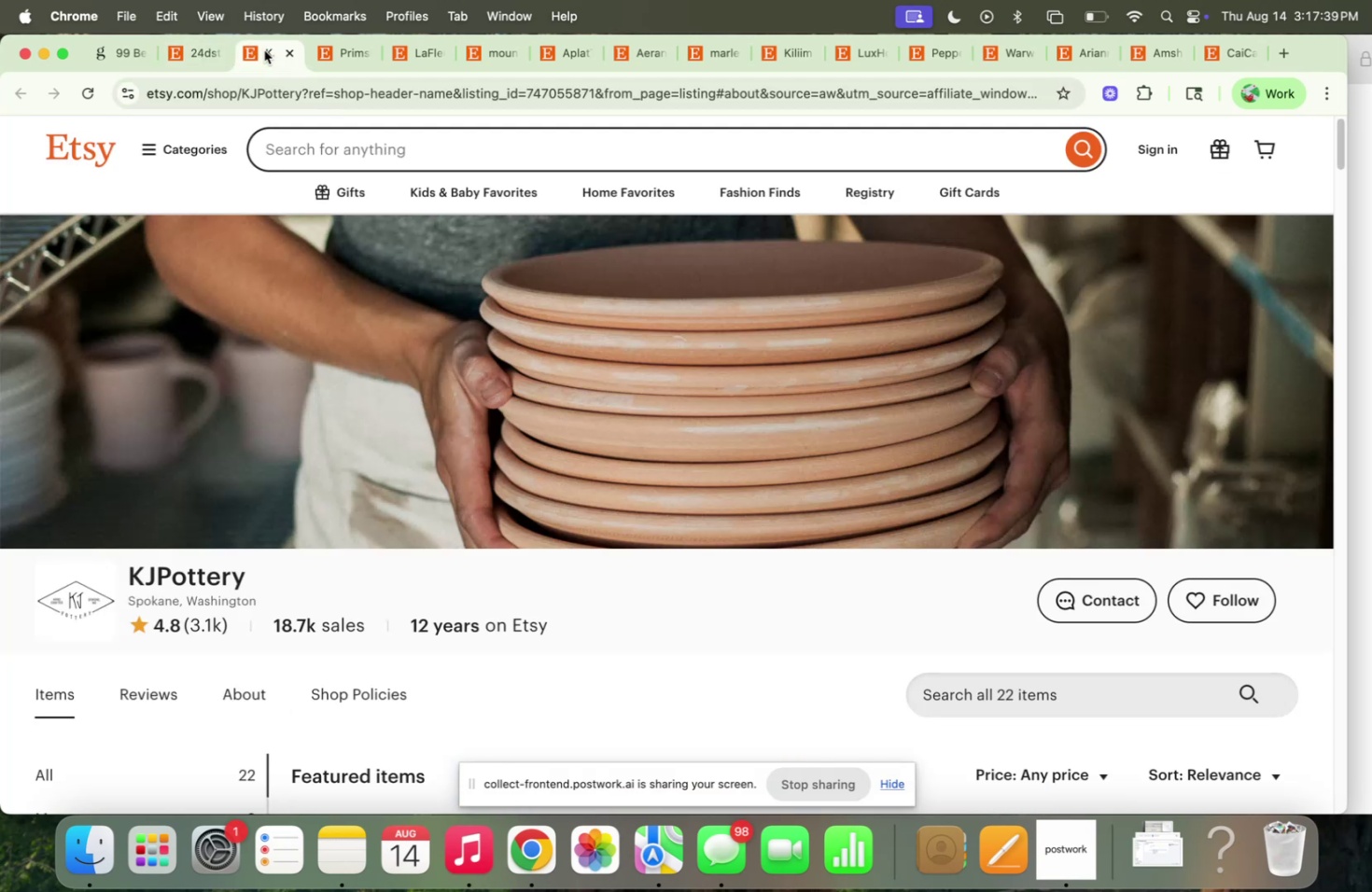 
scroll: coordinate [307, 296], scroll_direction: down, amount: 74.0
 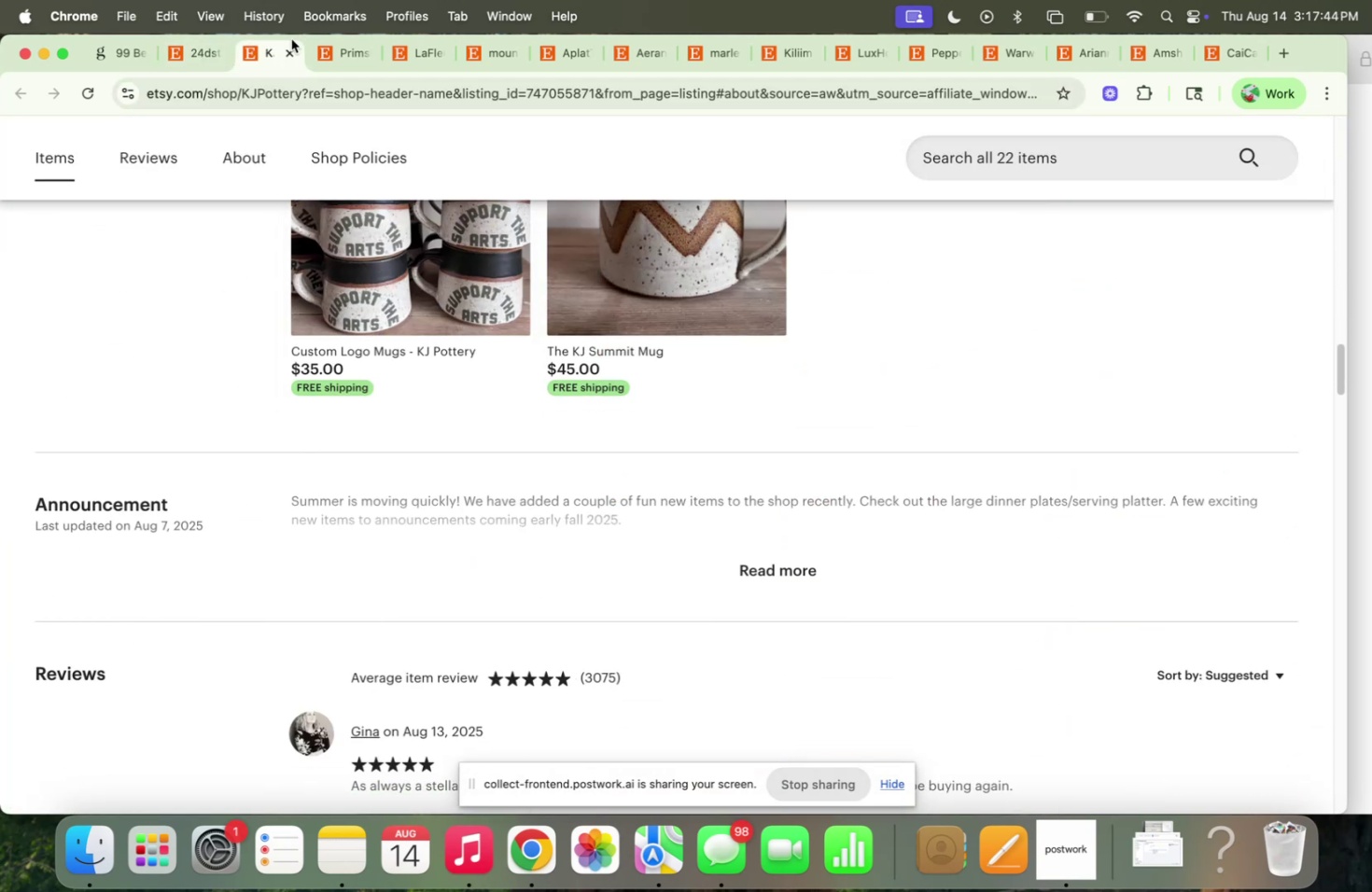 
left_click([289, 50])
 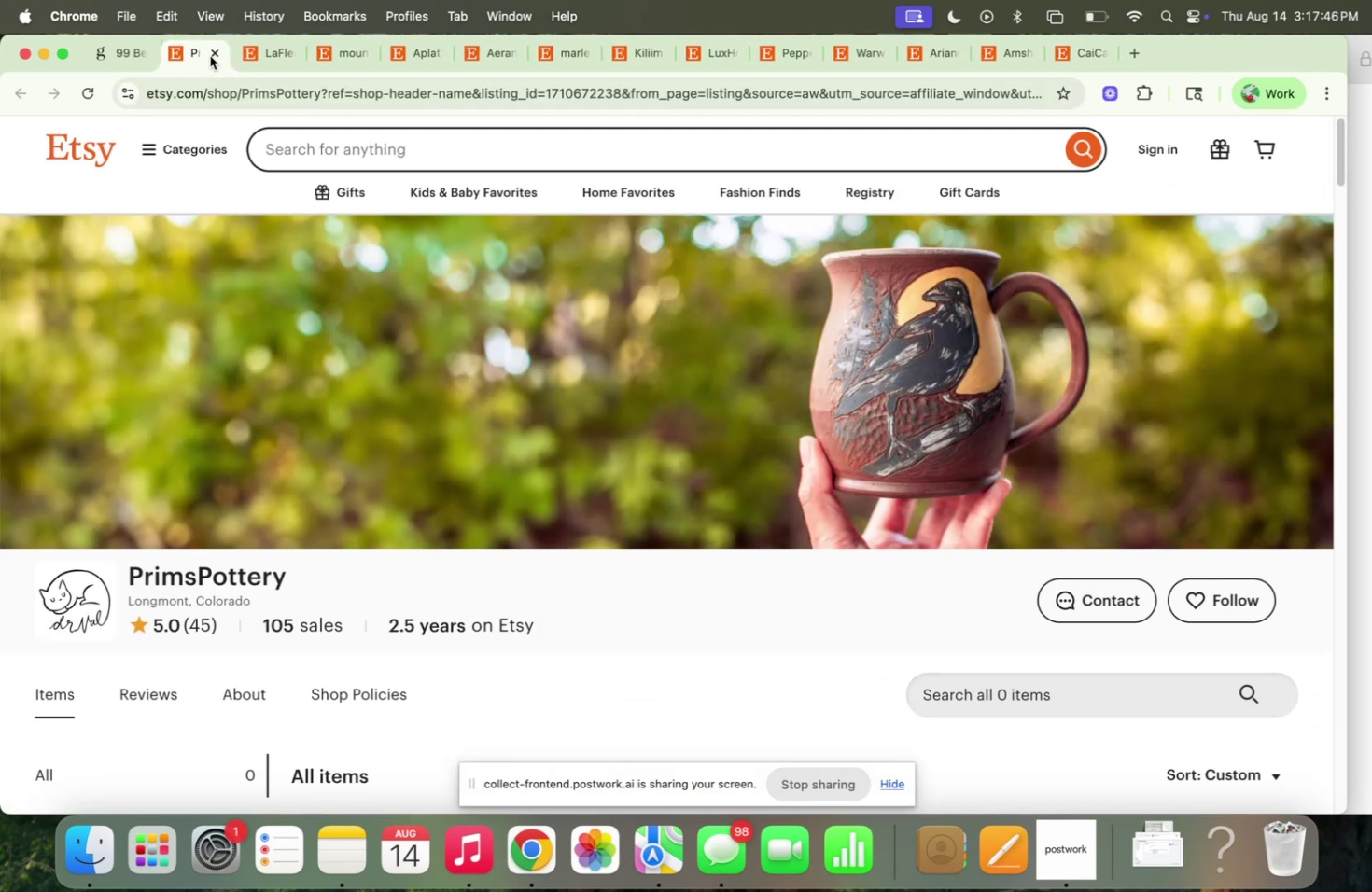 
scroll: coordinate [390, 353], scroll_direction: down, amount: 31.0
 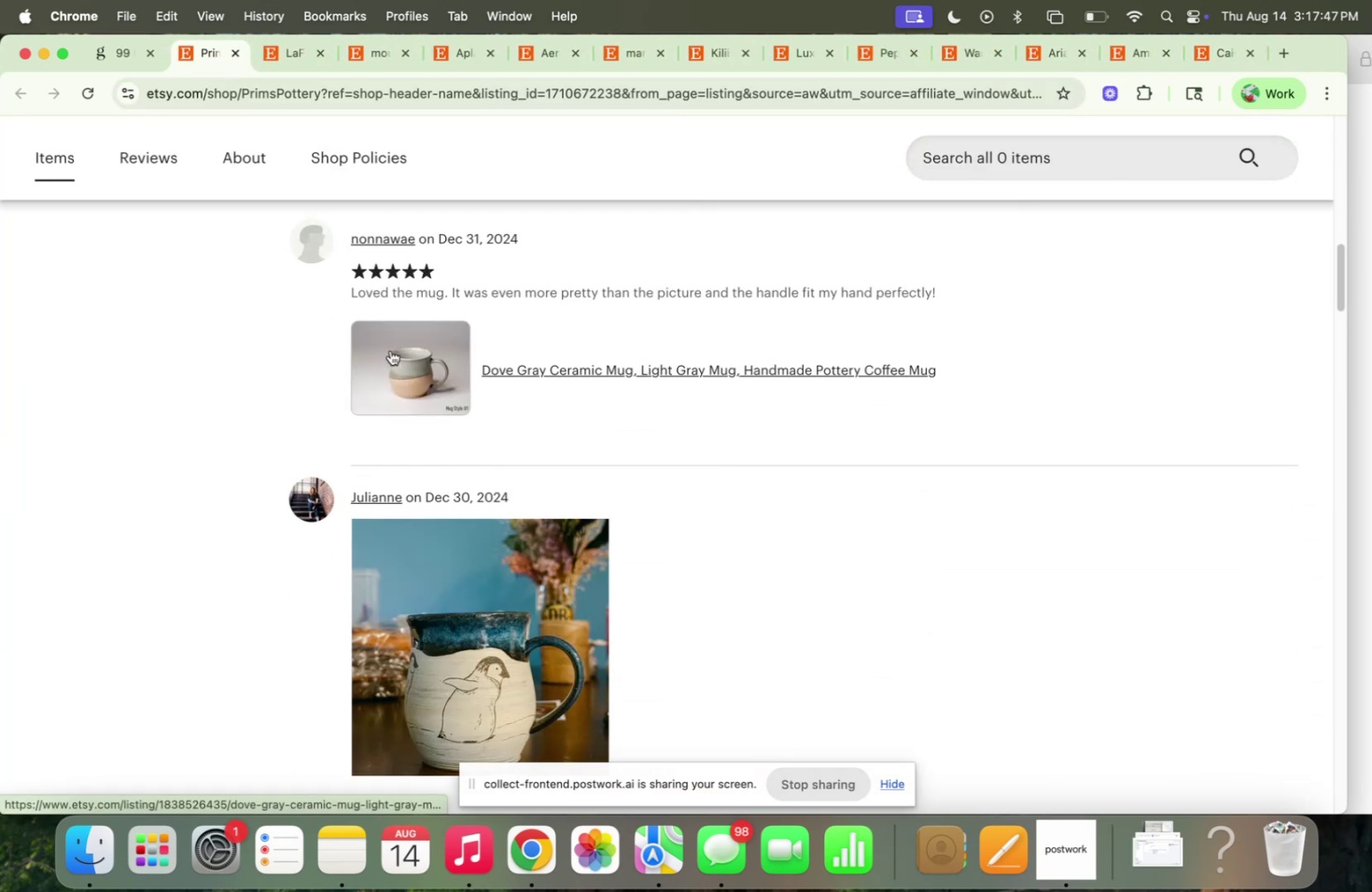 
scroll: coordinate [388, 347], scroll_direction: up, amount: 24.0
 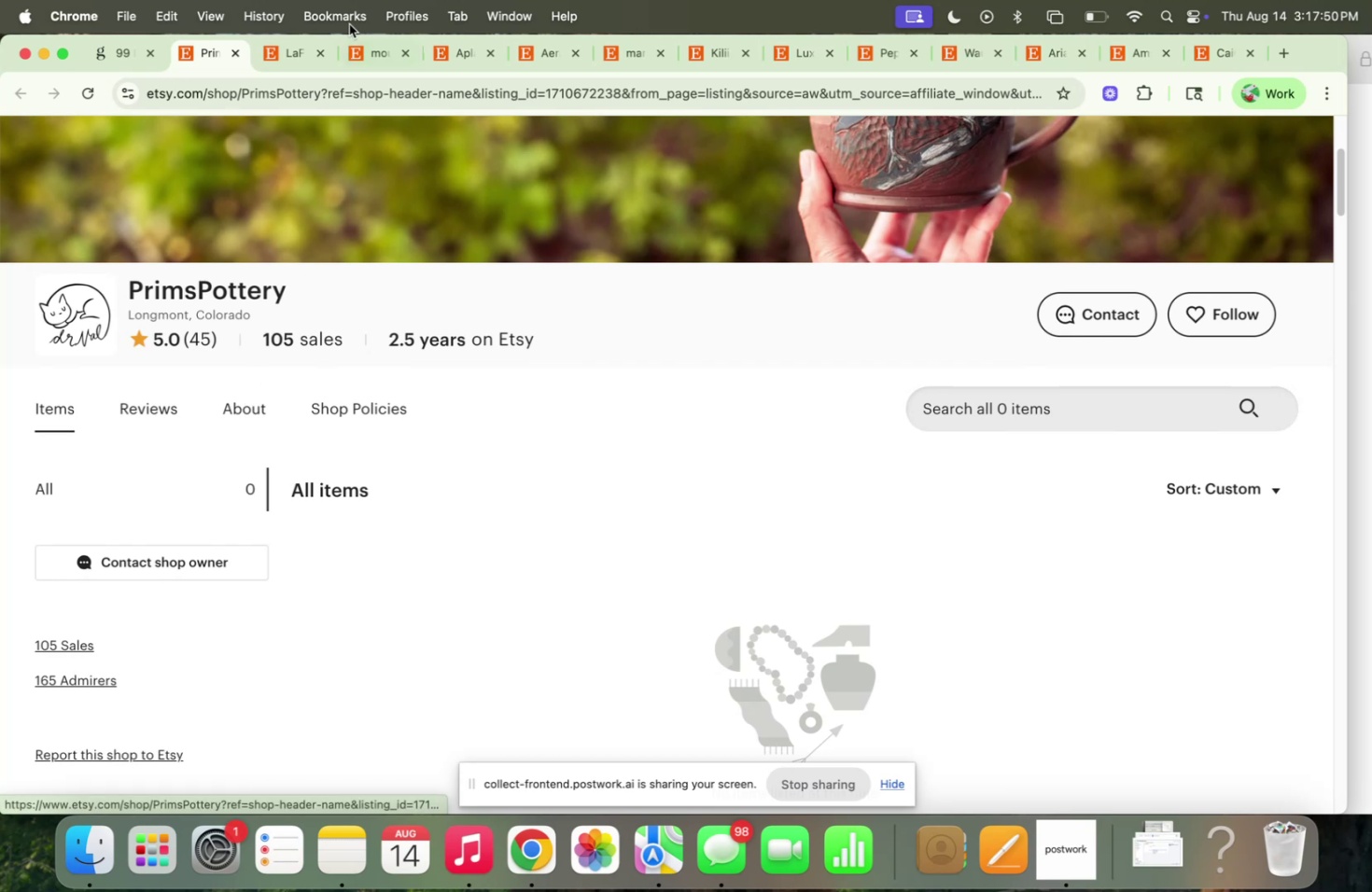 
left_click([234, 55])
 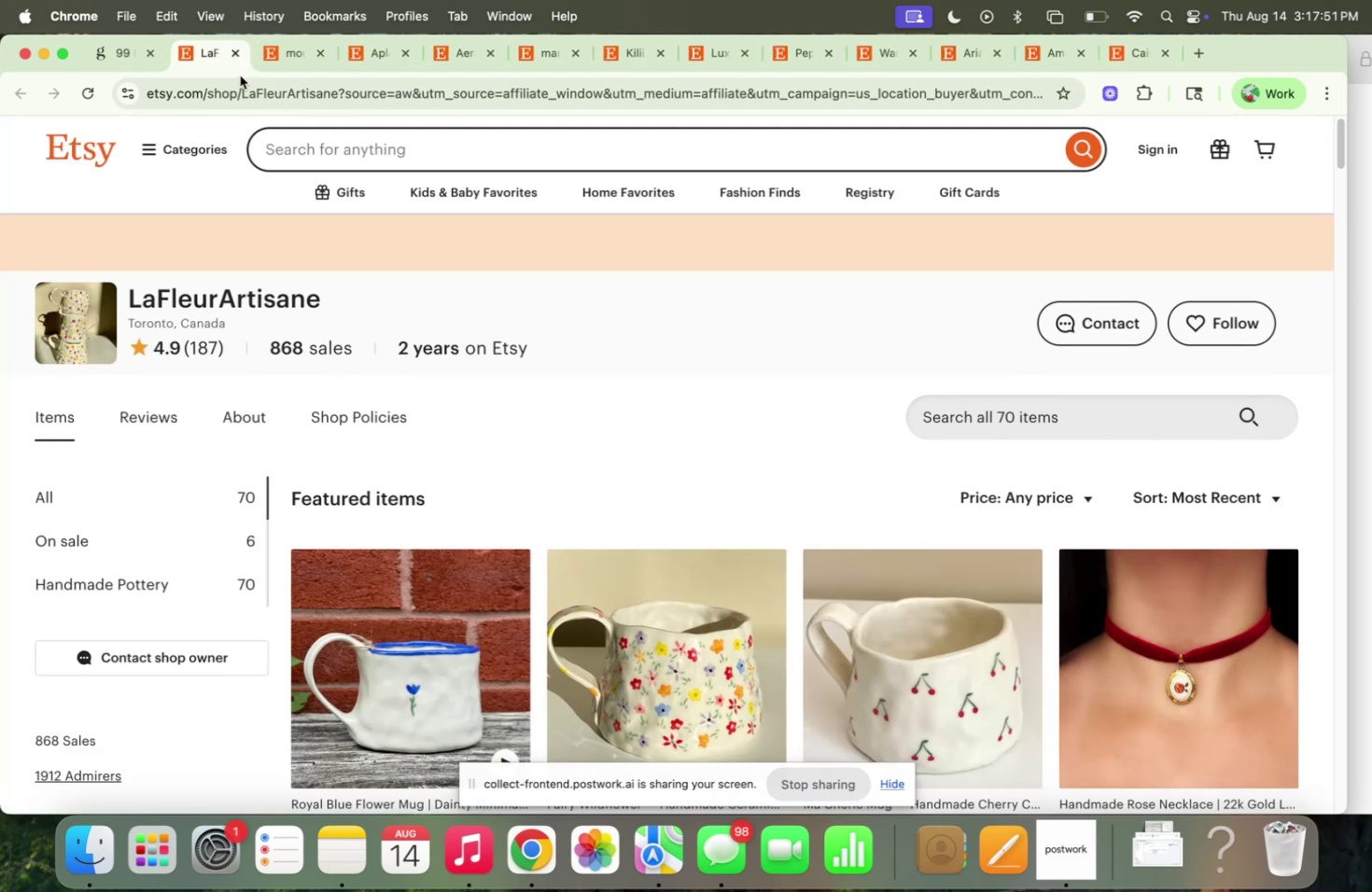 
scroll: coordinate [258, 300], scroll_direction: down, amount: 82.0
 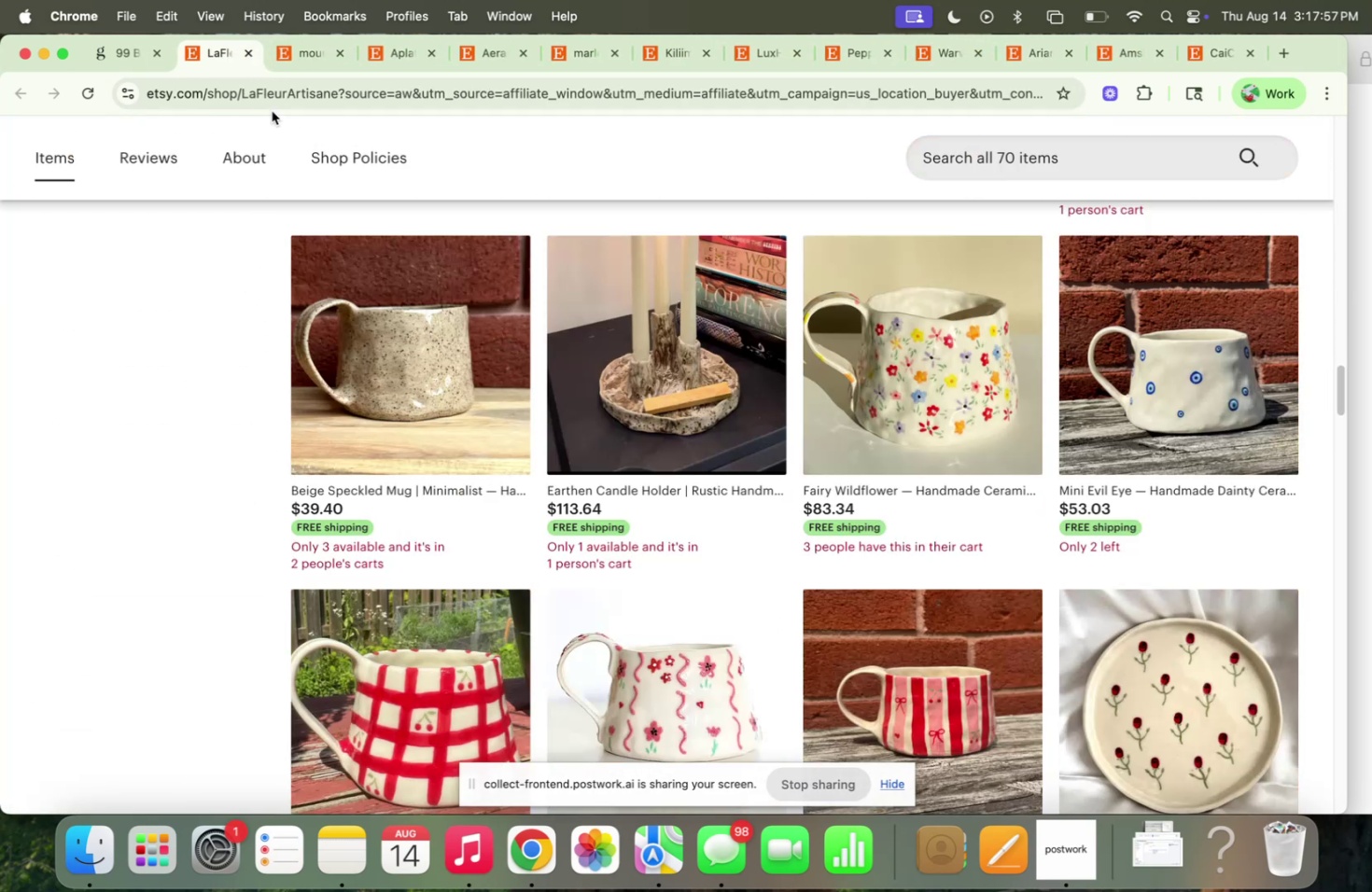 
left_click([251, 53])
 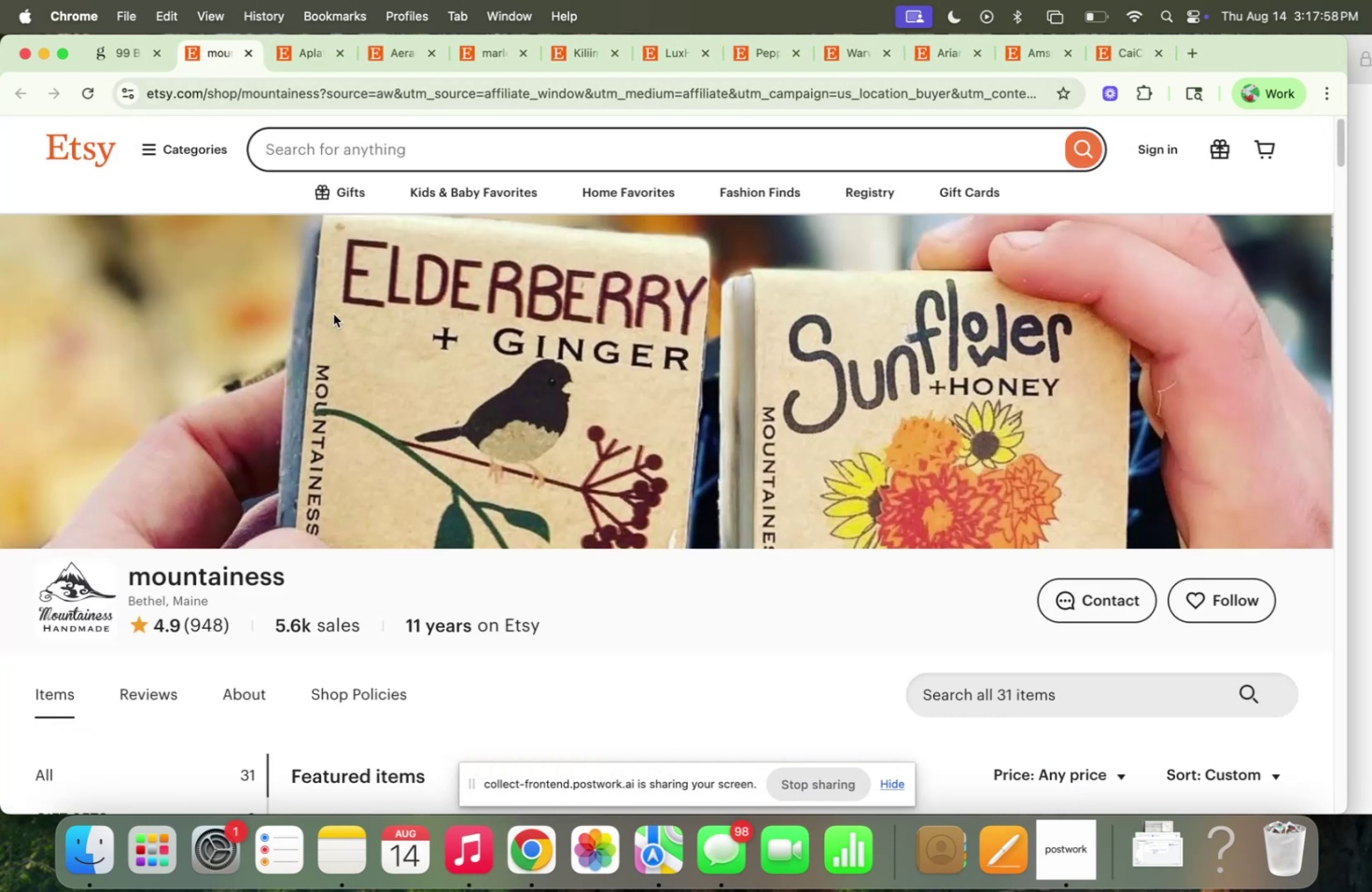 
scroll: coordinate [417, 429], scroll_direction: down, amount: 32.0
 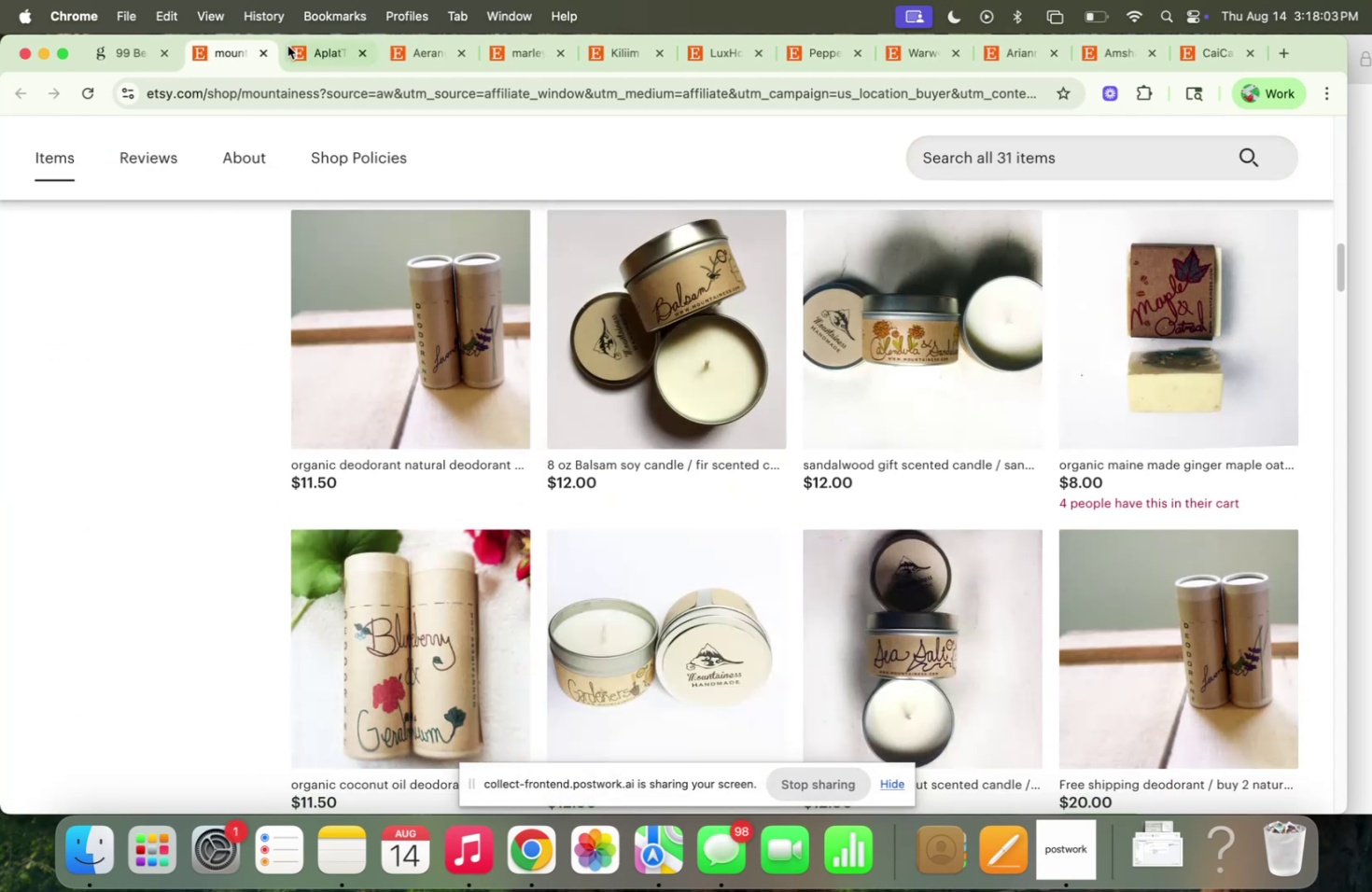 
left_click([254, 61])
 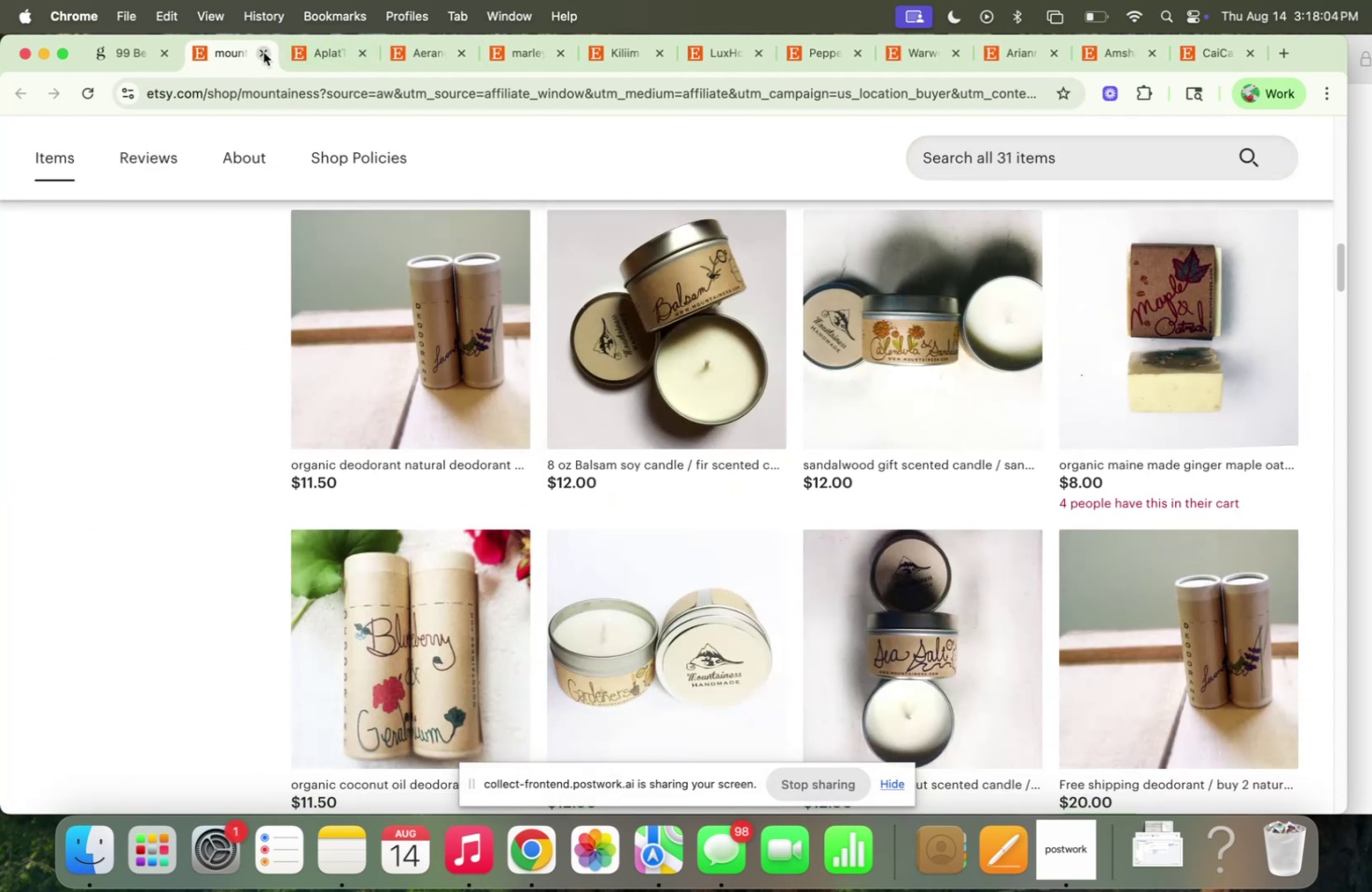 
left_click_drag(start_coordinate=[266, 49], to_coordinate=[263, 55])
 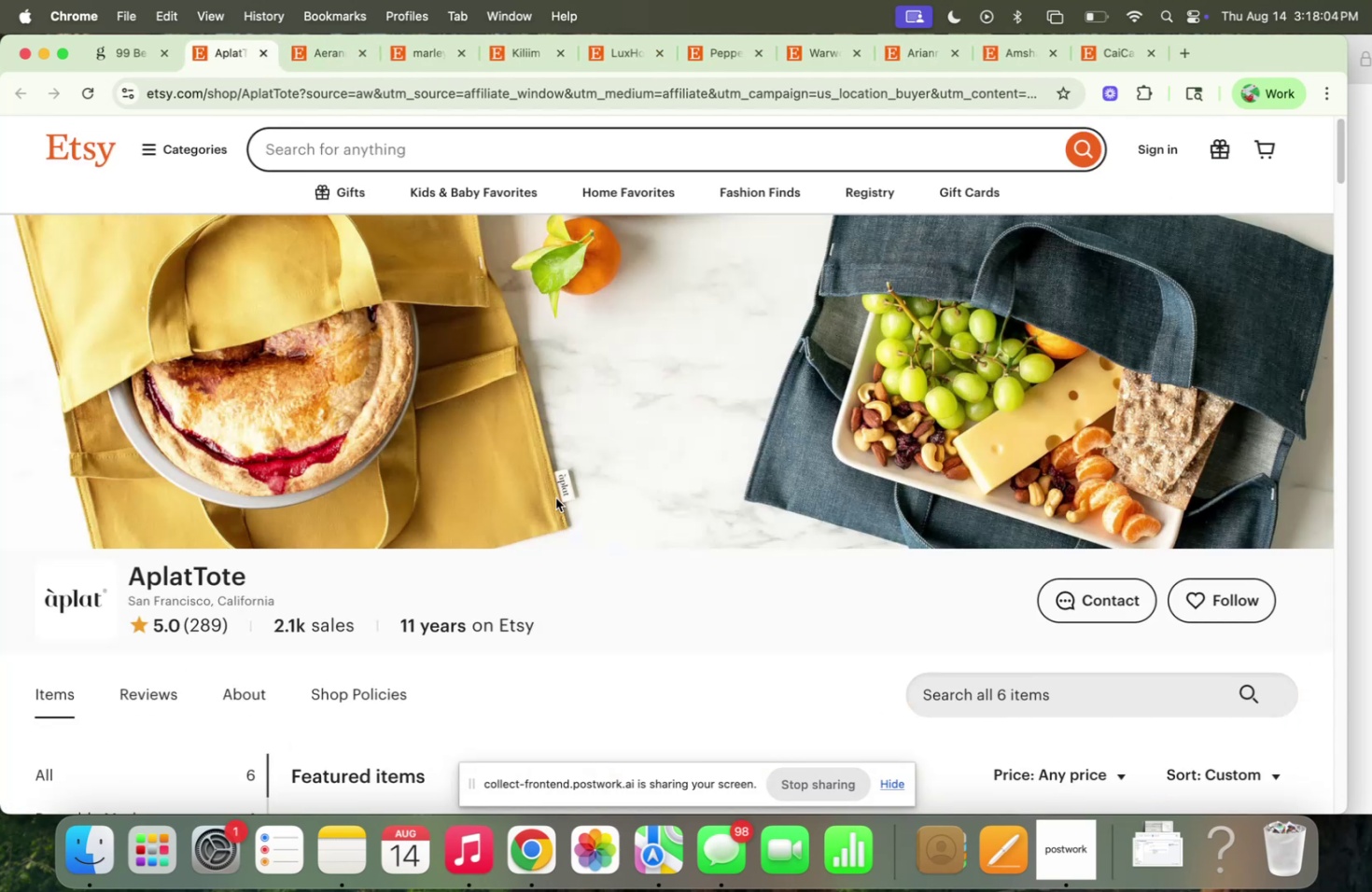 
scroll: coordinate [546, 522], scroll_direction: down, amount: 39.0
 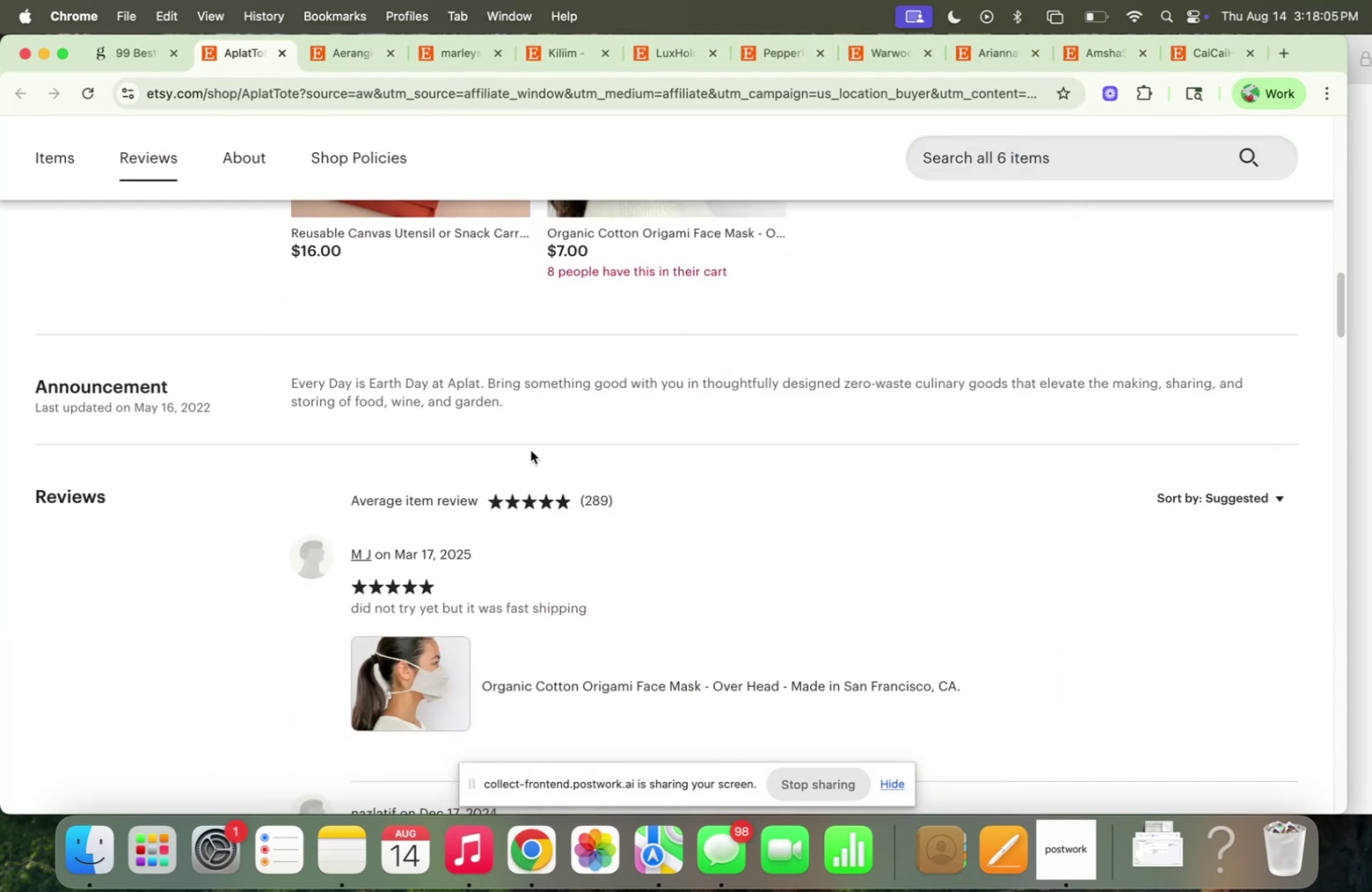 
scroll: coordinate [525, 434], scroll_direction: up, amount: 33.0
 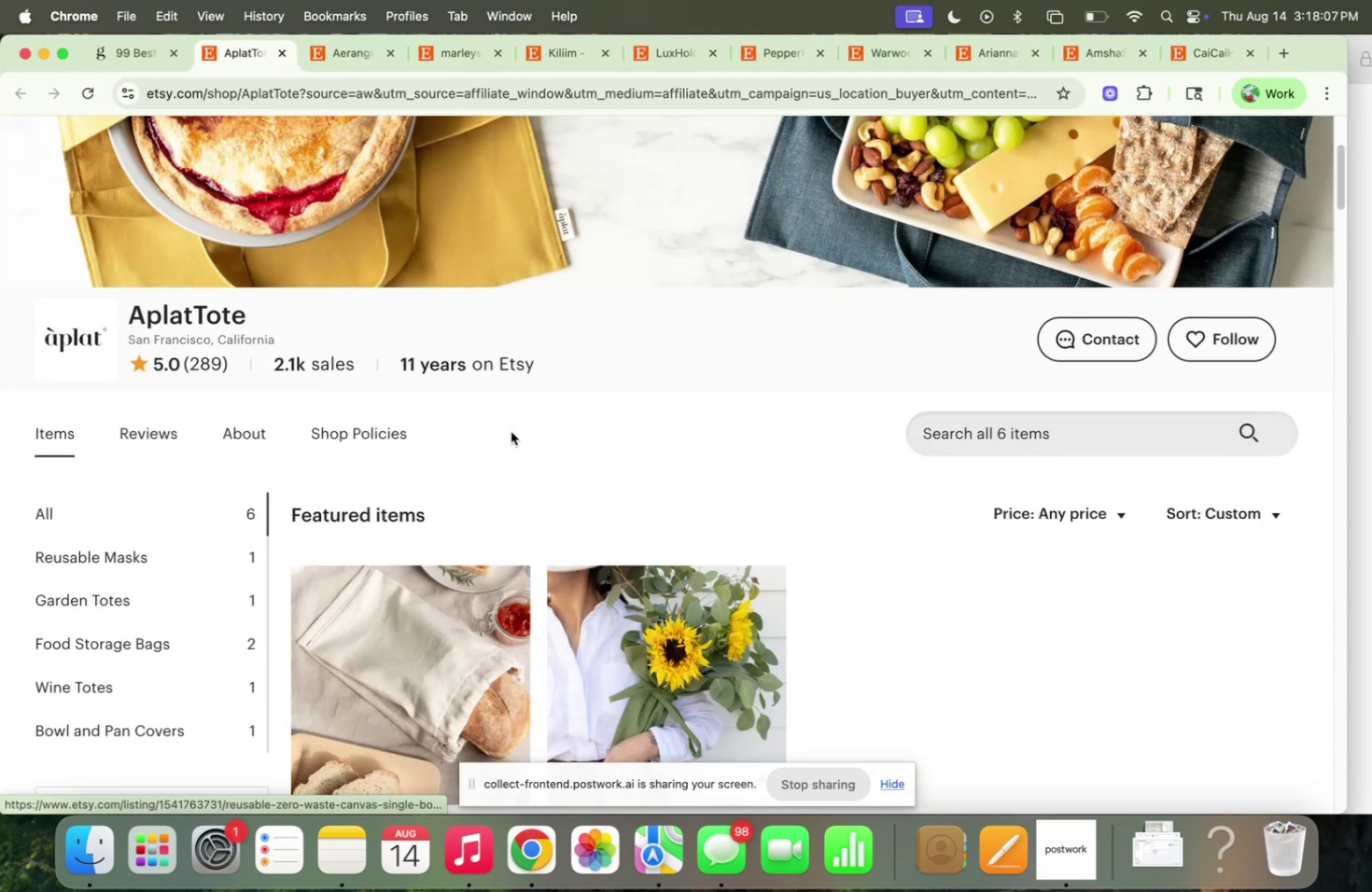 
scroll: coordinate [511, 431], scroll_direction: down, amount: 5.0
 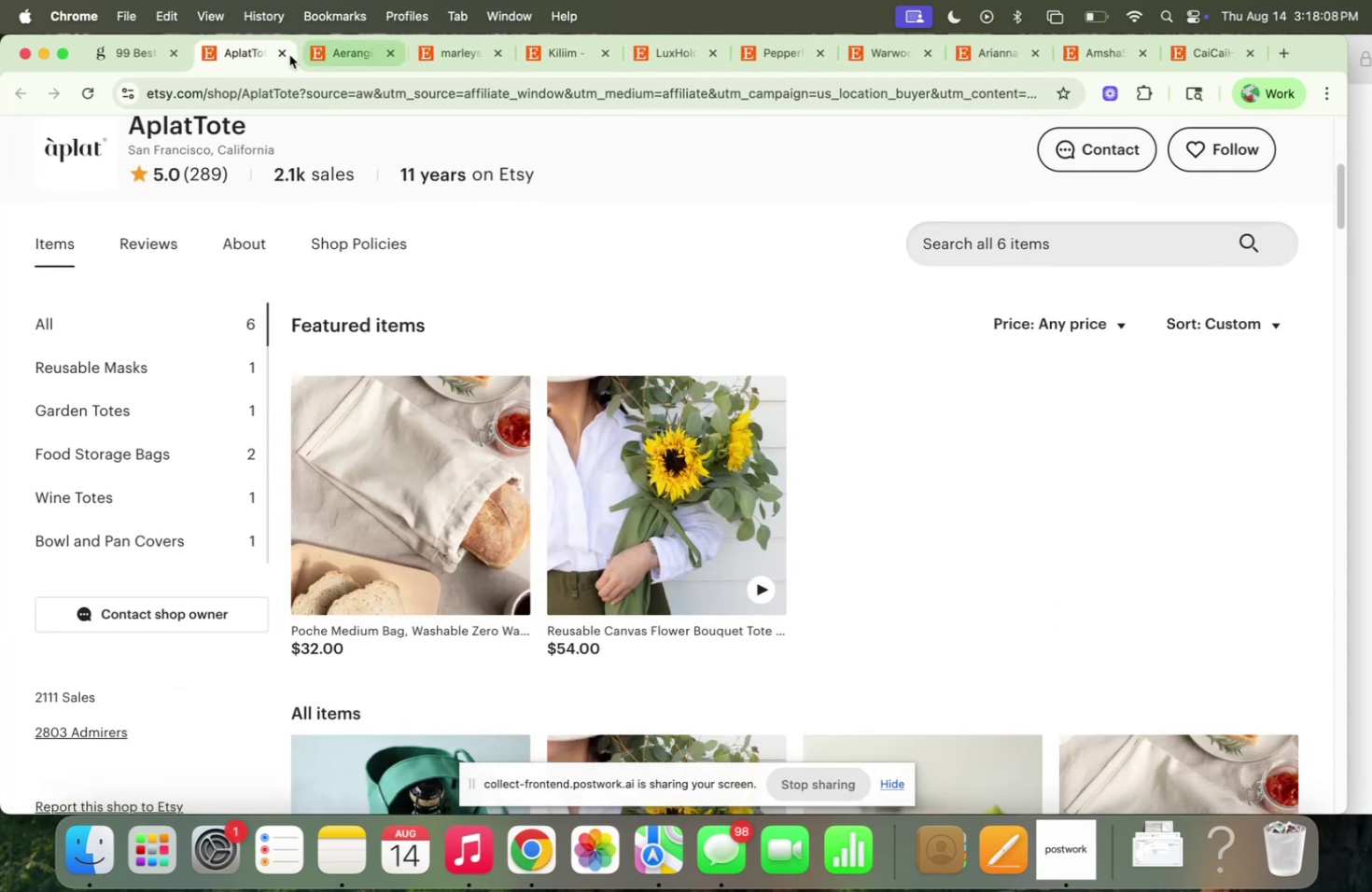 
left_click([280, 58])
 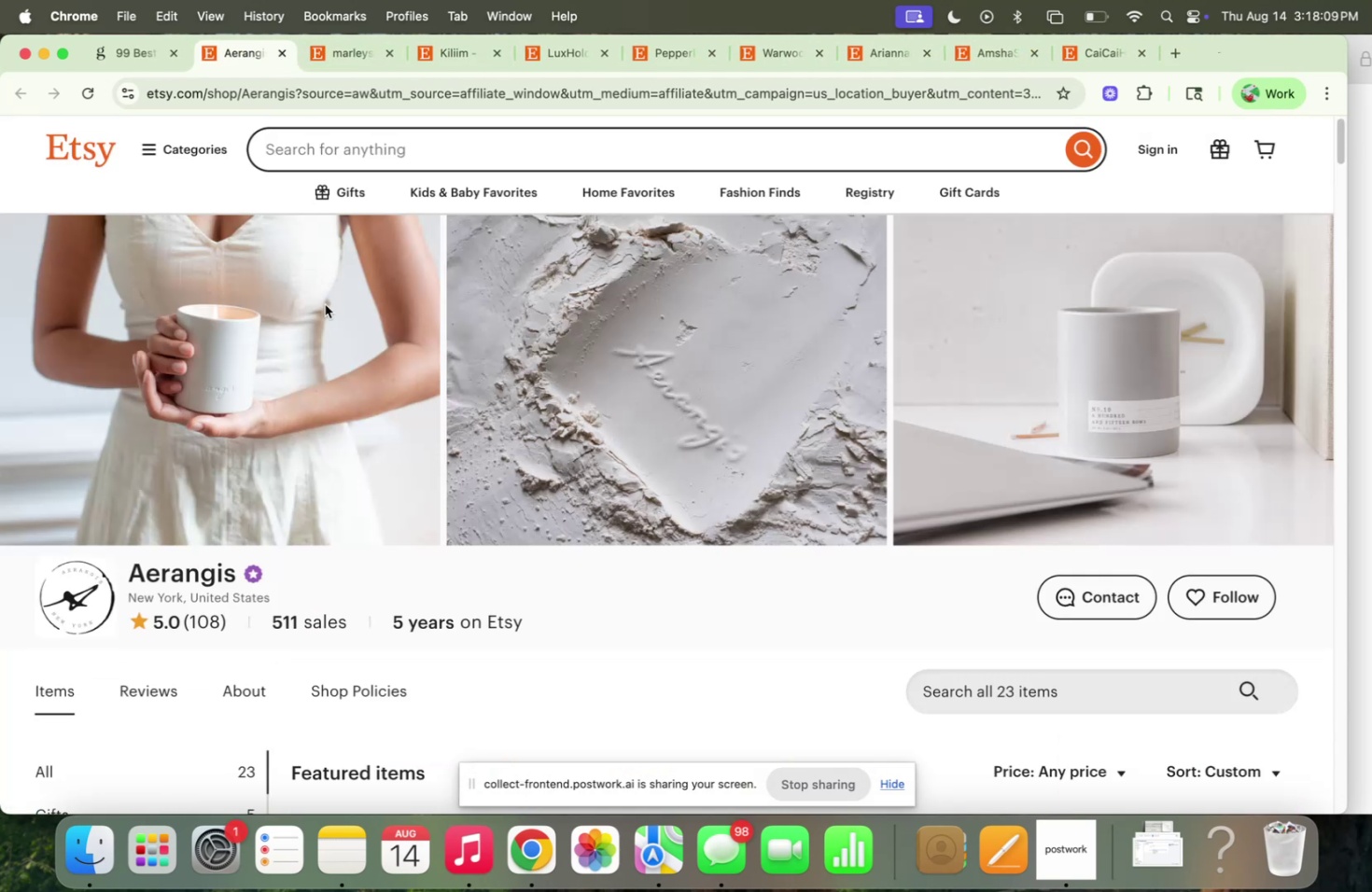 
scroll: coordinate [362, 361], scroll_direction: down, amount: 30.0
 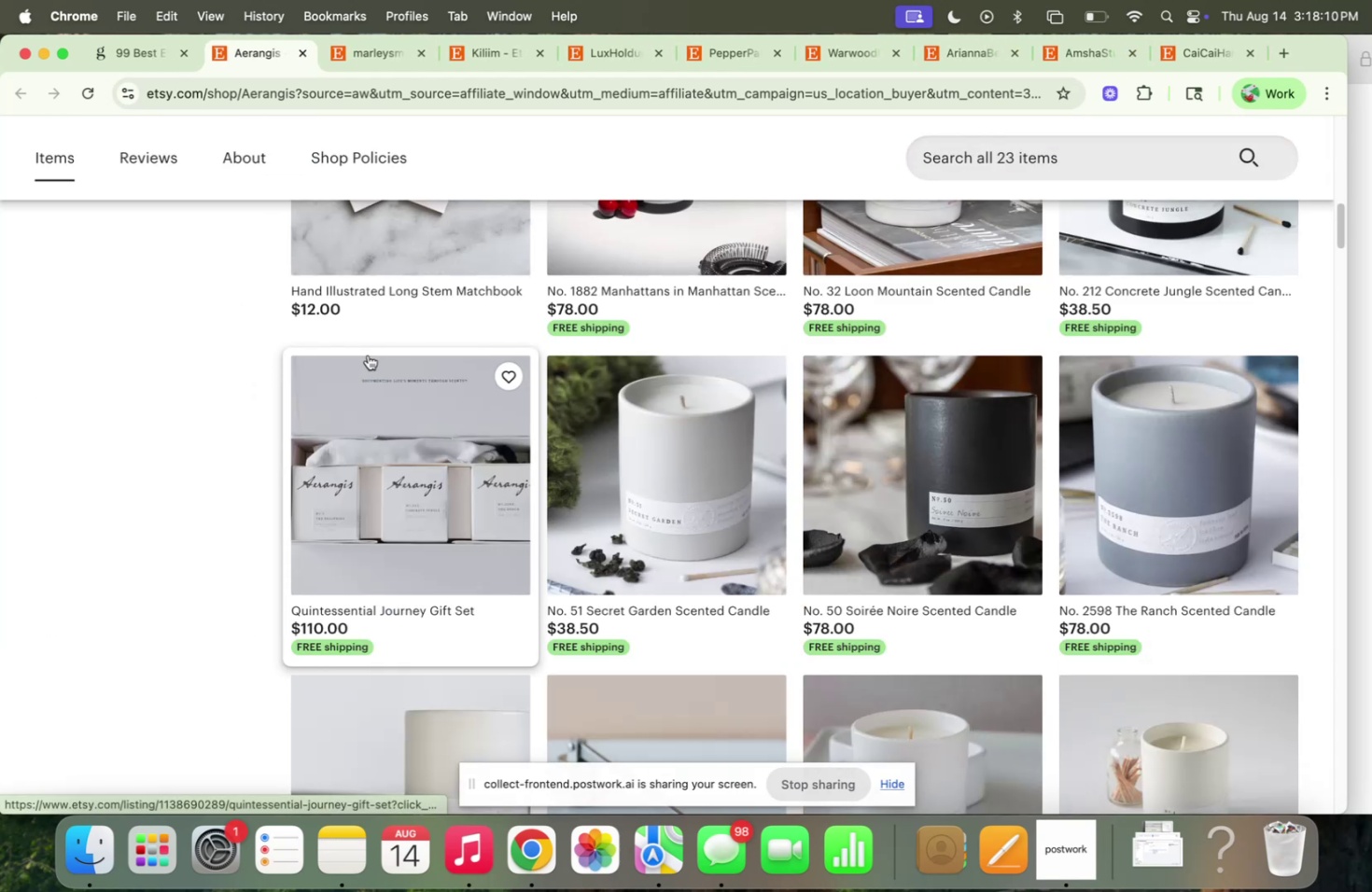 
scroll: coordinate [249, 357], scroll_direction: up, amount: 5.0
 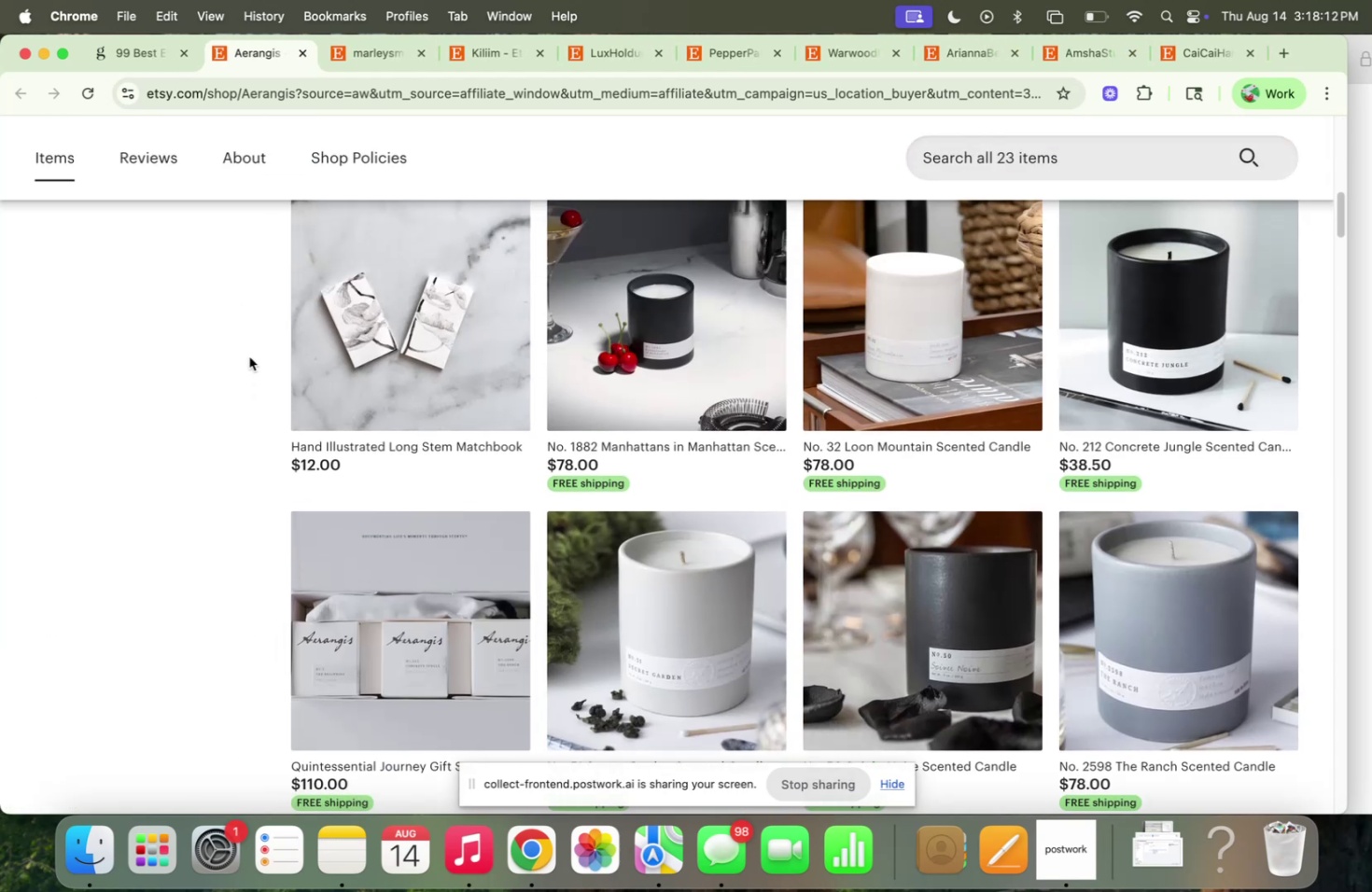 
scroll: coordinate [246, 355], scroll_direction: down, amount: 33.0
 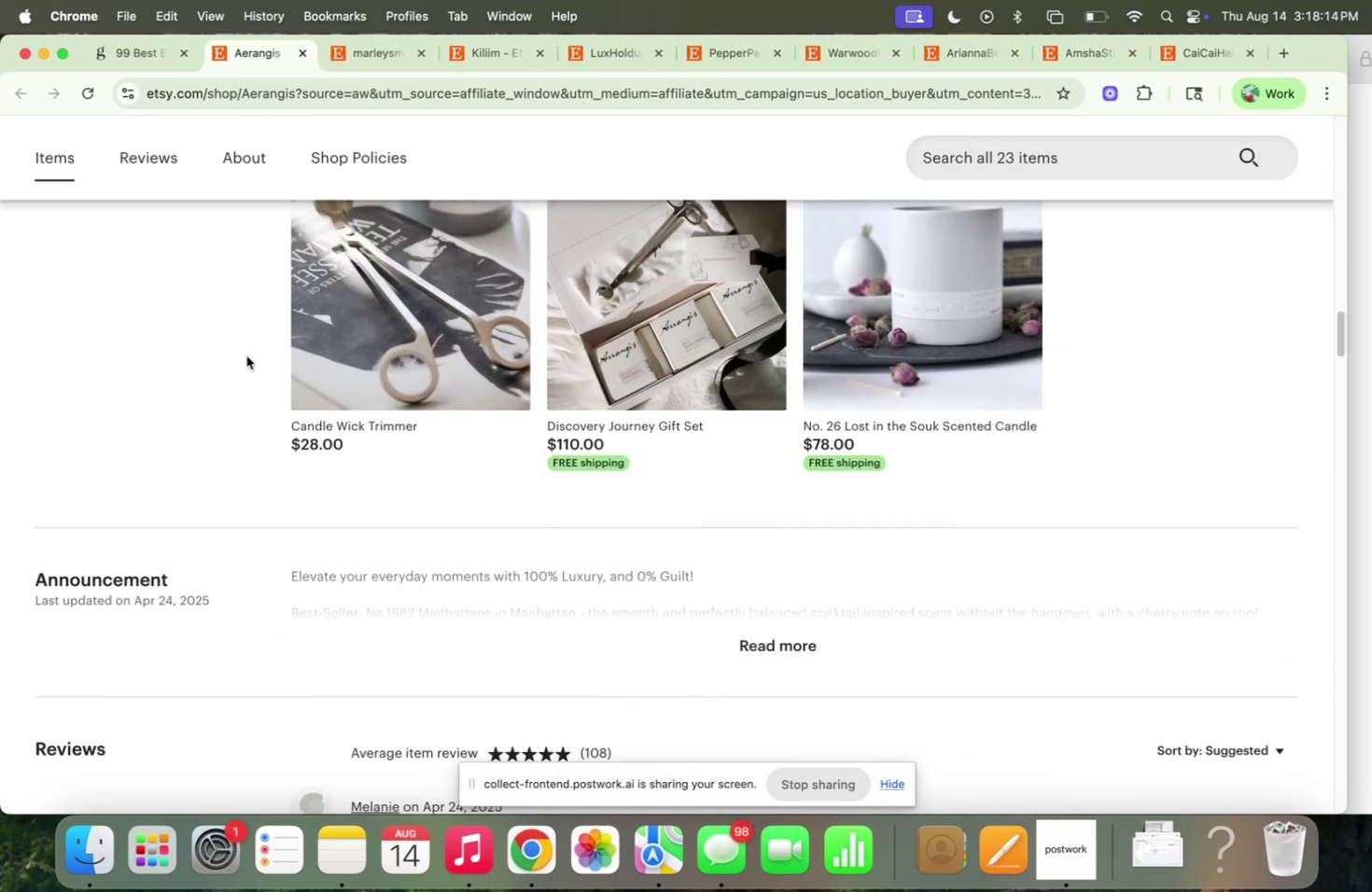 
scroll: coordinate [246, 354], scroll_direction: up, amount: 86.0
 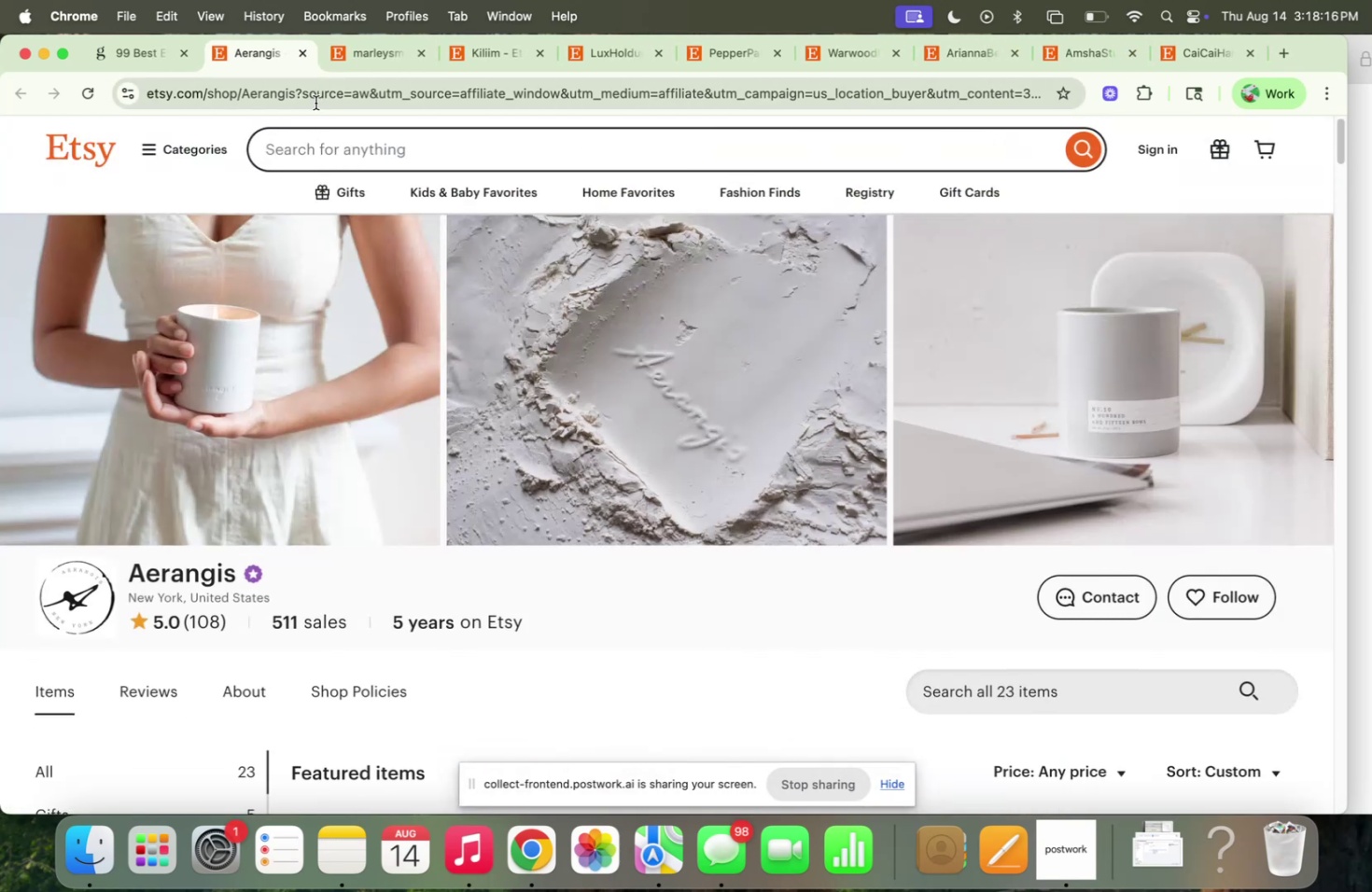 
left_click([314, 97])
 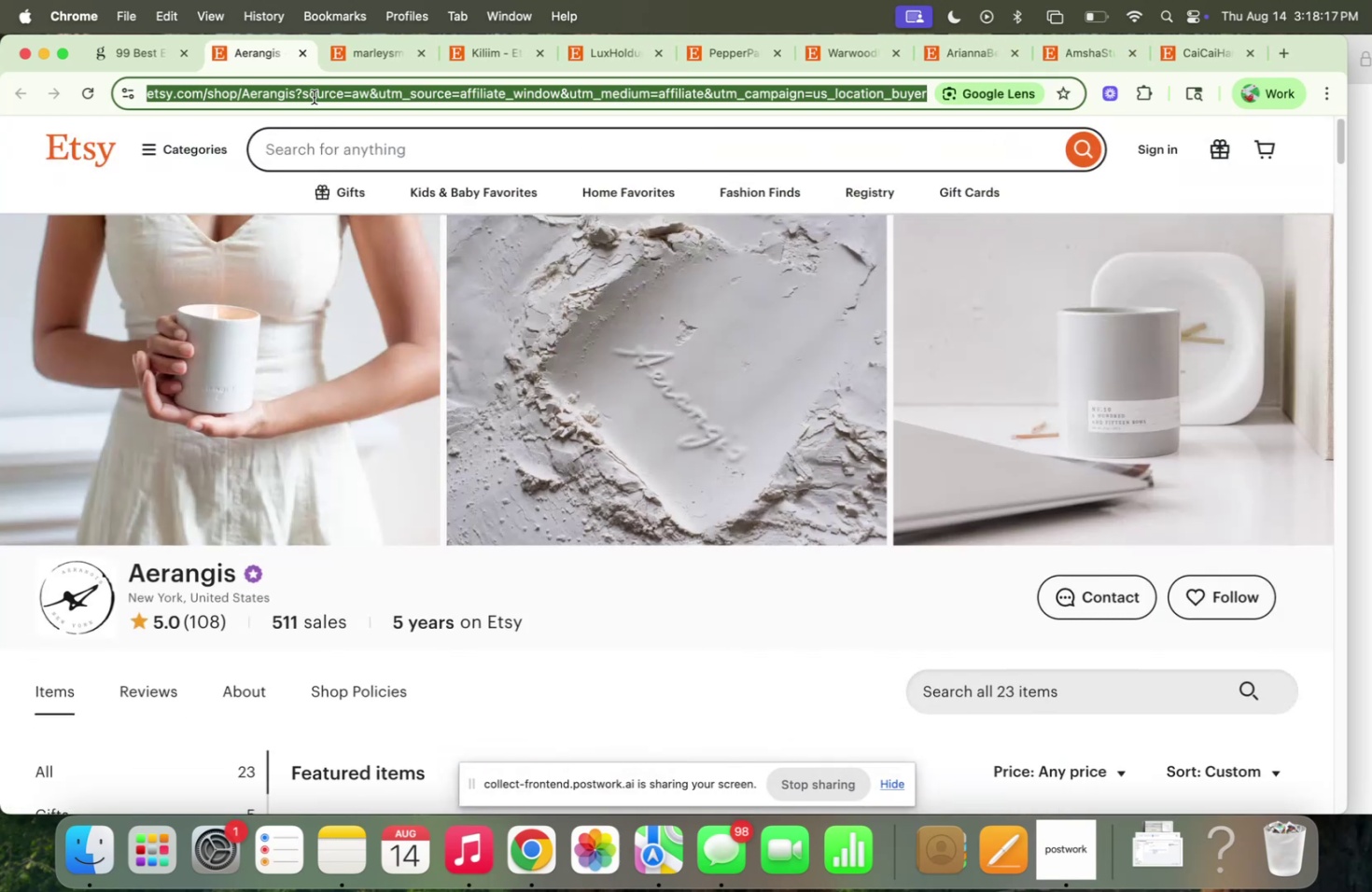 
key(Meta+CommandLeft)
 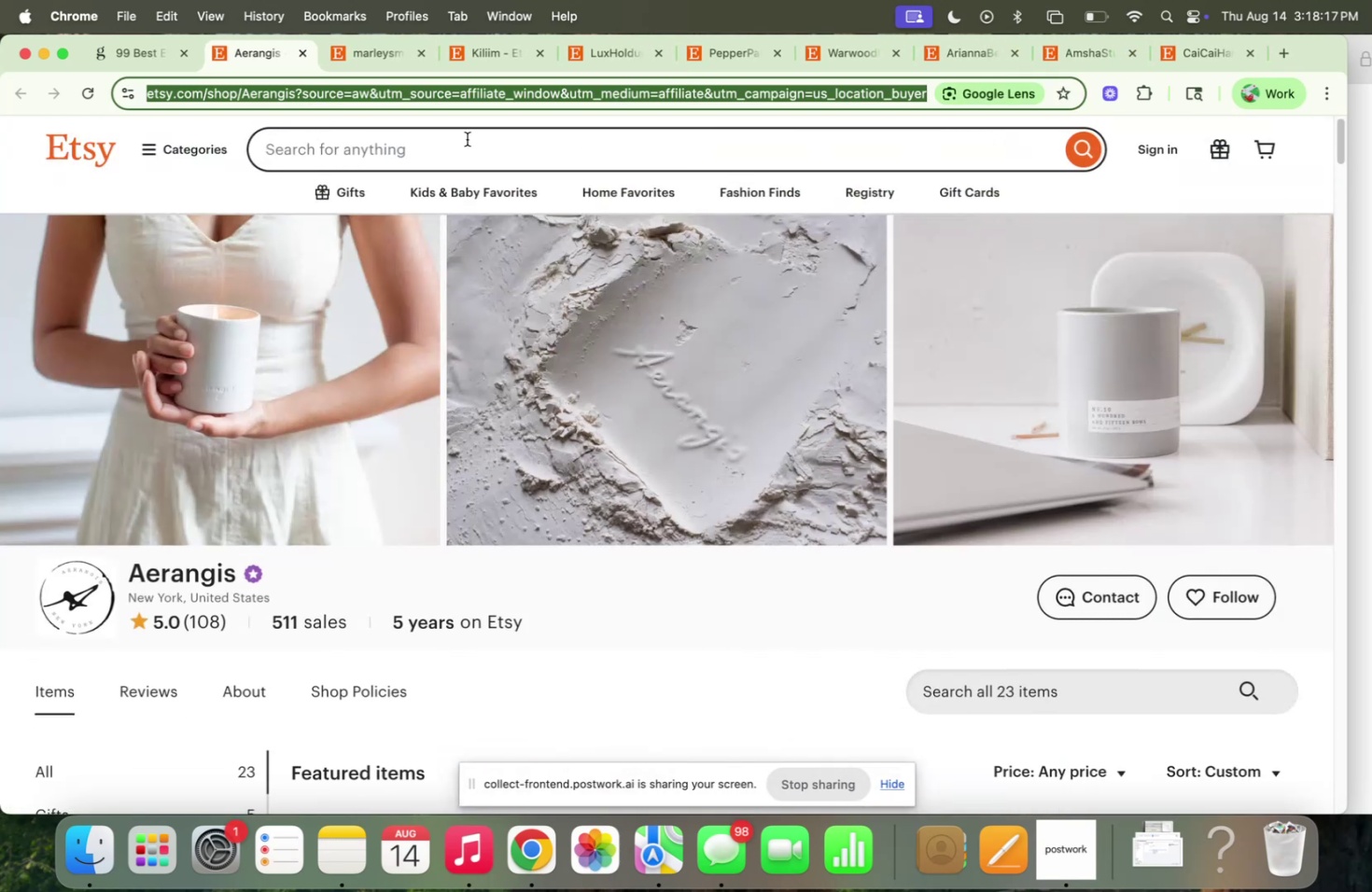 
key(Meta+C)
 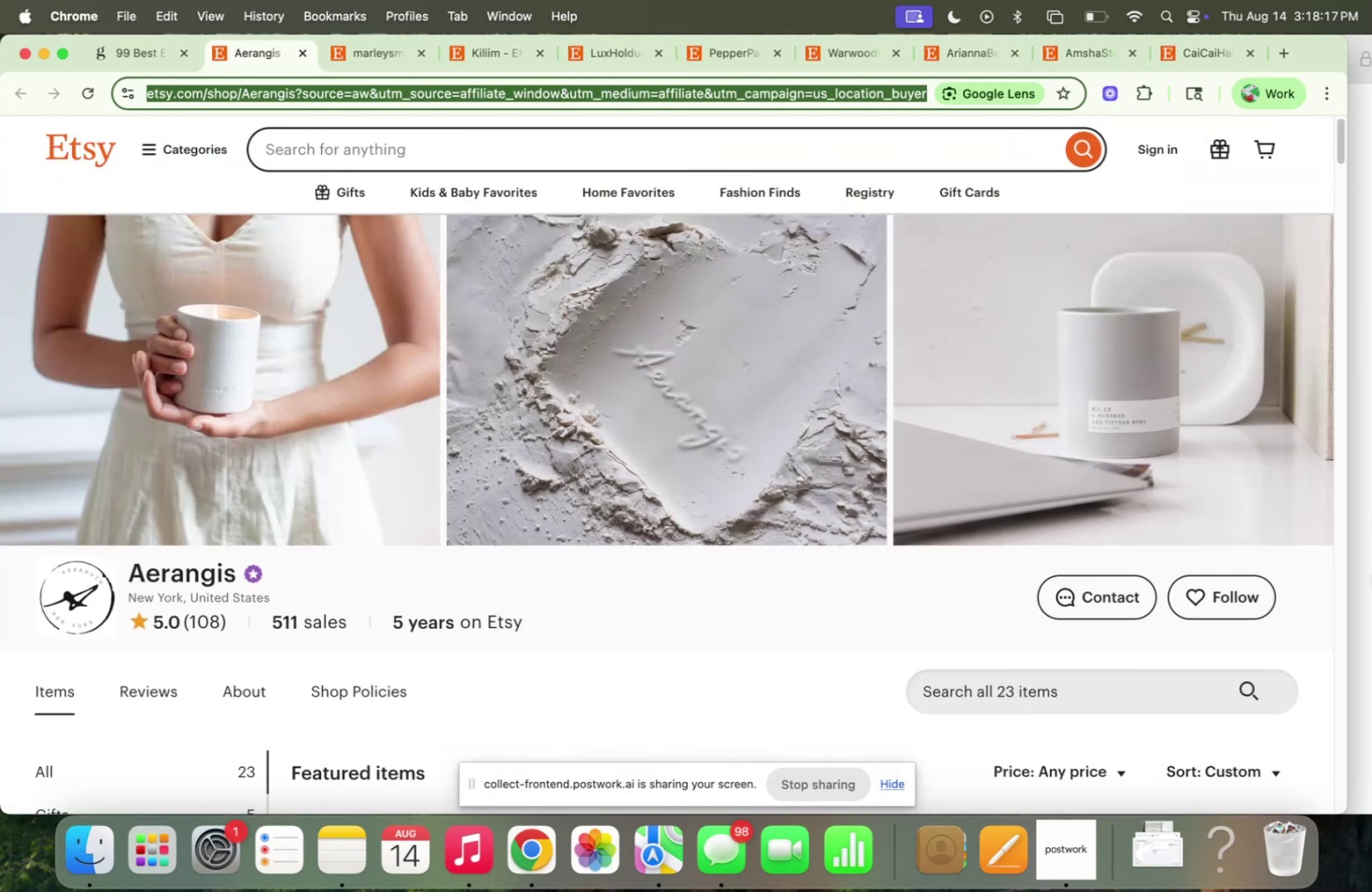 
left_click([1371, 575])
 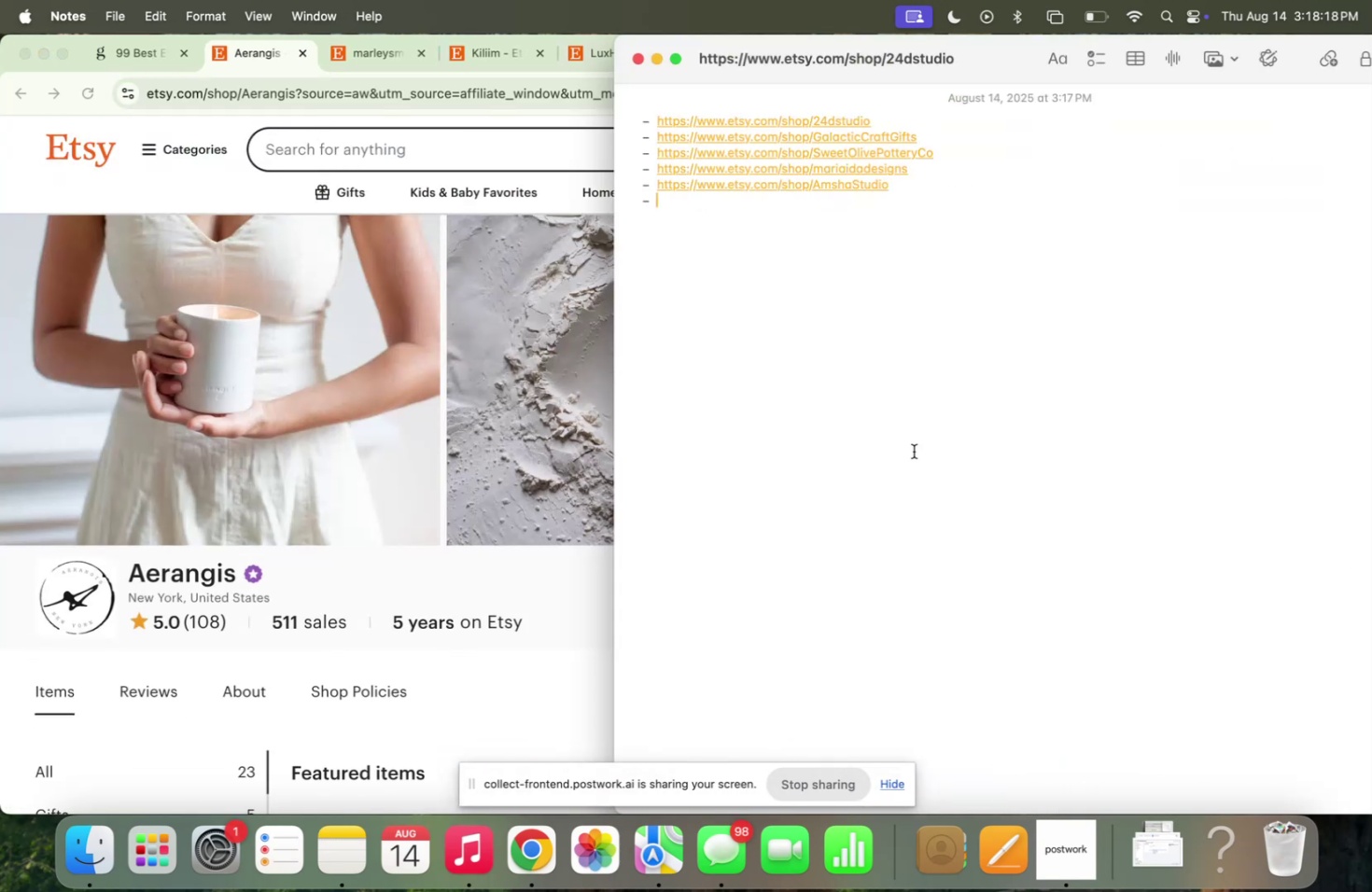 
key(Meta+CommandLeft)
 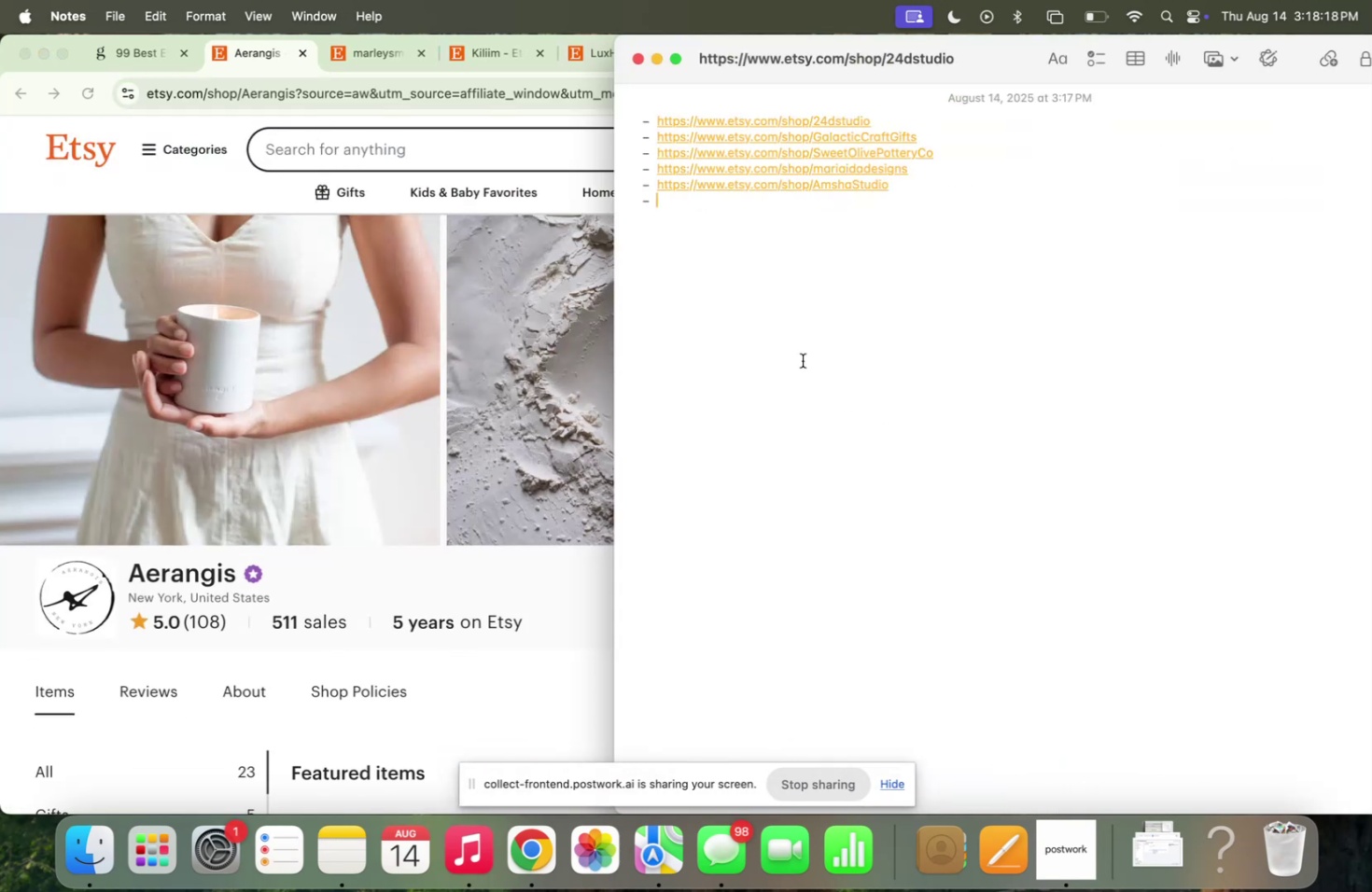 
key(Meta+V)
 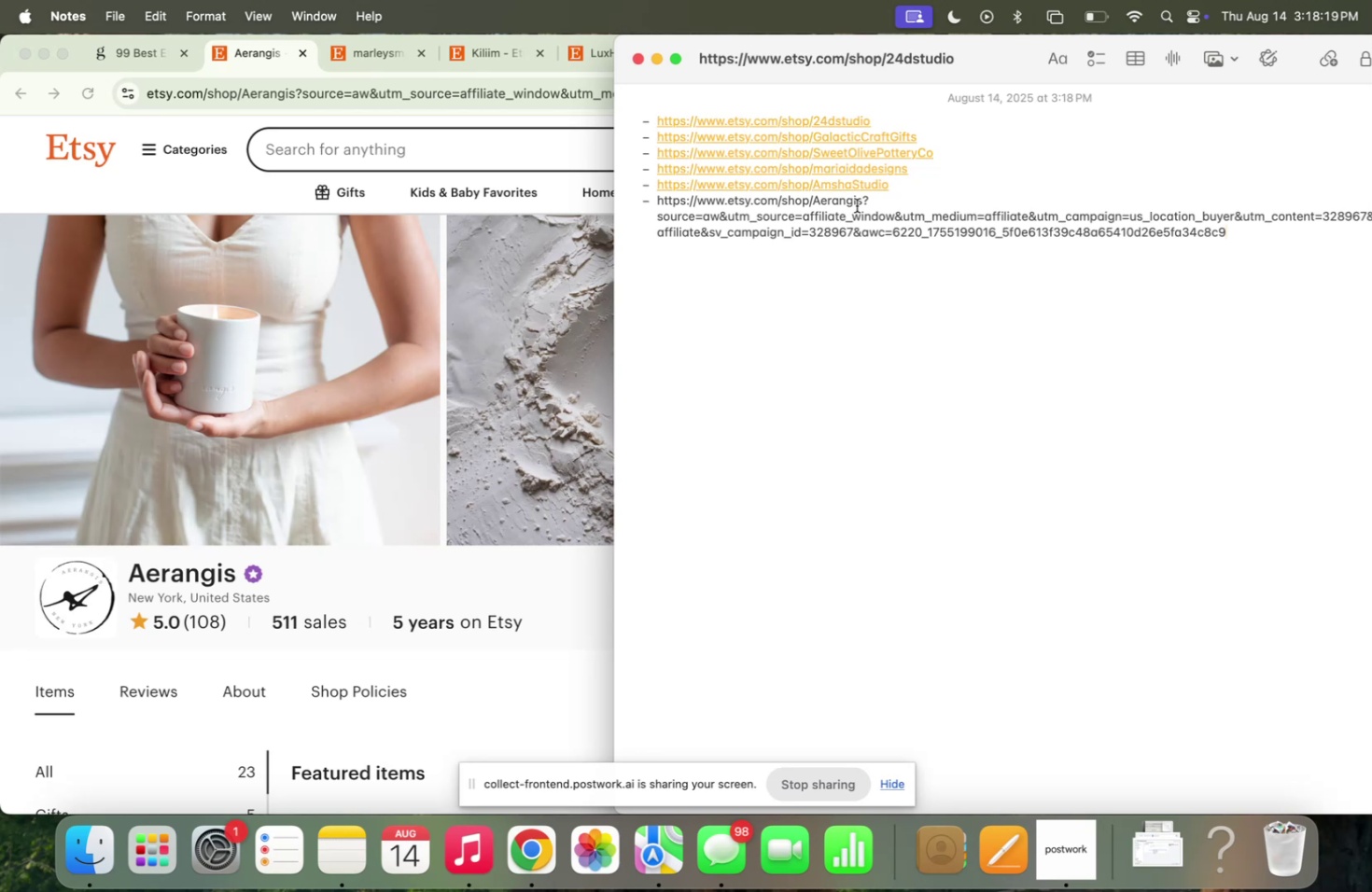 
left_click_drag(start_coordinate=[861, 202], to_coordinate=[1162, 259])
 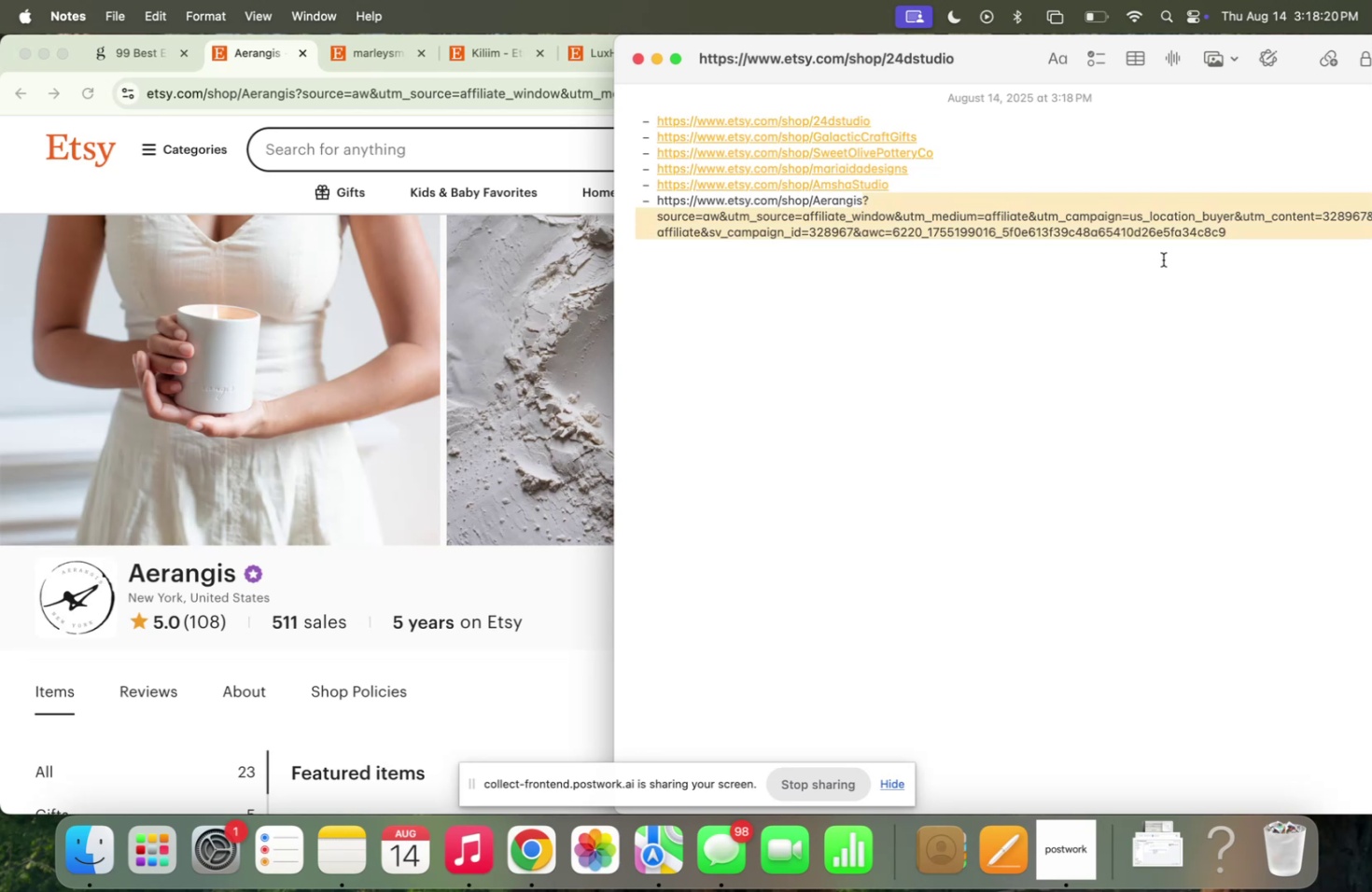 
key(Enter)
 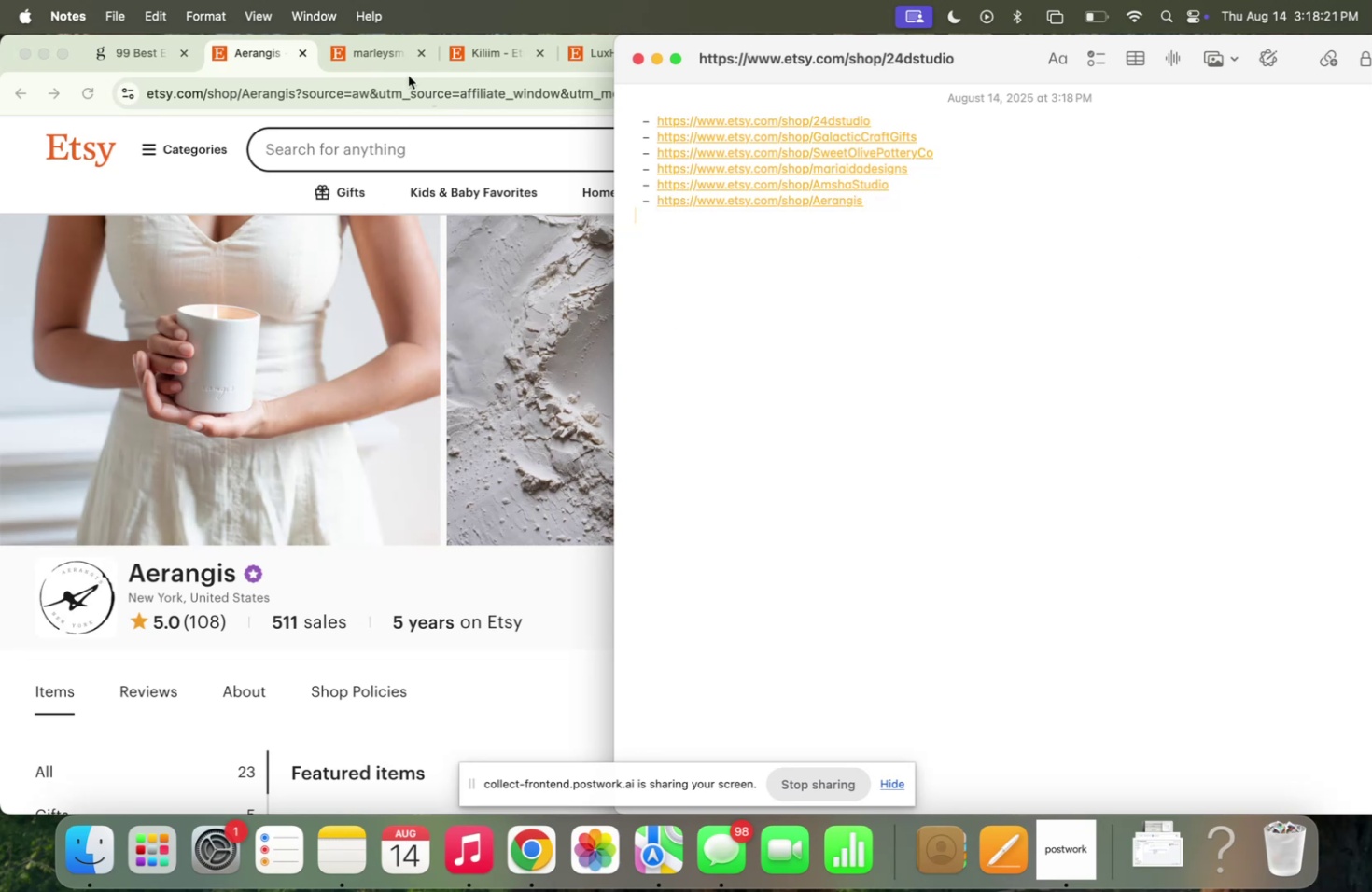 
left_click([377, 53])
 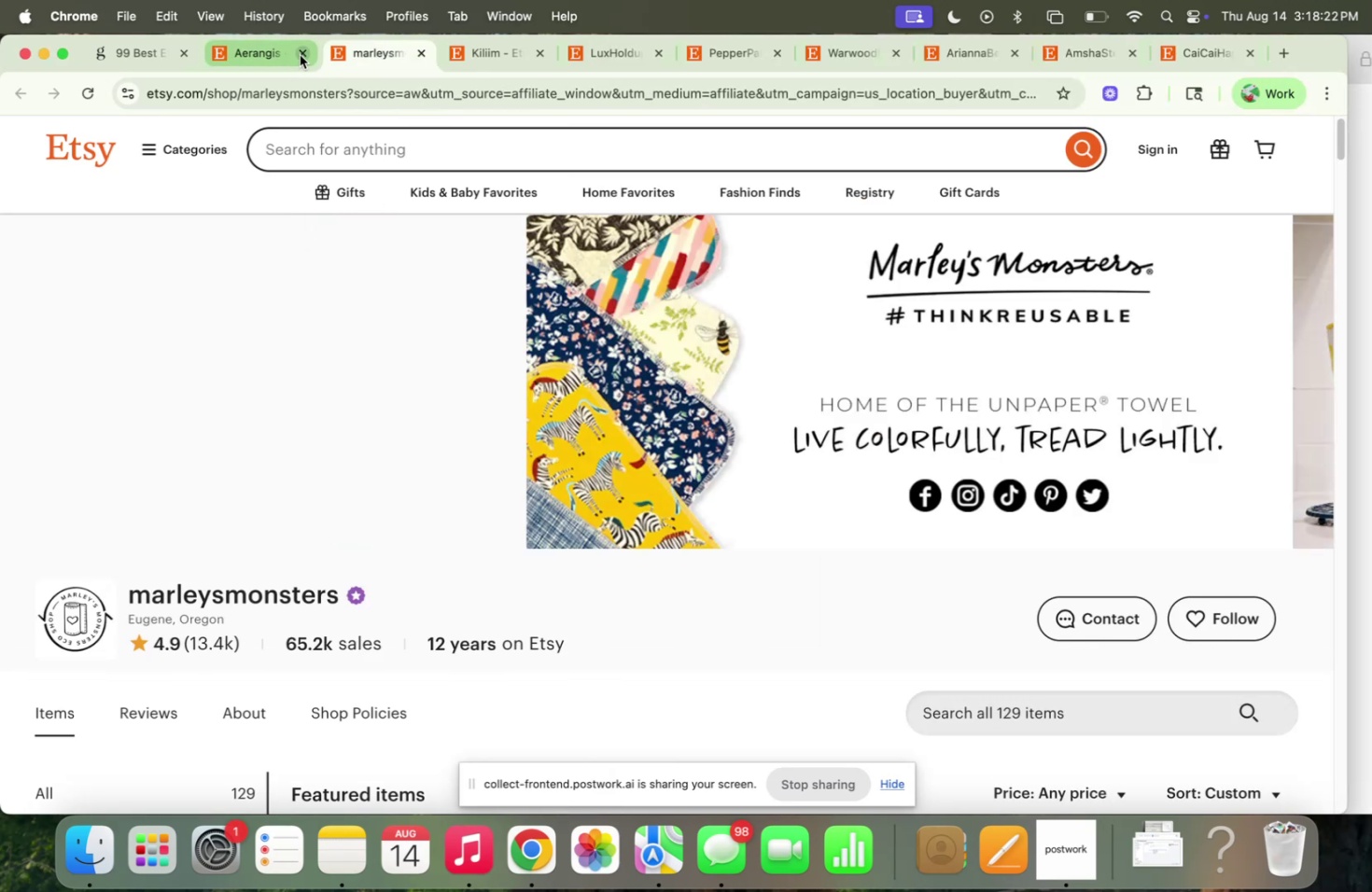 
left_click([301, 54])
 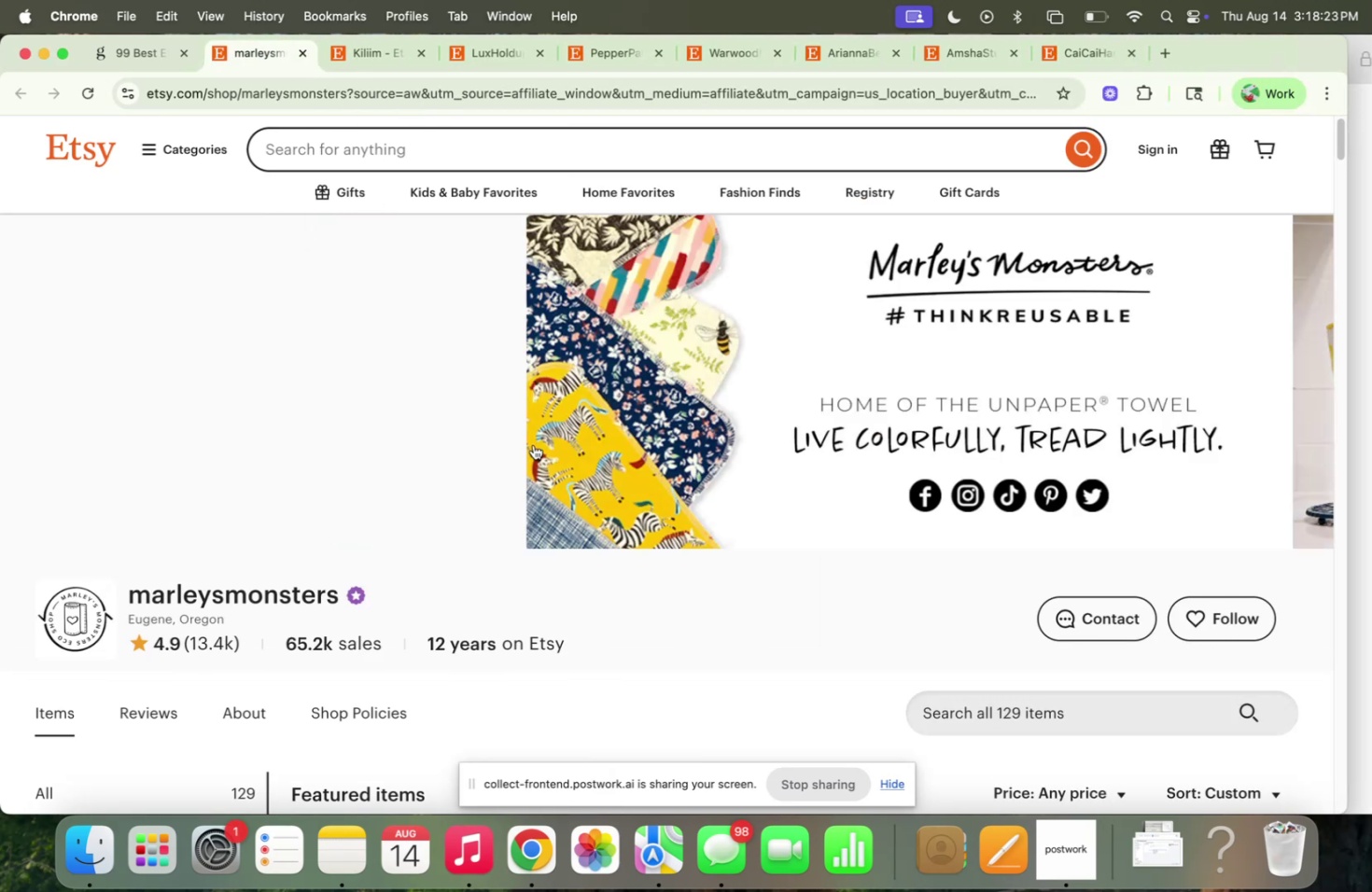 
scroll: coordinate [528, 480], scroll_direction: down, amount: 27.0
 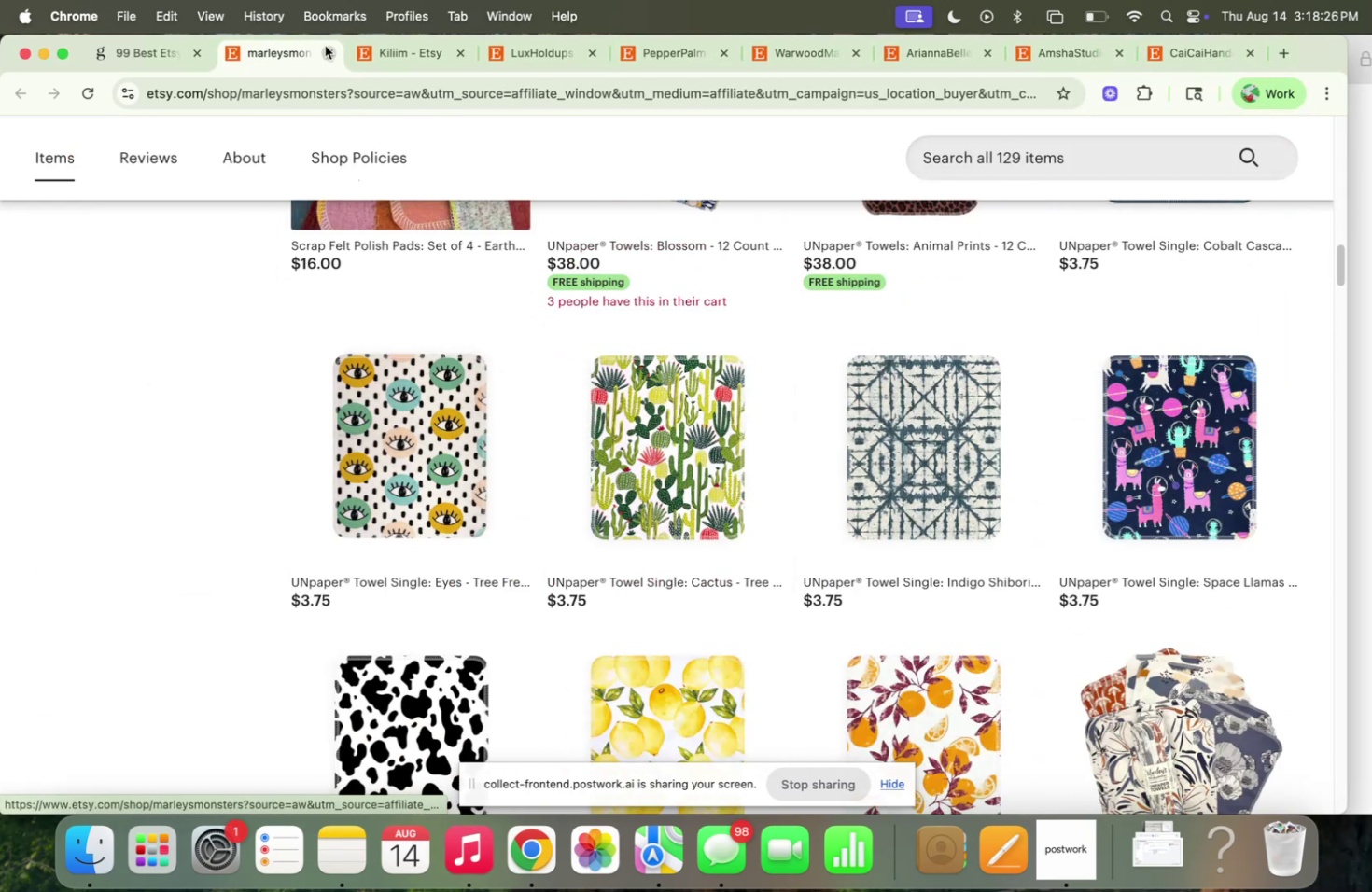 
double_click([323, 48])
 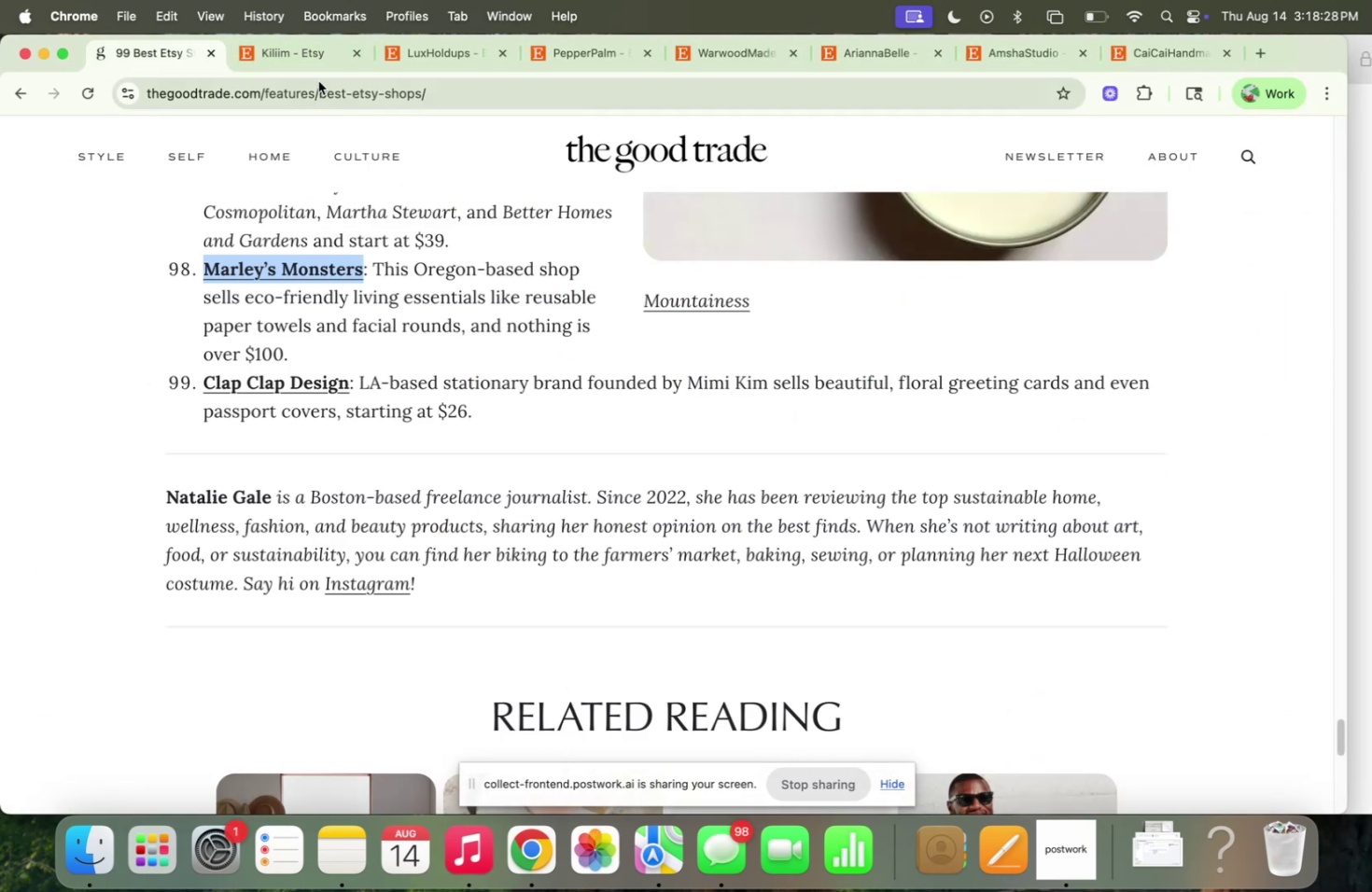 
left_click([302, 47])
 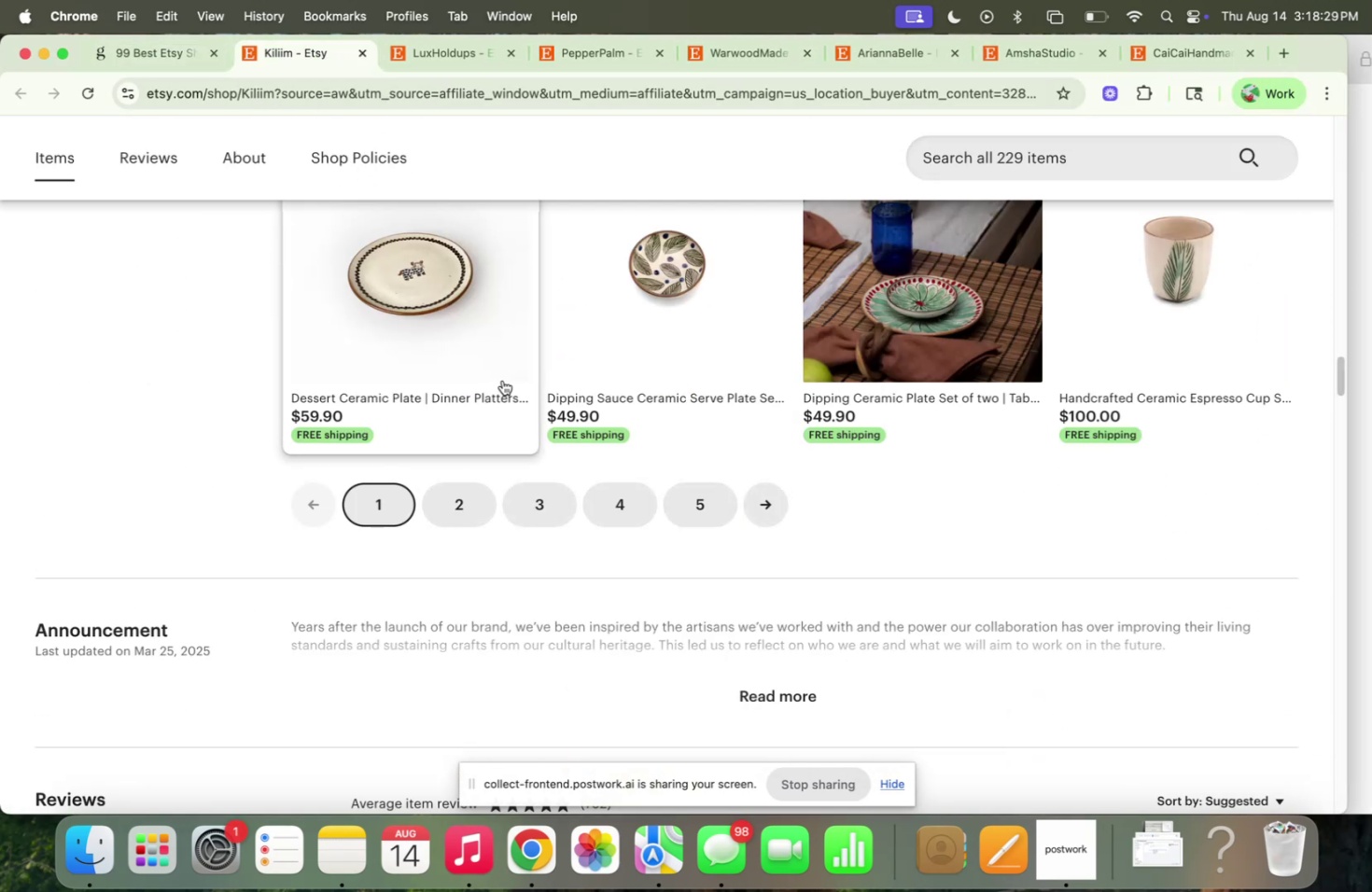 
scroll: coordinate [141, 451], scroll_direction: up, amount: 51.0
 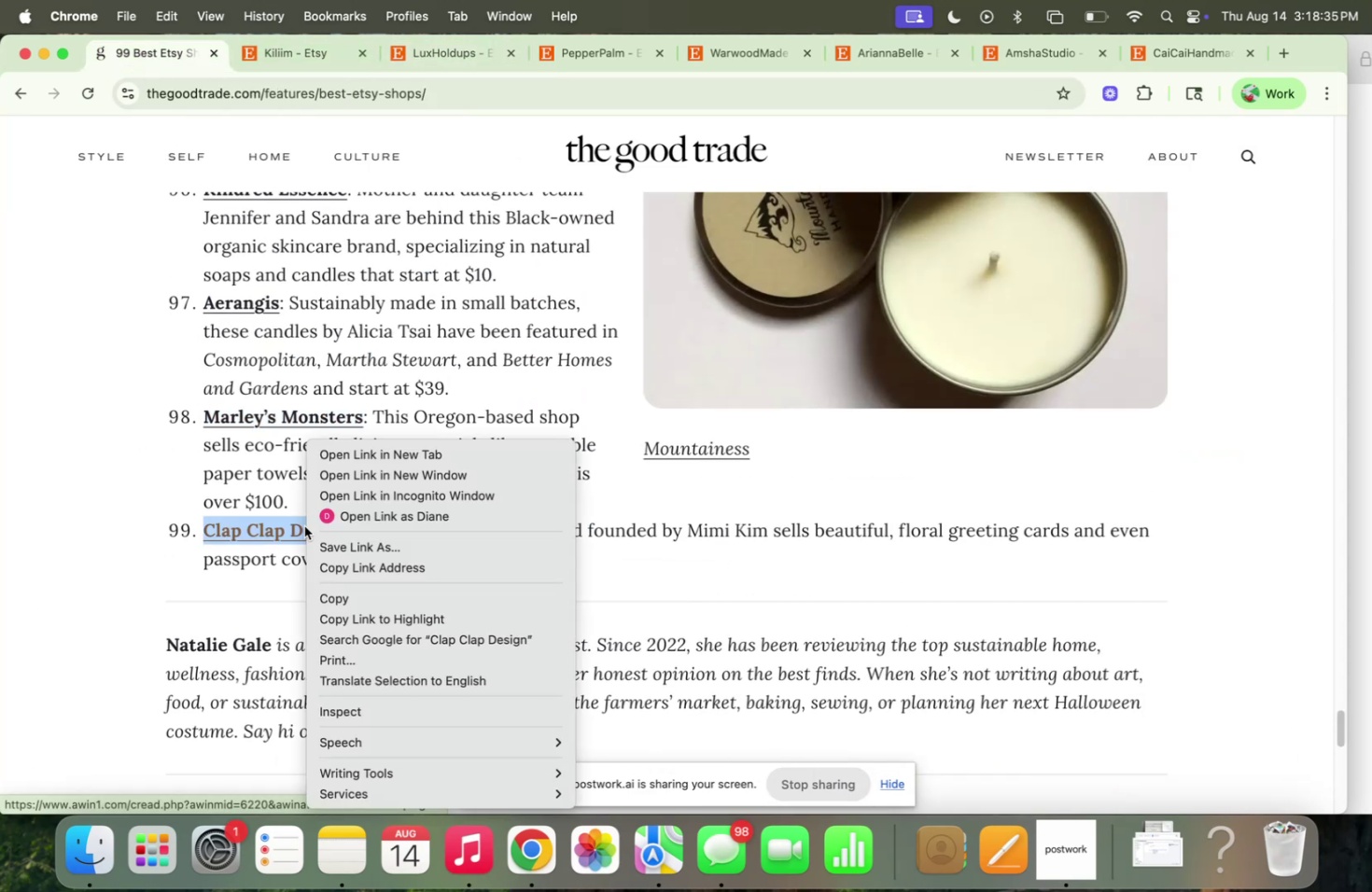 
left_click([352, 453])
 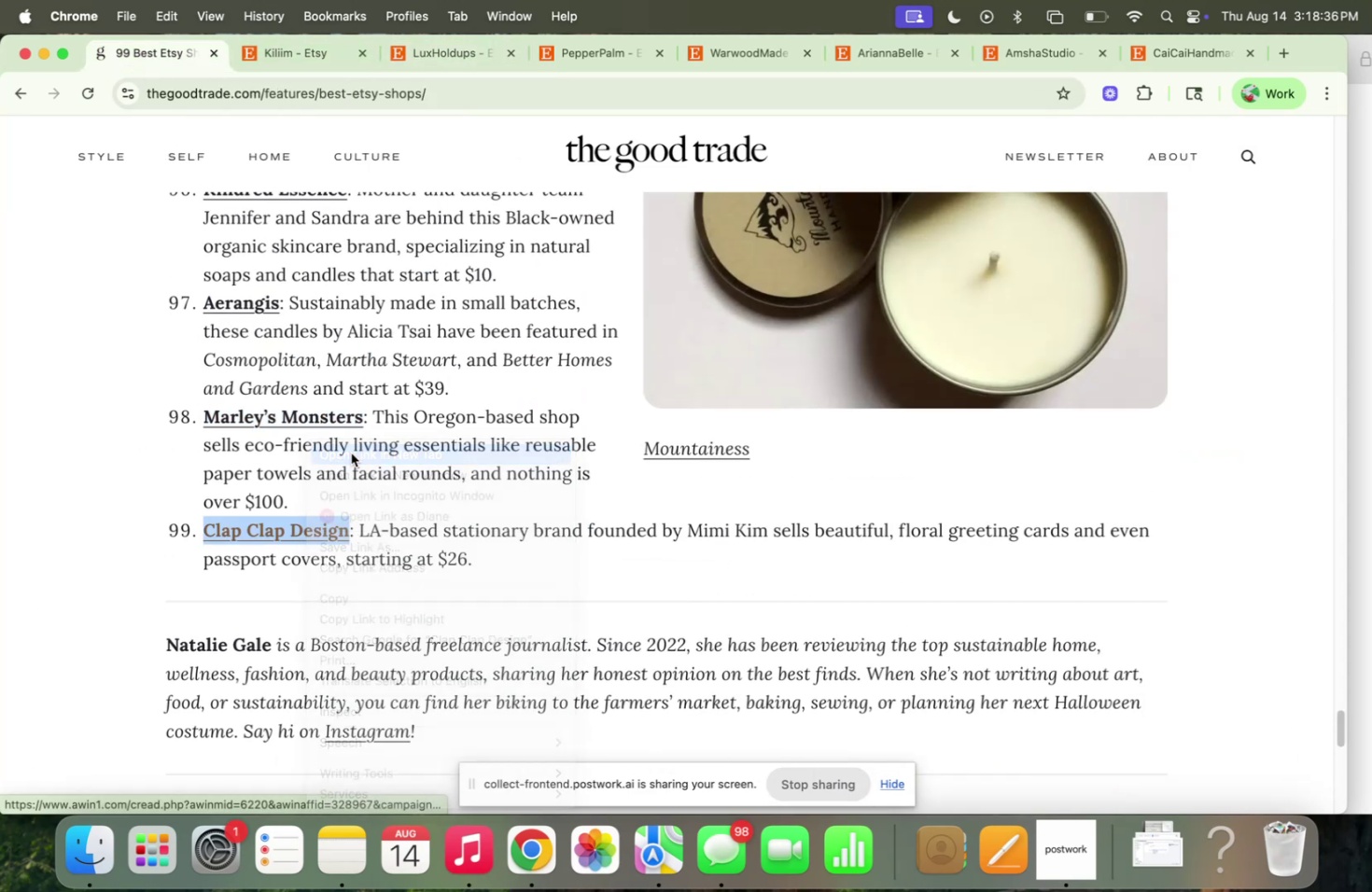 
scroll: coordinate [349, 456], scroll_direction: up, amount: 42.0
 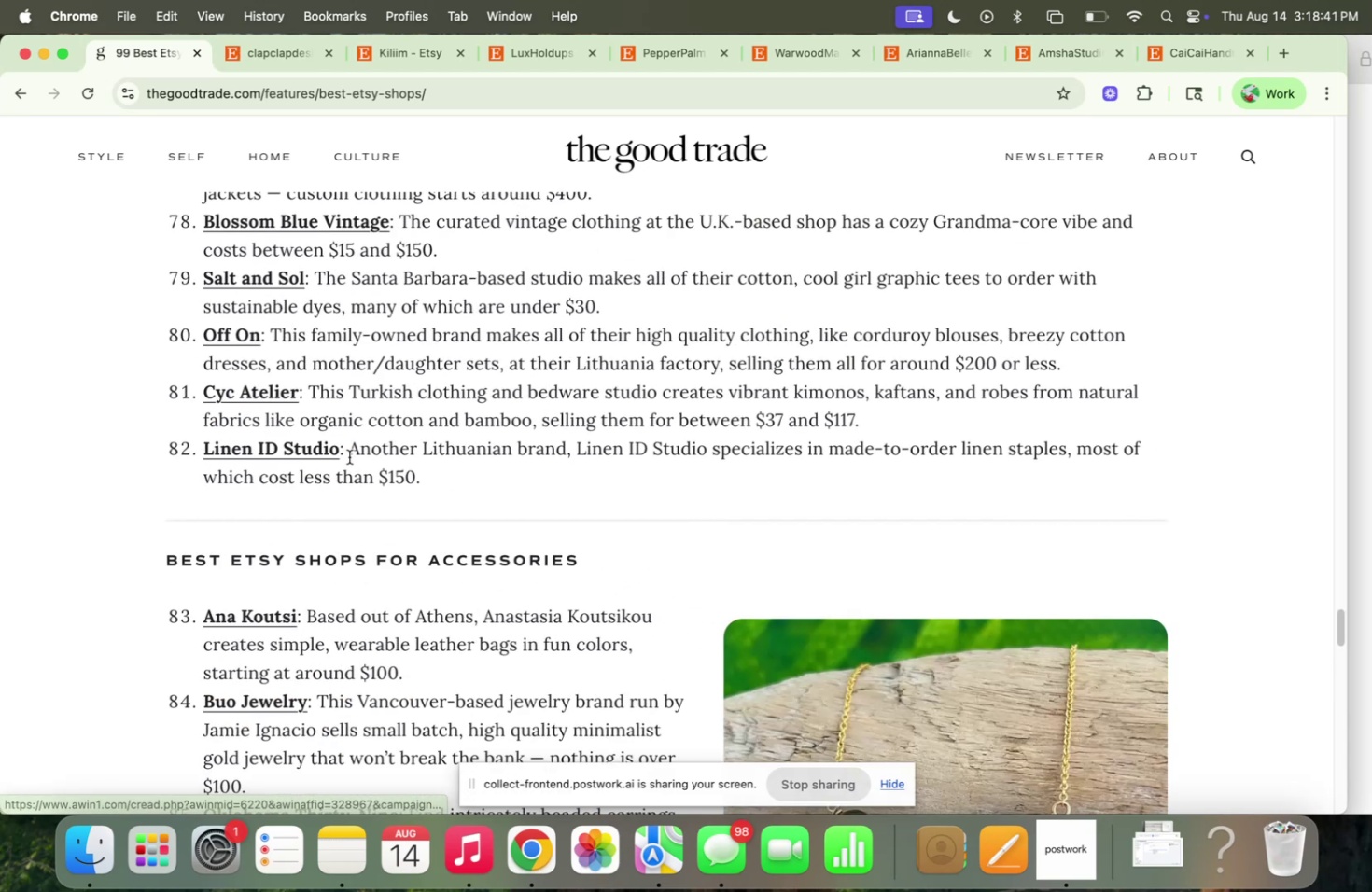 
scroll: coordinate [348, 456], scroll_direction: down, amount: 28.0
 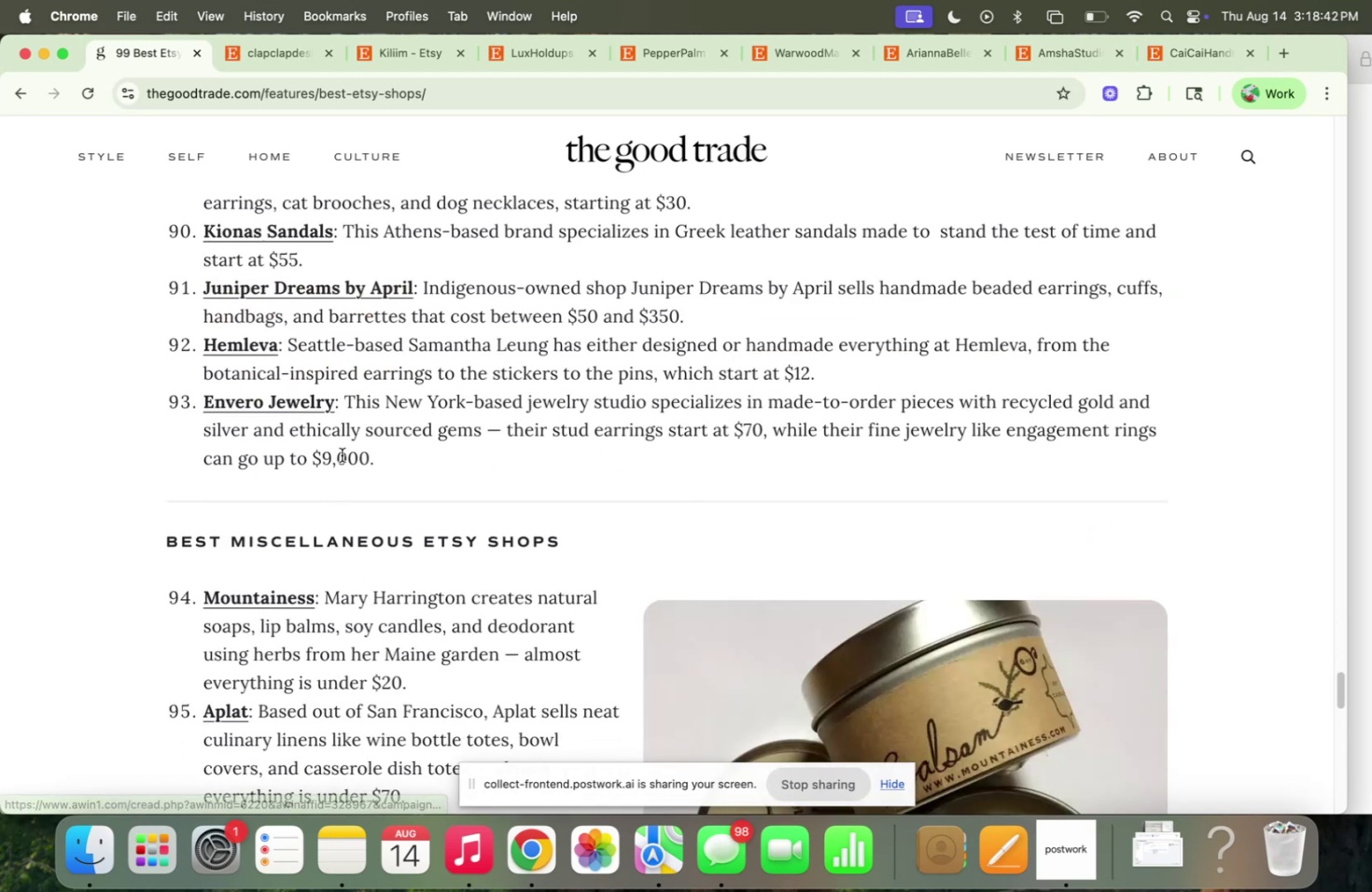 
scroll: coordinate [338, 453], scroll_direction: up, amount: 5.0
 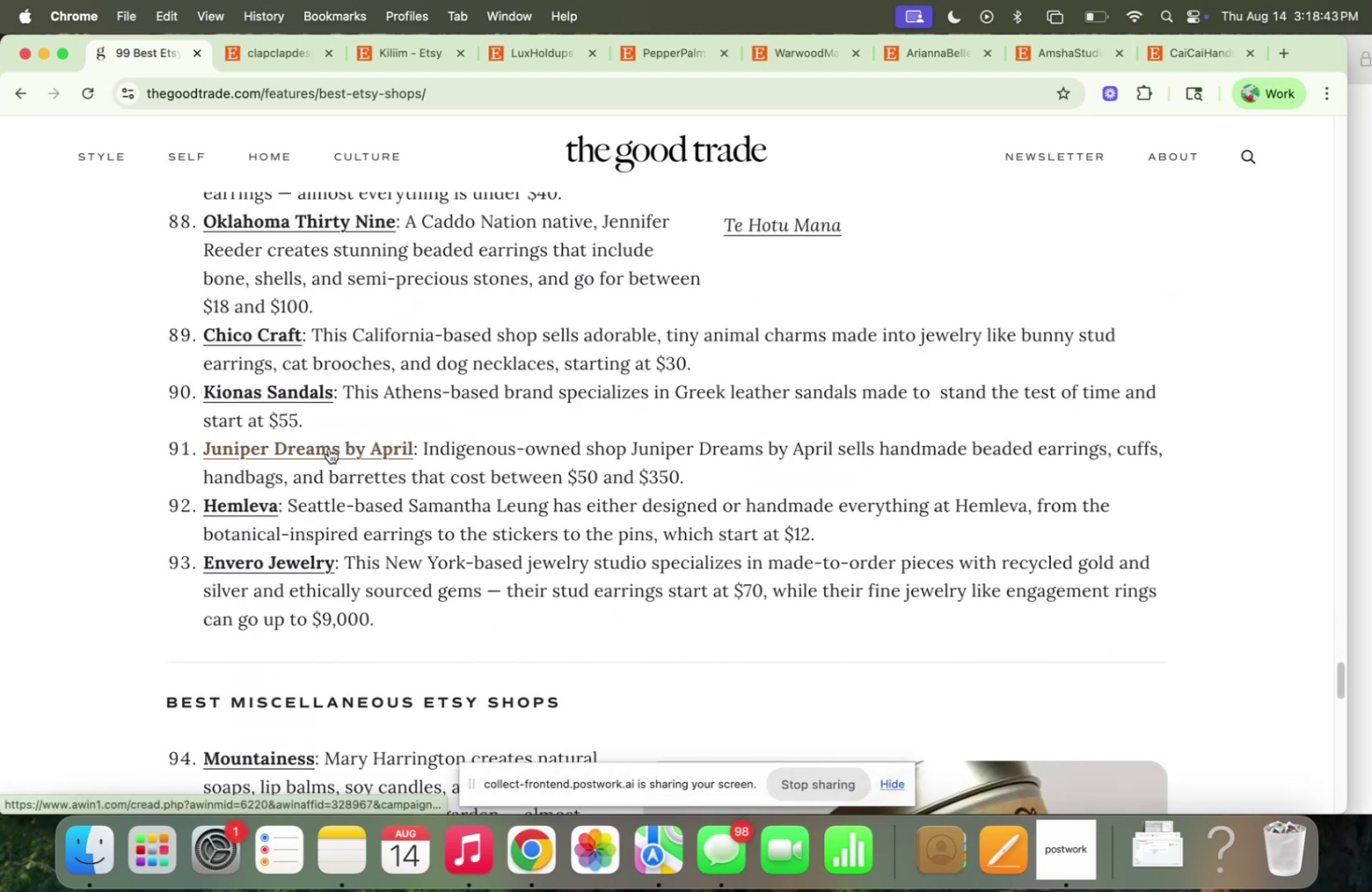 
right_click([329, 446])
 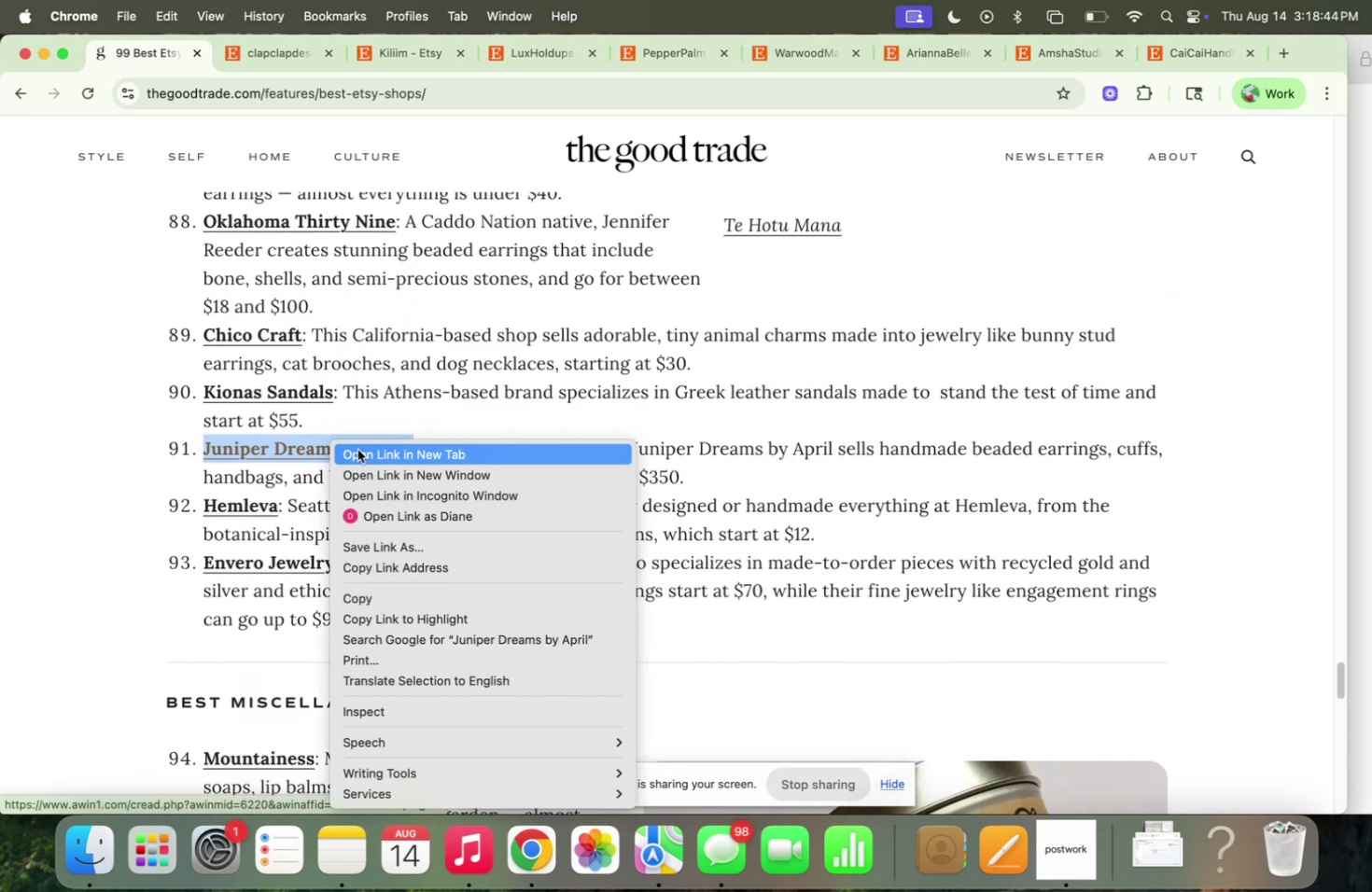 
left_click([357, 449])
 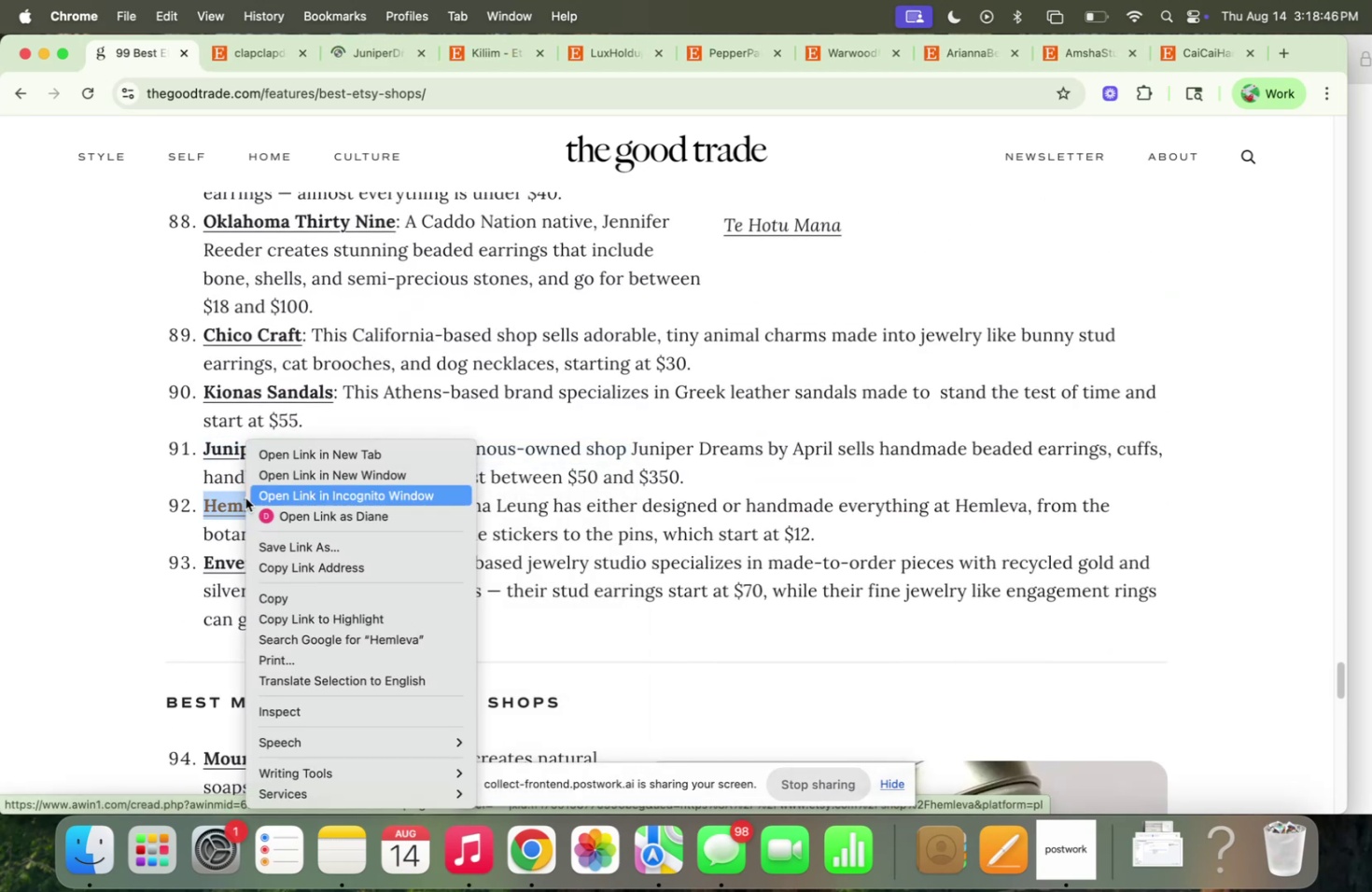 
left_click([304, 462])
 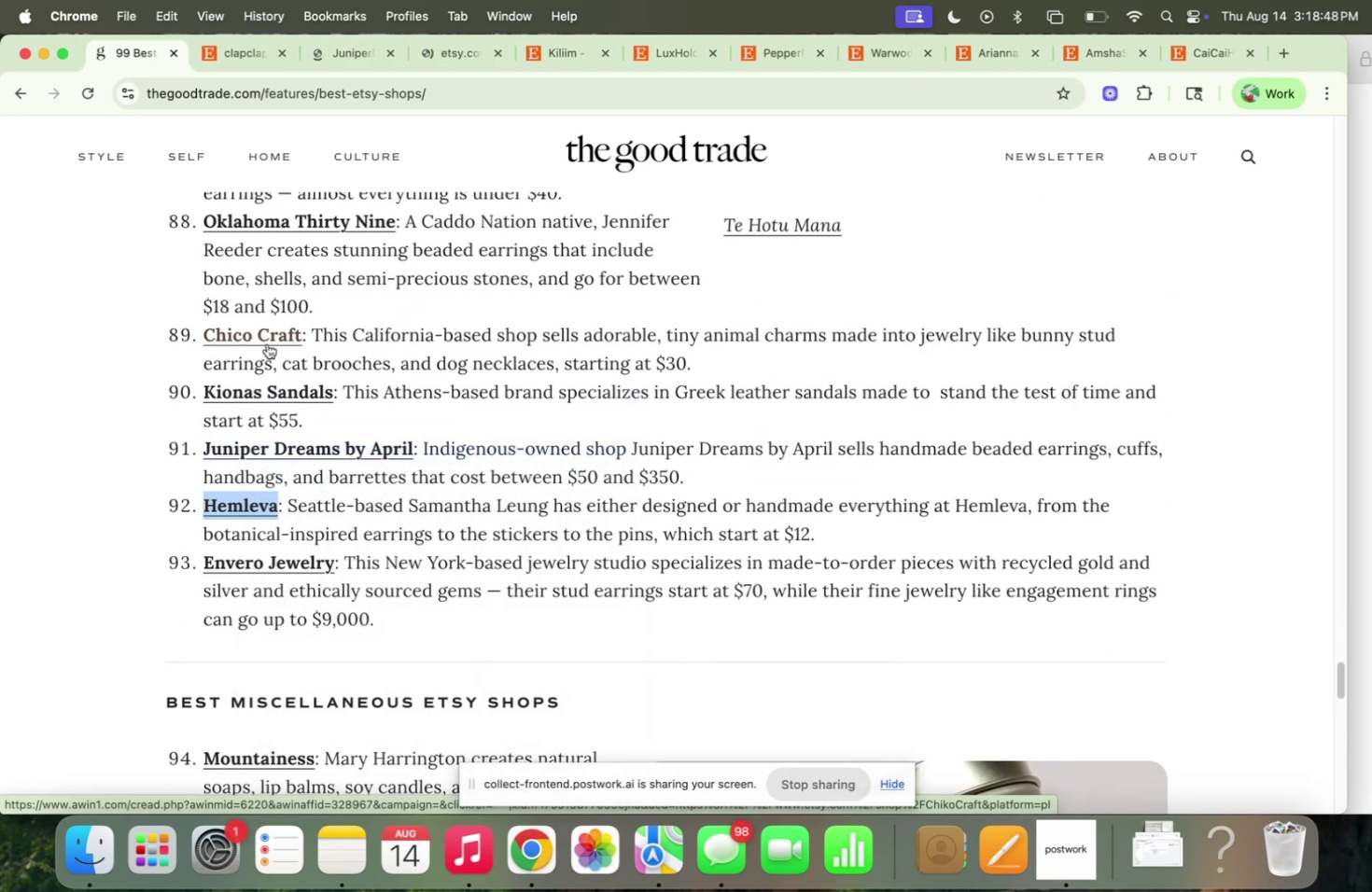 
right_click([260, 342])
 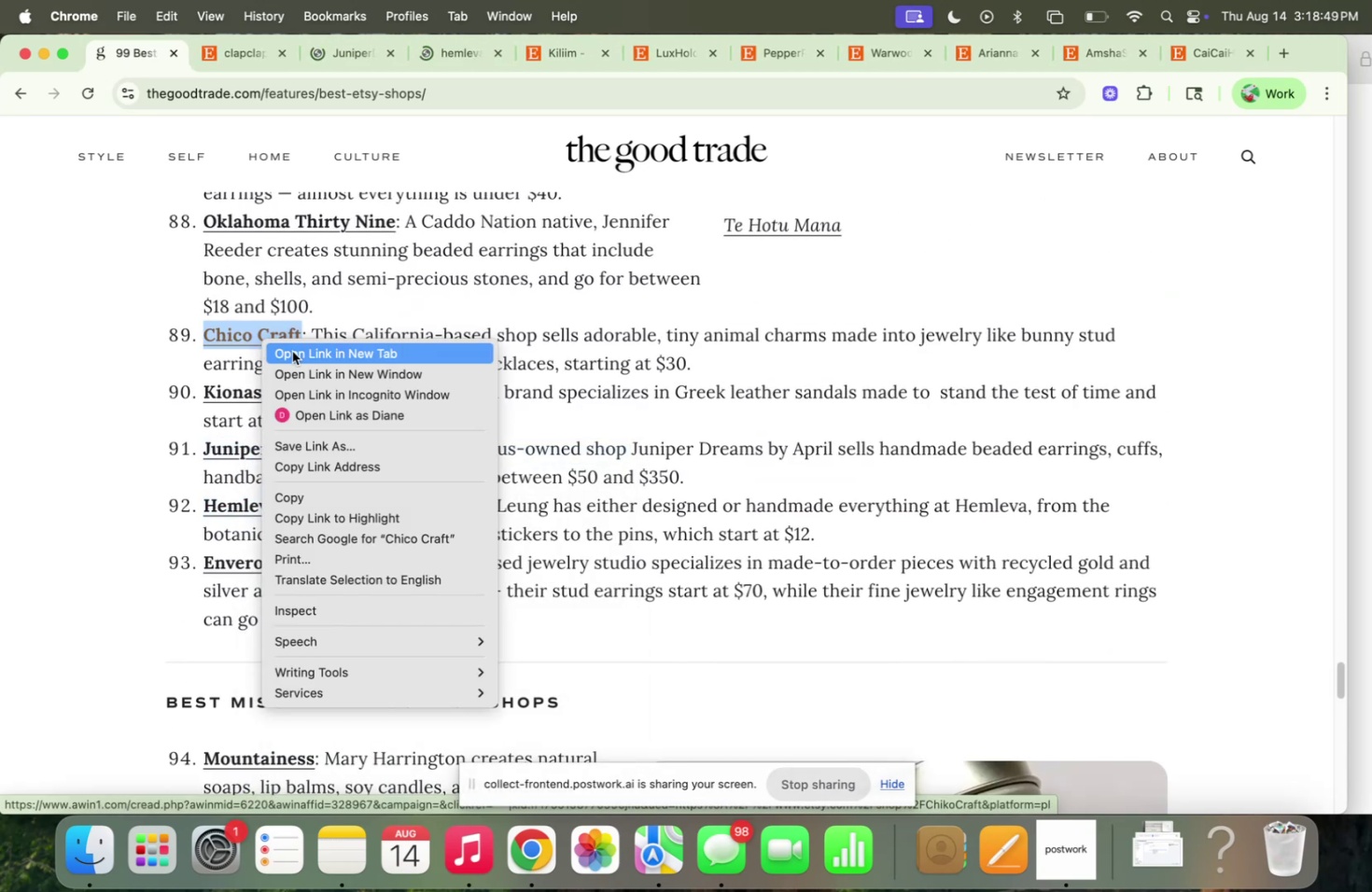 
left_click([294, 352])
 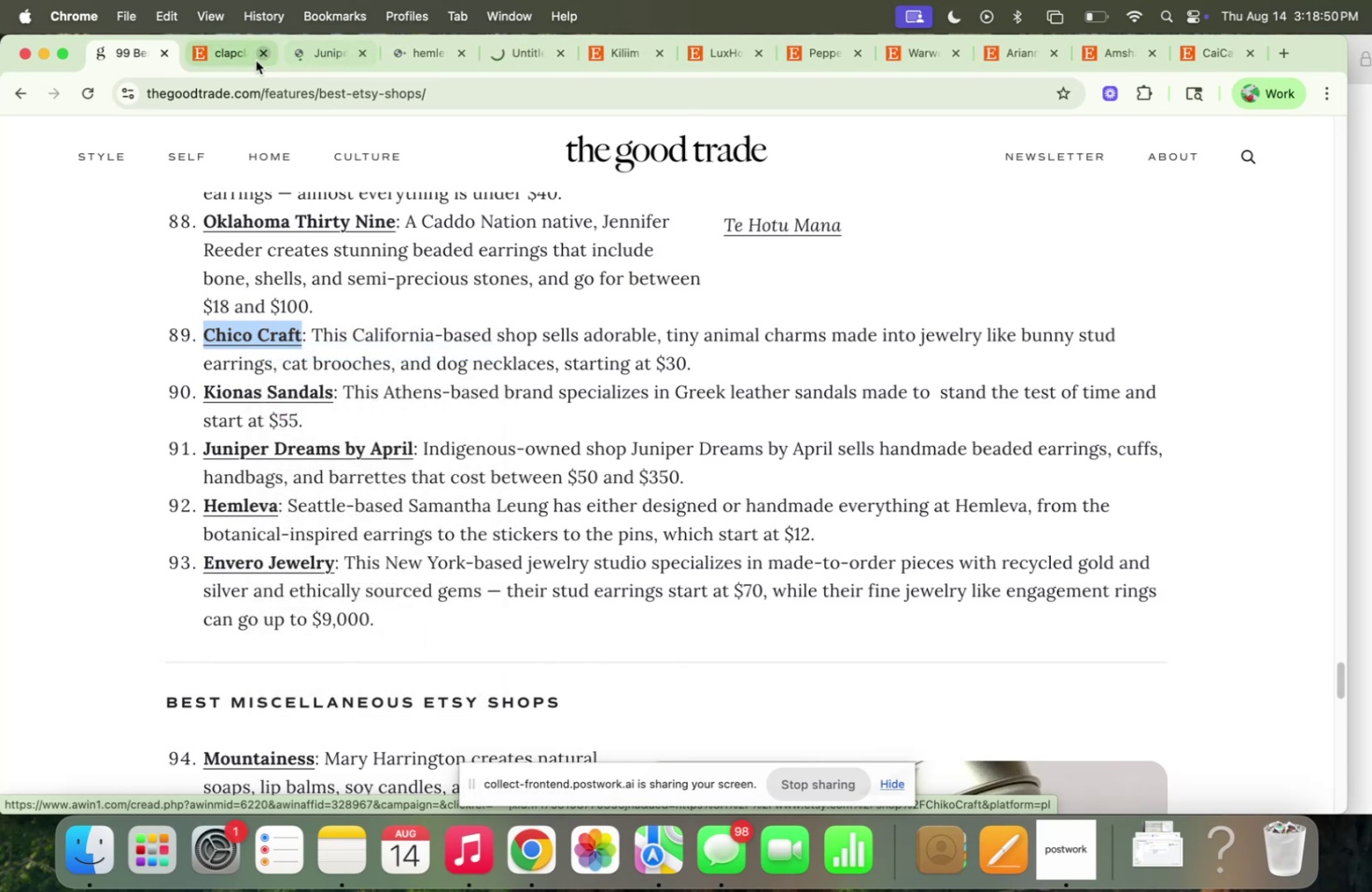 
left_click([223, 58])
 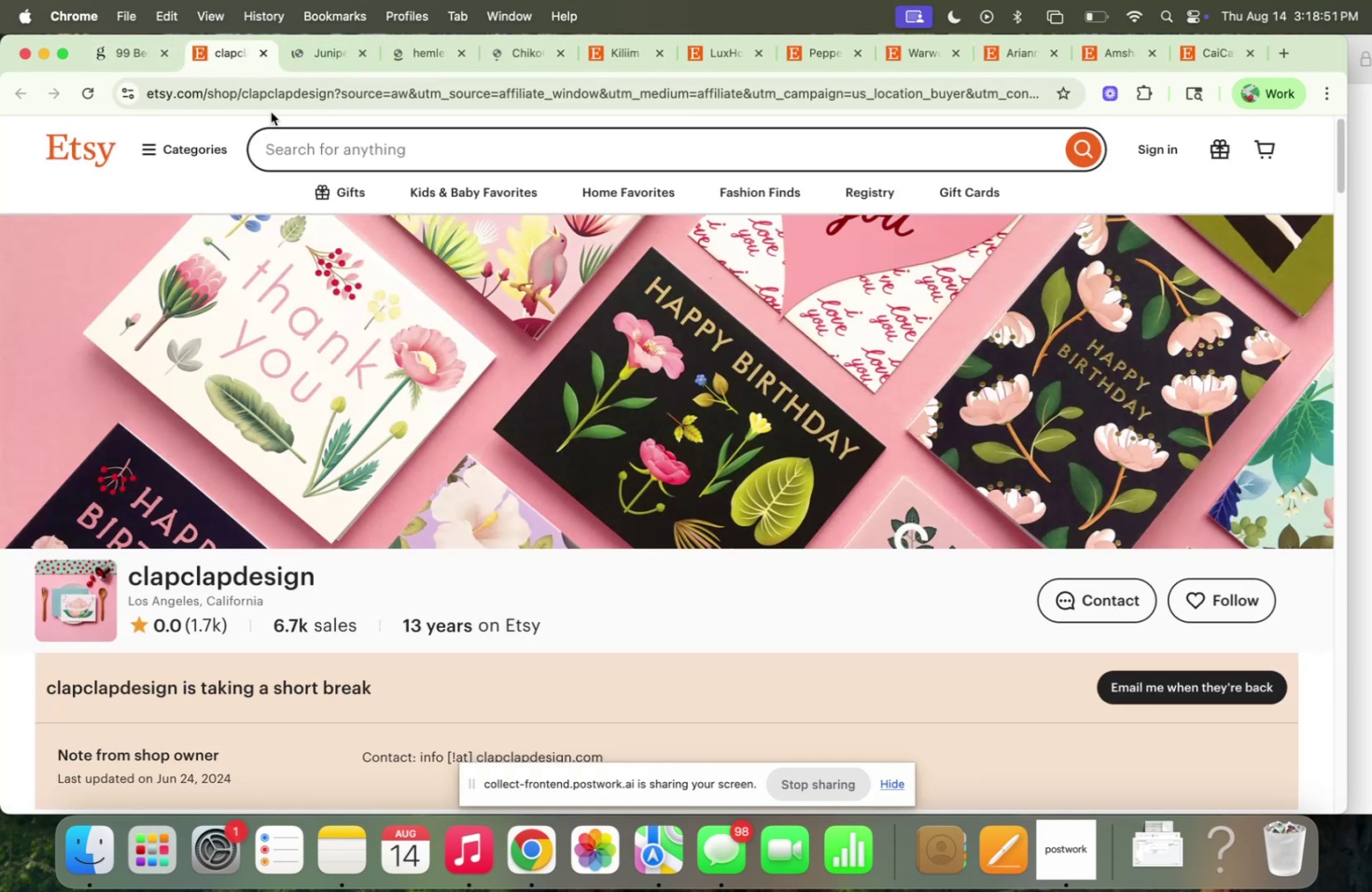 
scroll: coordinate [287, 330], scroll_direction: down, amount: 24.0
 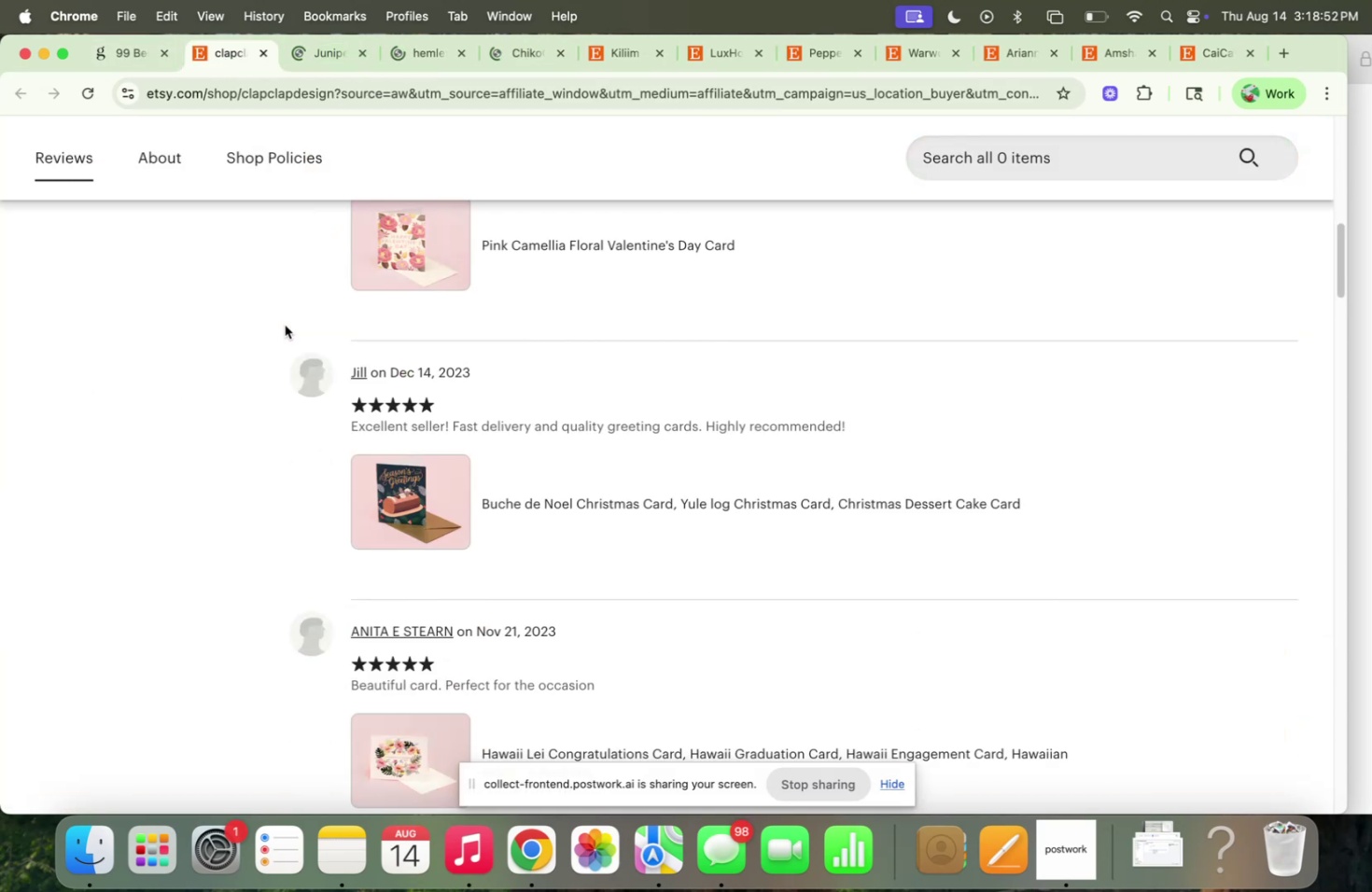 
scroll: coordinate [270, 311], scroll_direction: up, amount: 17.0
 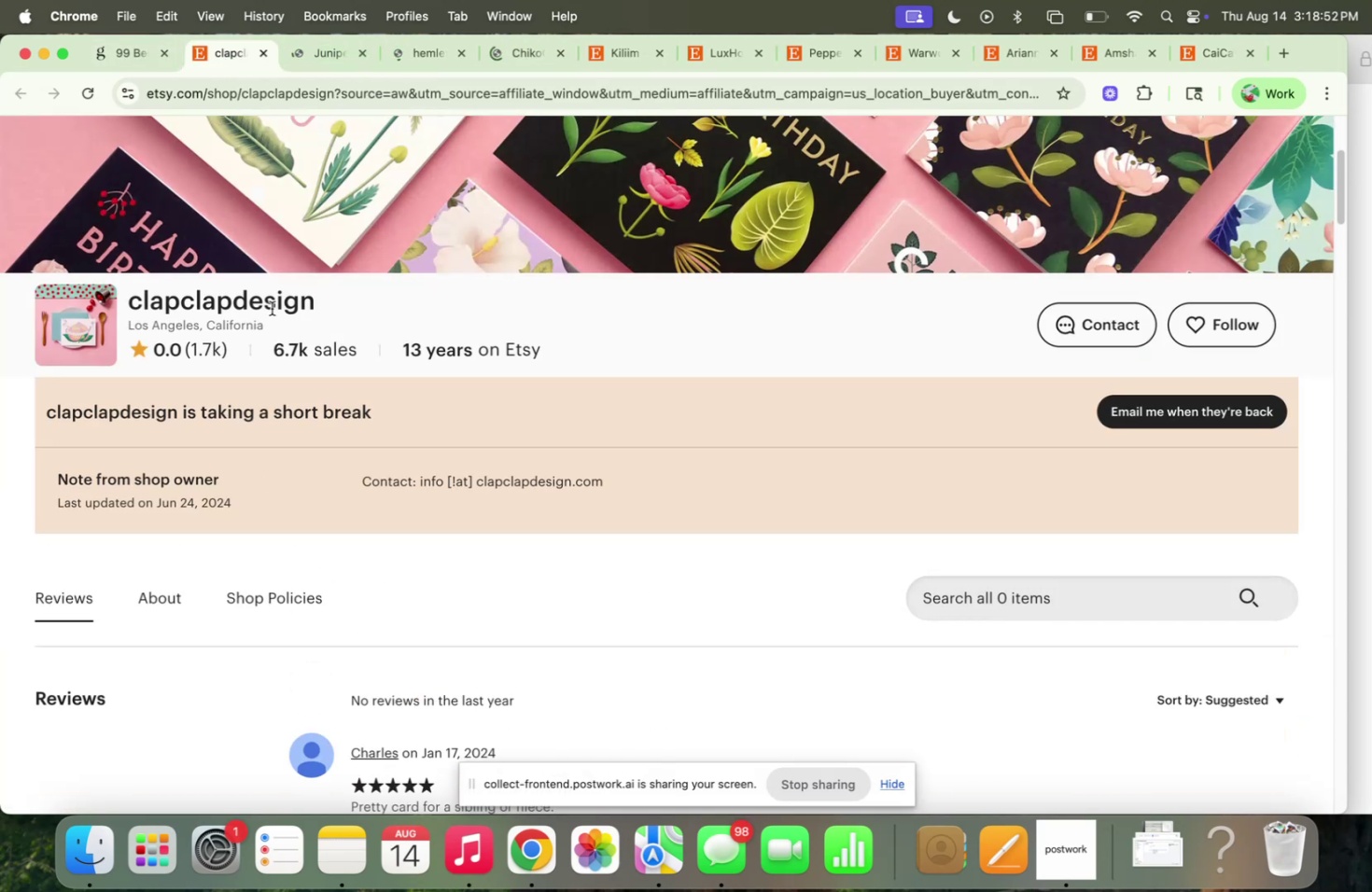 
scroll: coordinate [273, 308], scroll_direction: down, amount: 16.0
 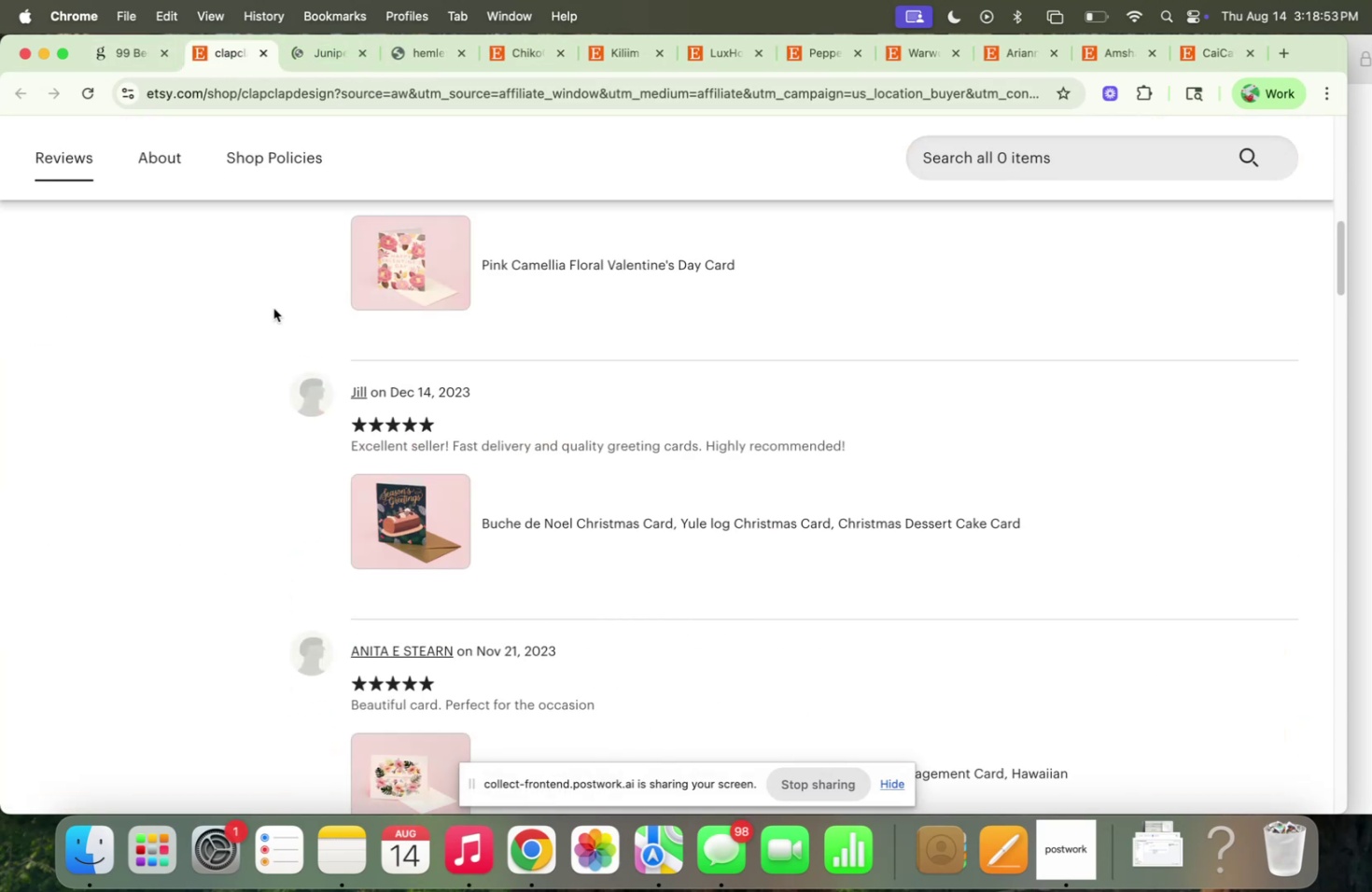 
scroll: coordinate [274, 306], scroll_direction: up, amount: 28.0
 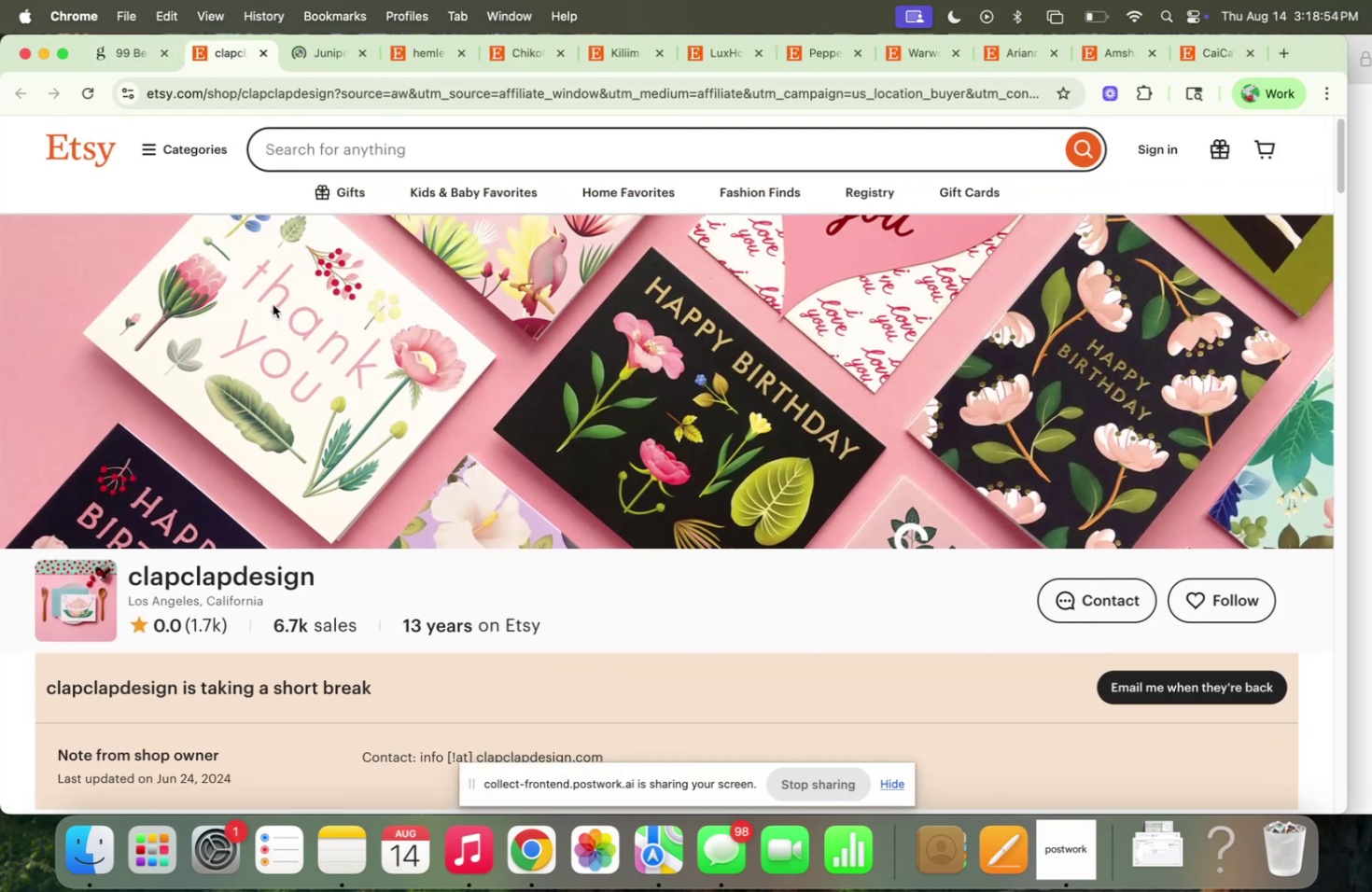 
scroll: coordinate [352, 369], scroll_direction: down, amount: 56.0
 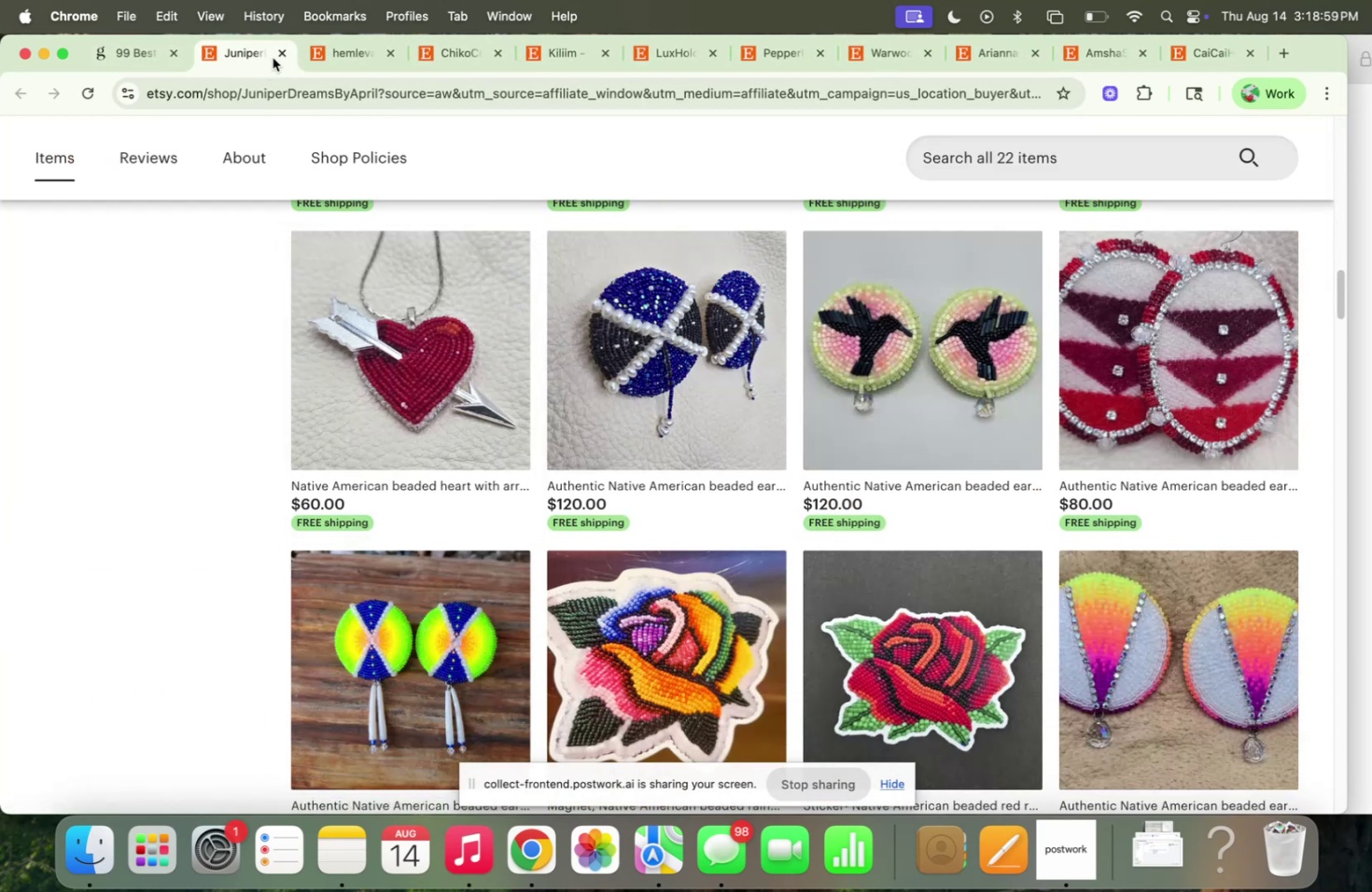 
left_click([277, 52])
 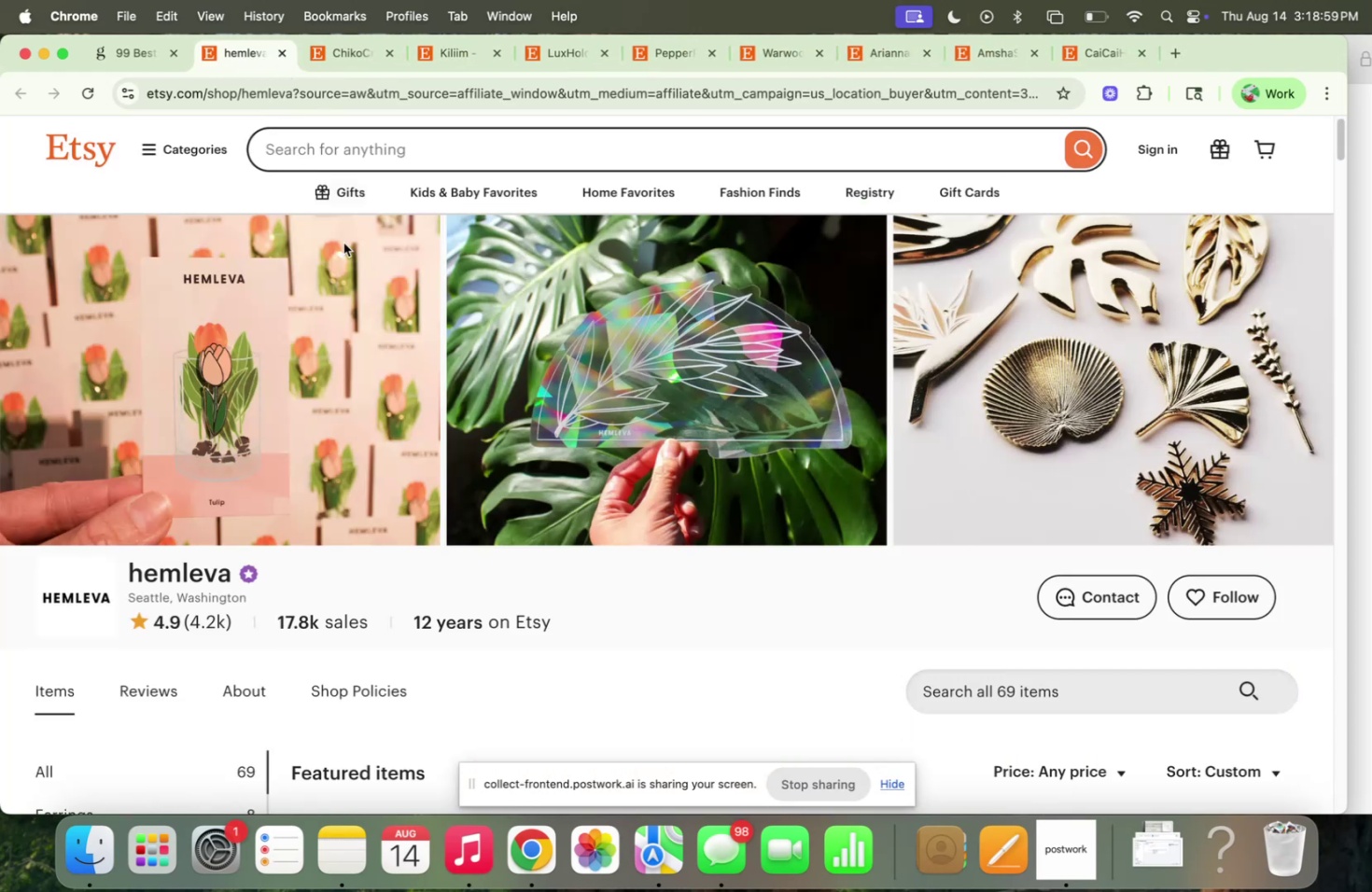 
scroll: coordinate [369, 300], scroll_direction: down, amount: 27.0
 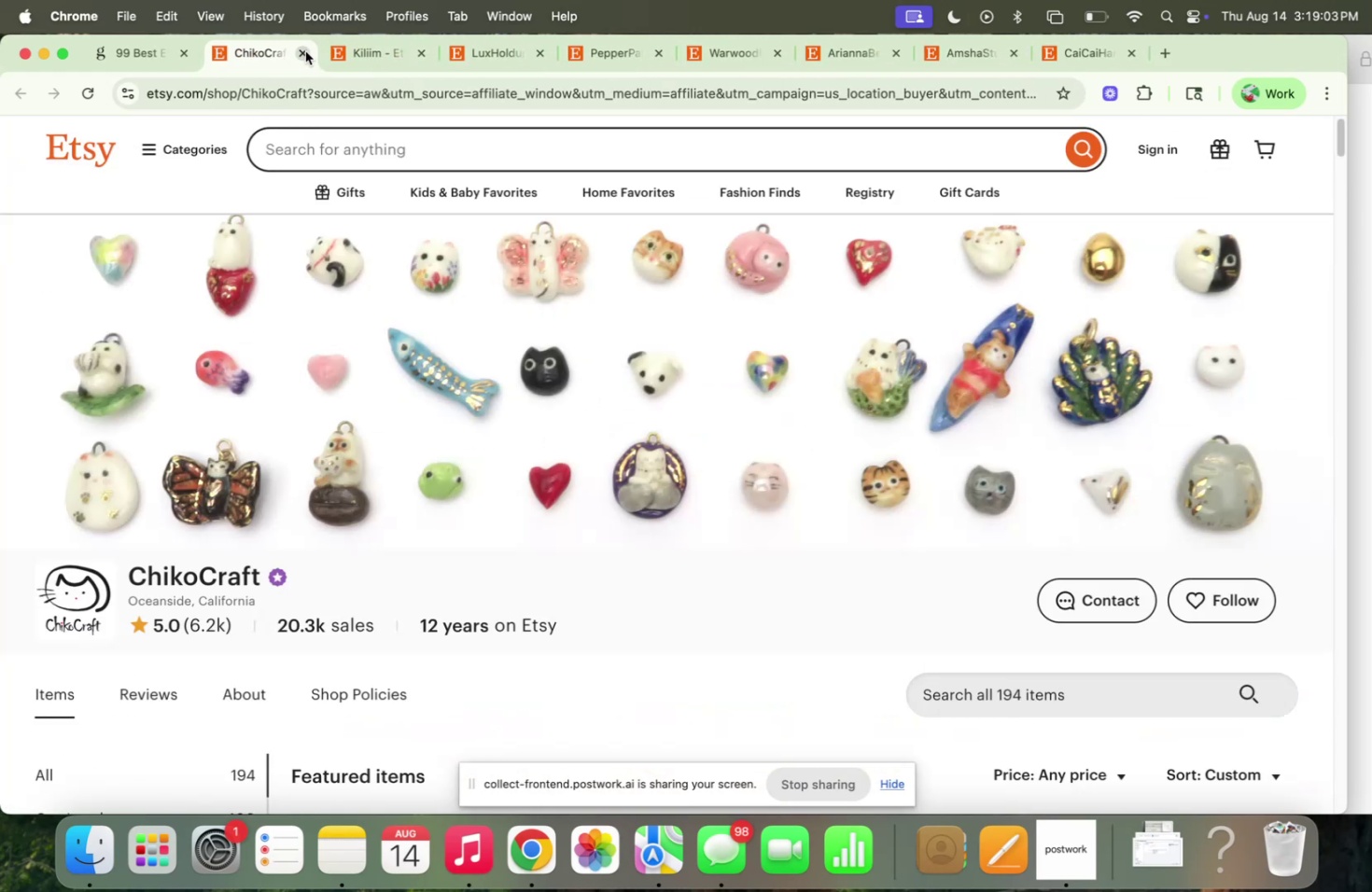 
scroll: coordinate [438, 315], scroll_direction: none, amount: 0.0
 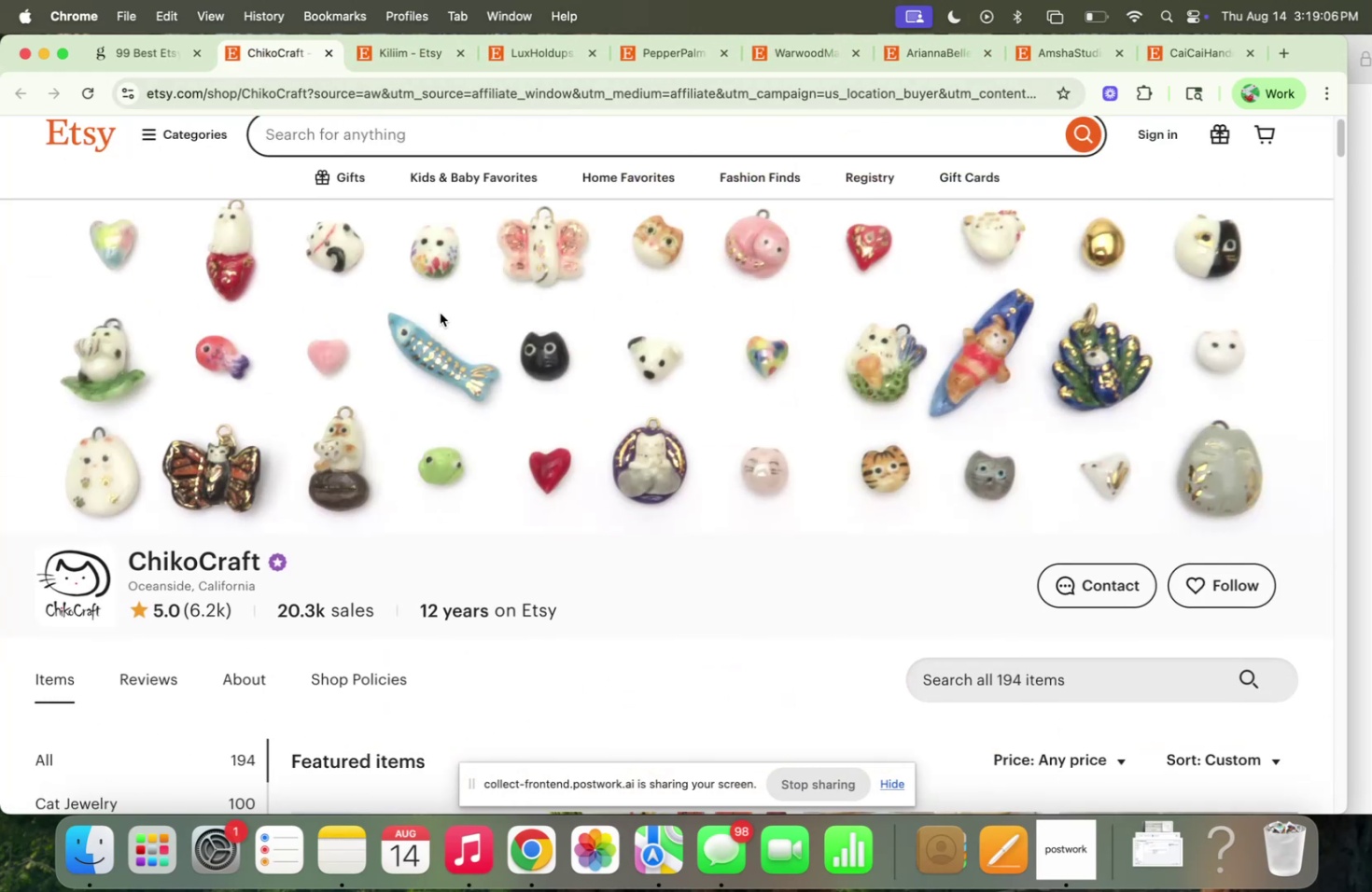 
scroll: coordinate [445, 314], scroll_direction: down, amount: 52.0
 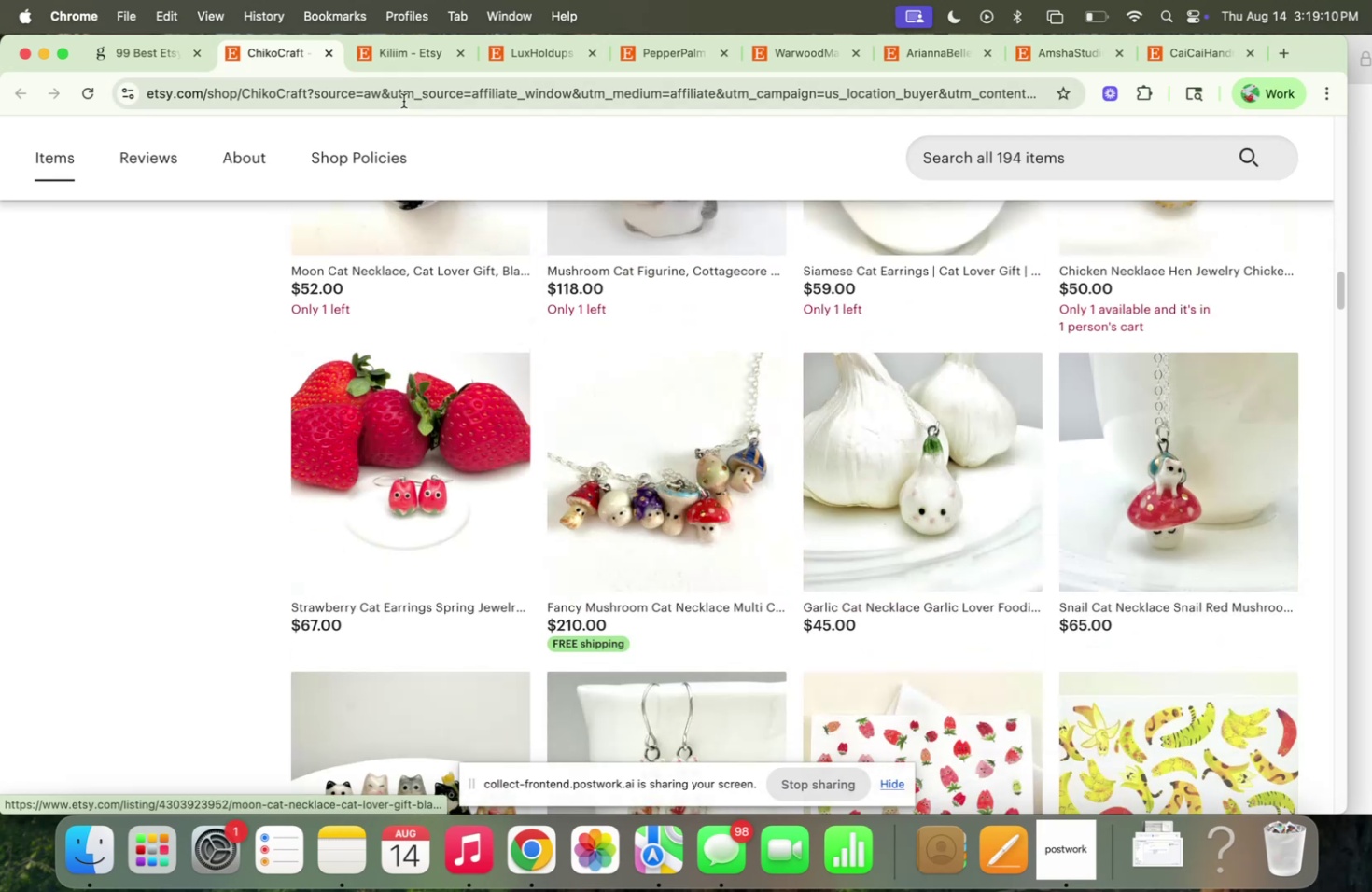 
left_click([386, 87])
 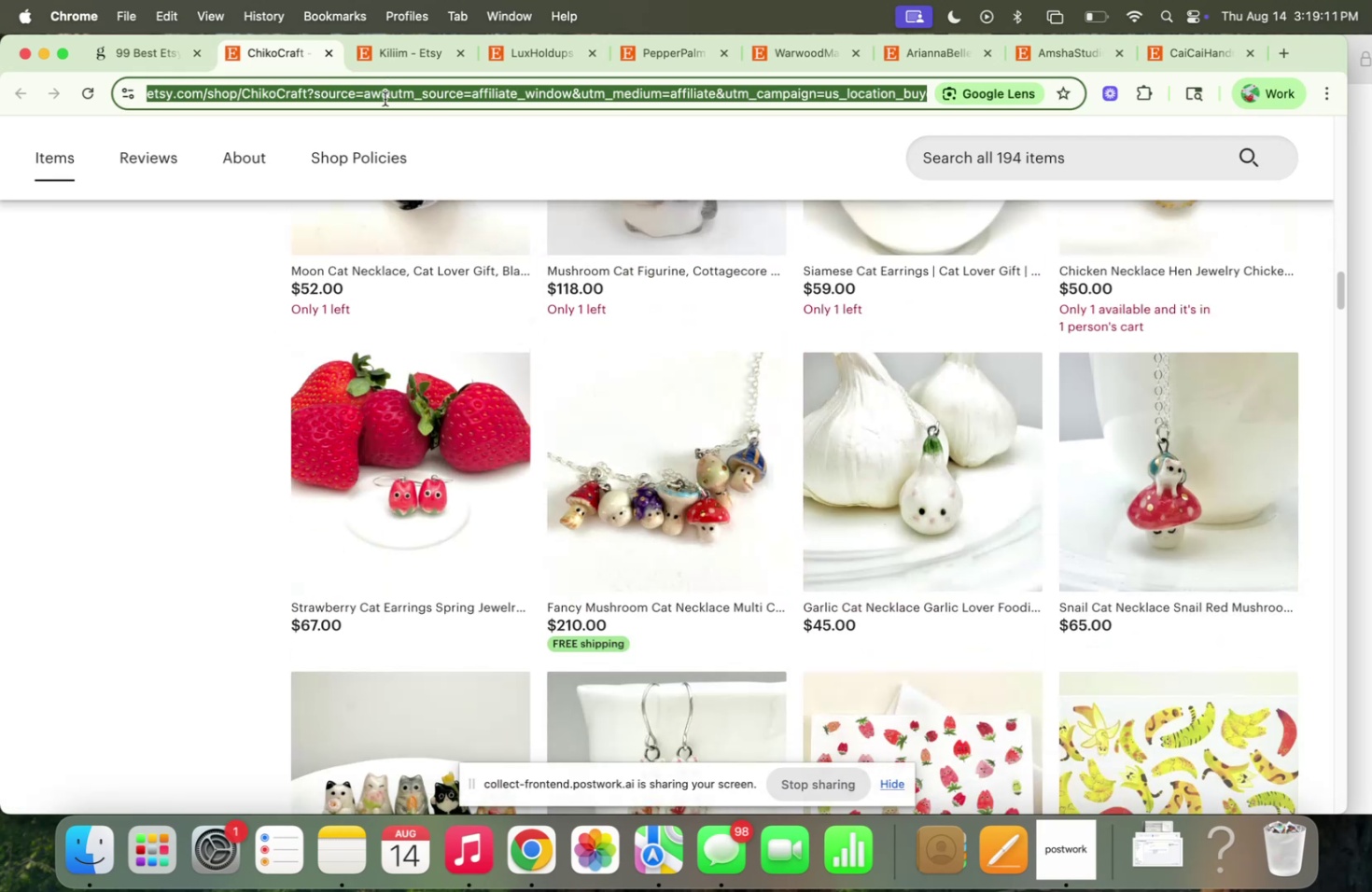 
key(Meta+CommandLeft)
 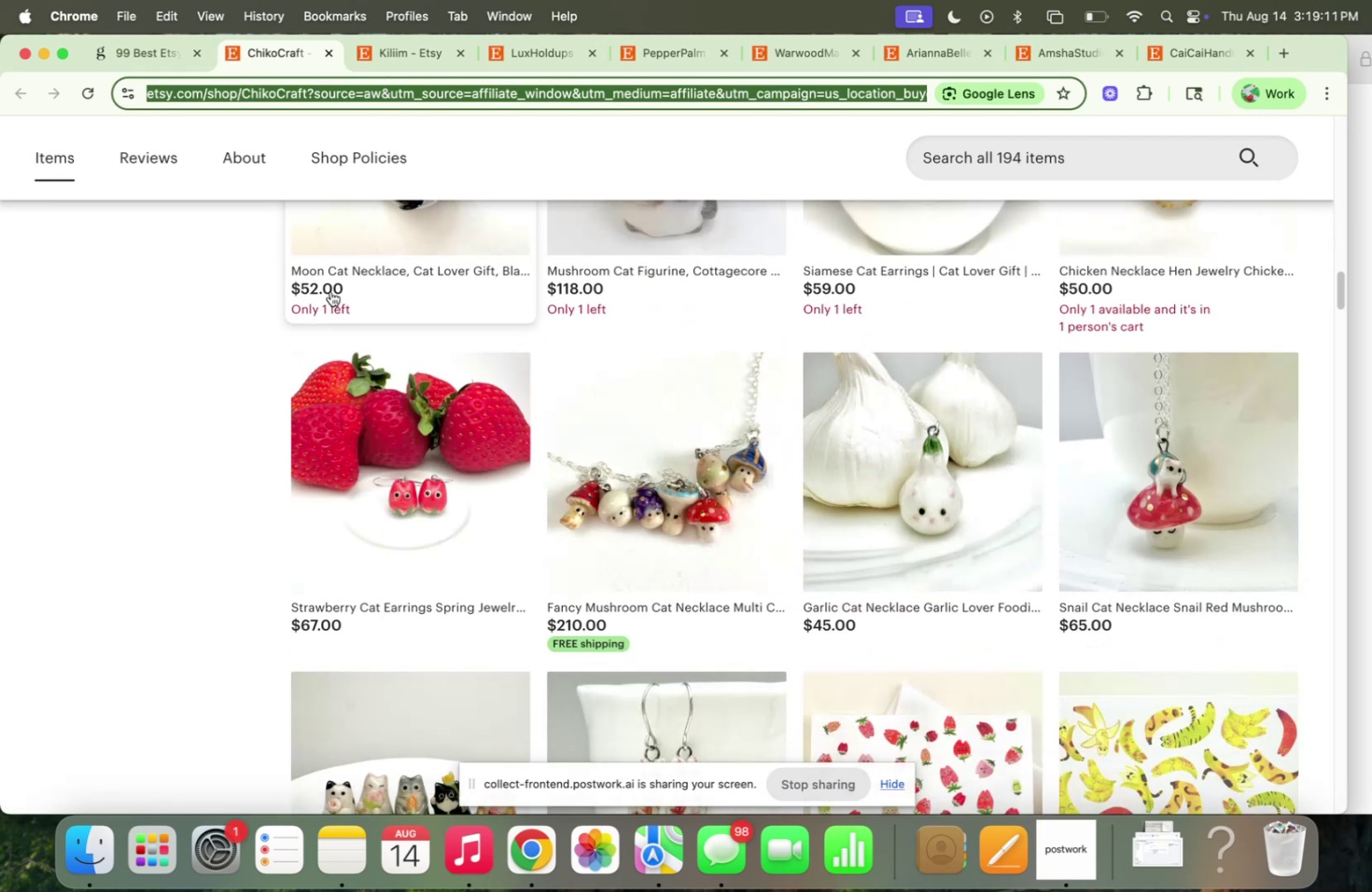 
key(Meta+C)
 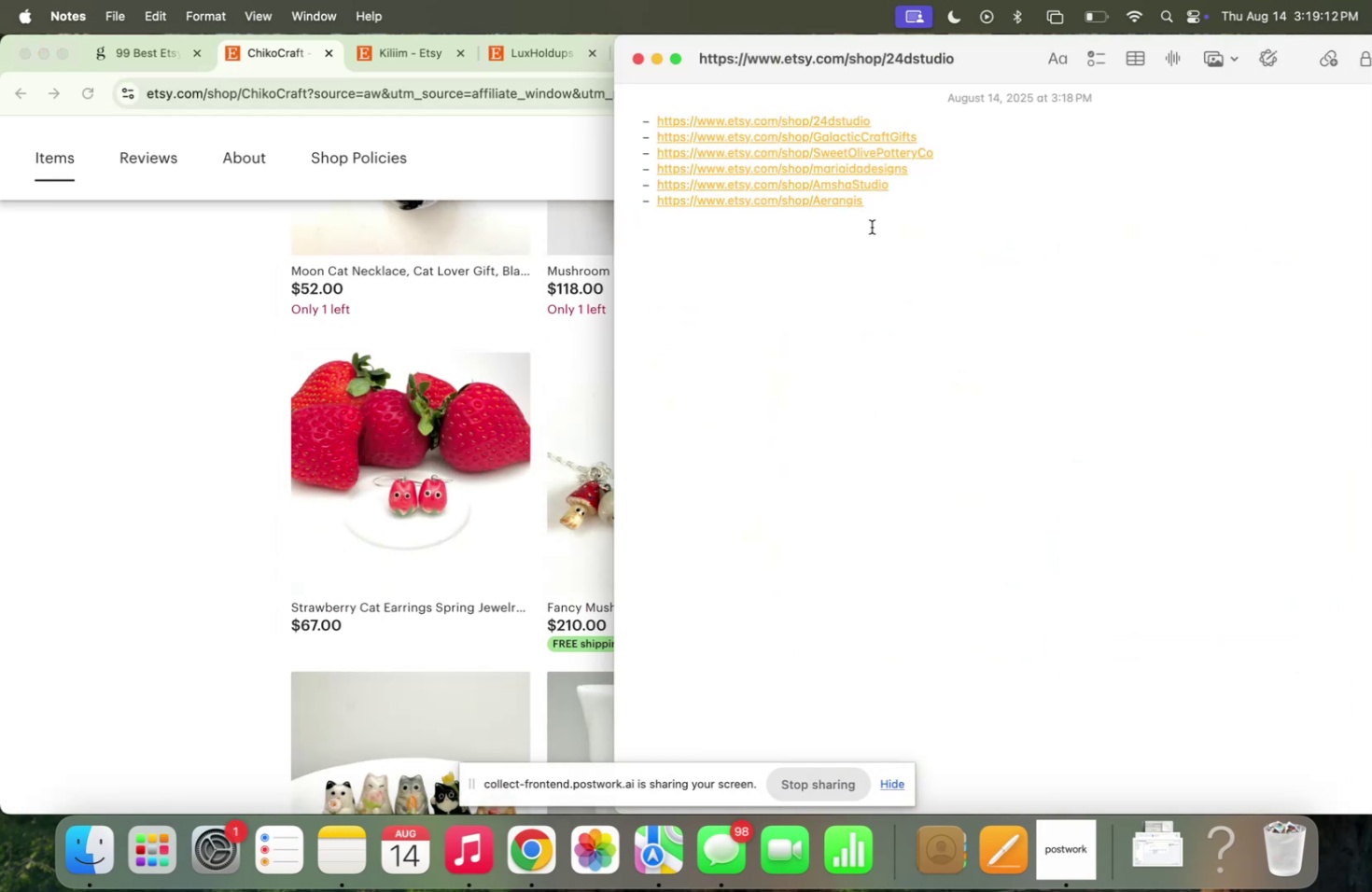 
left_click([876, 208])
 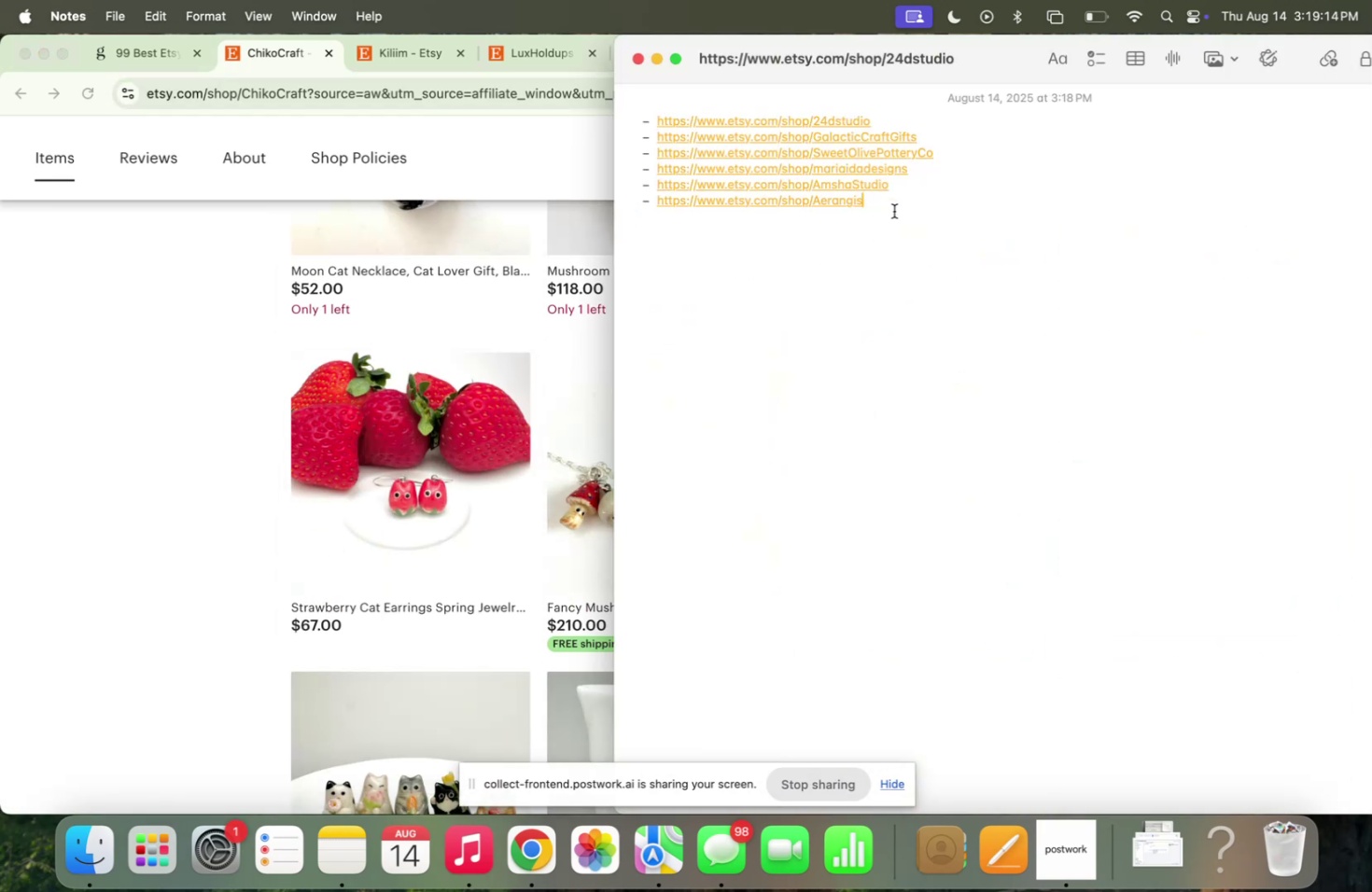 
key(Enter)
 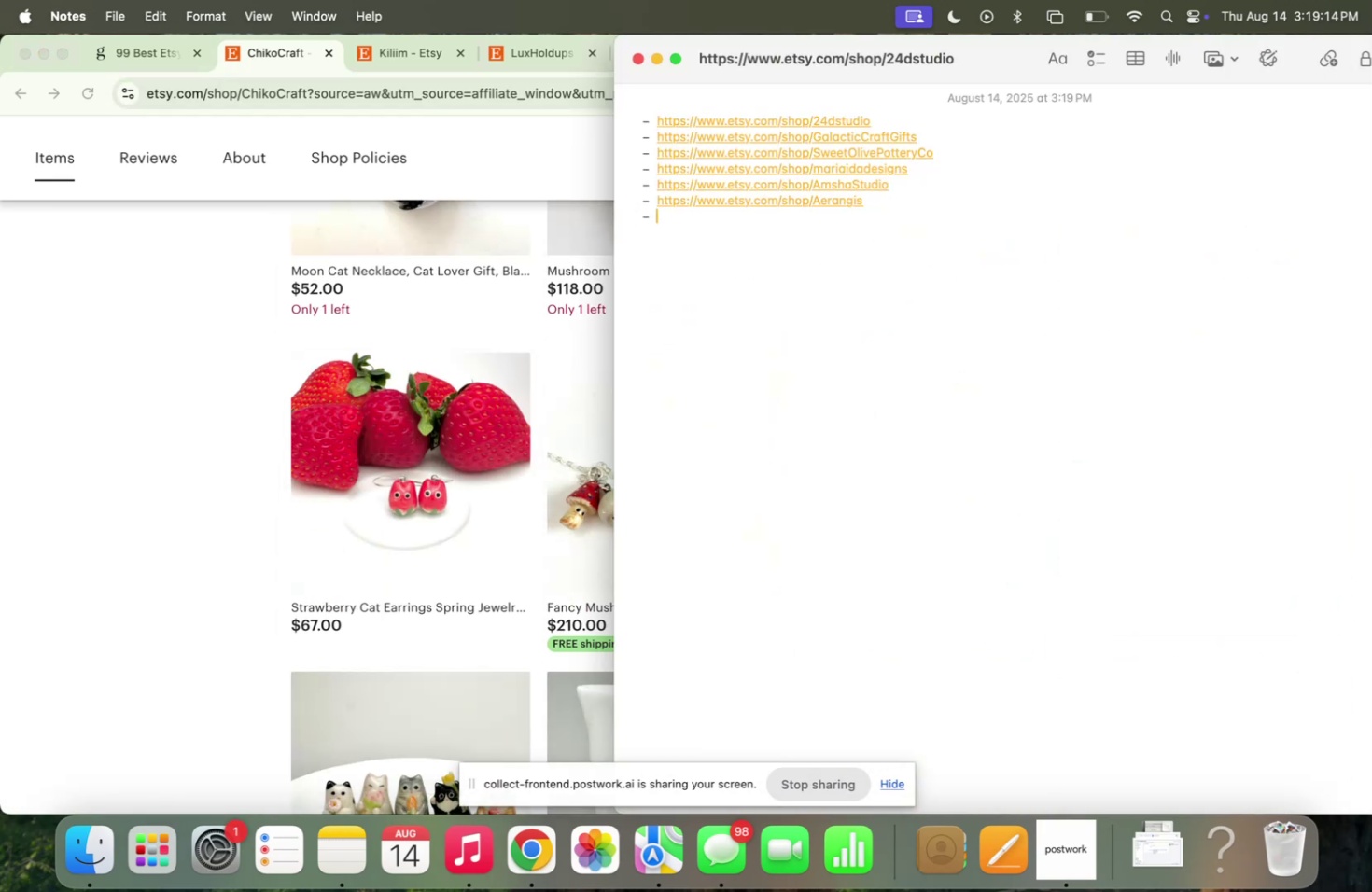 
key(Meta+CommandLeft)
 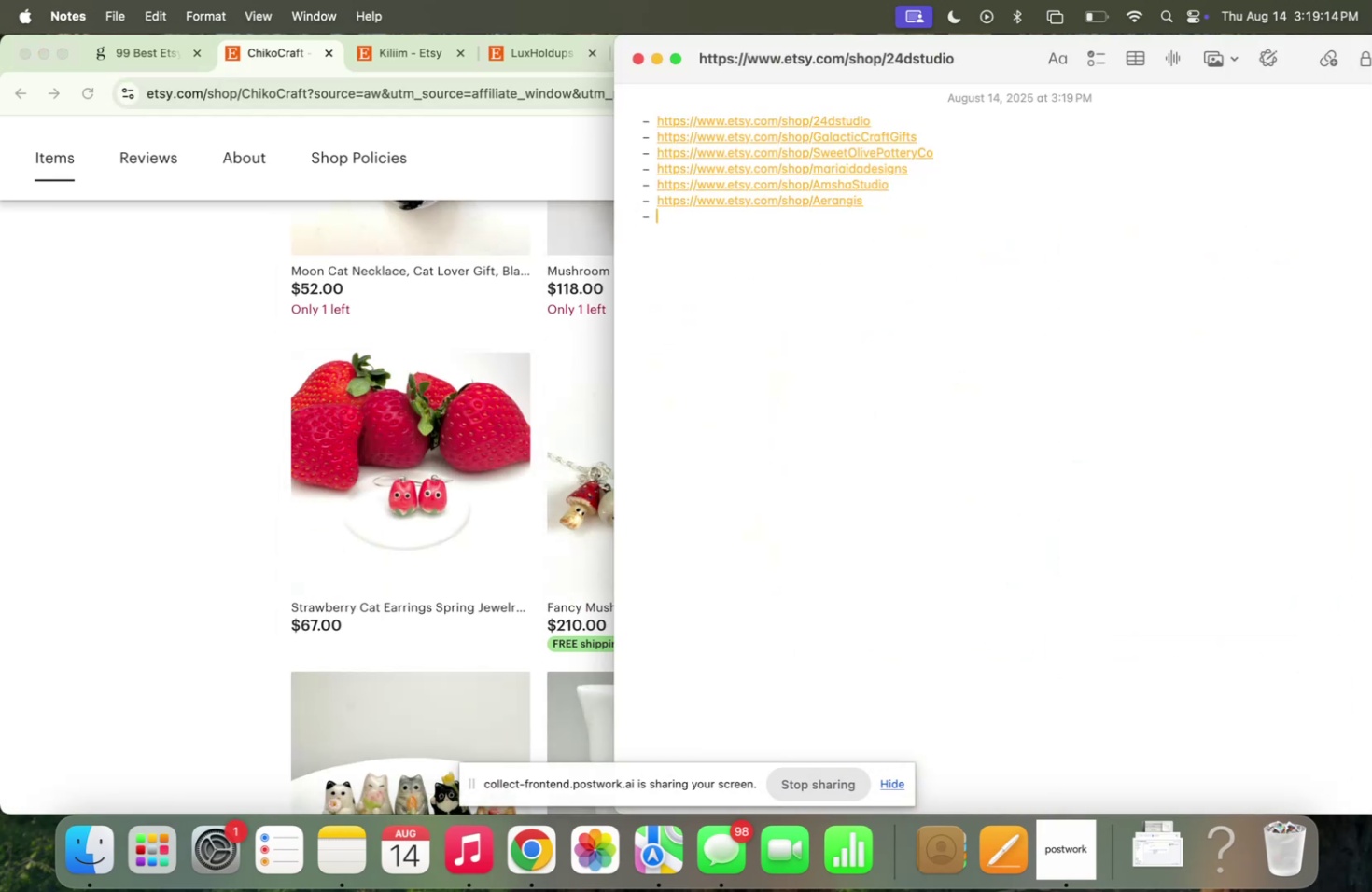 
key(Meta+V)
 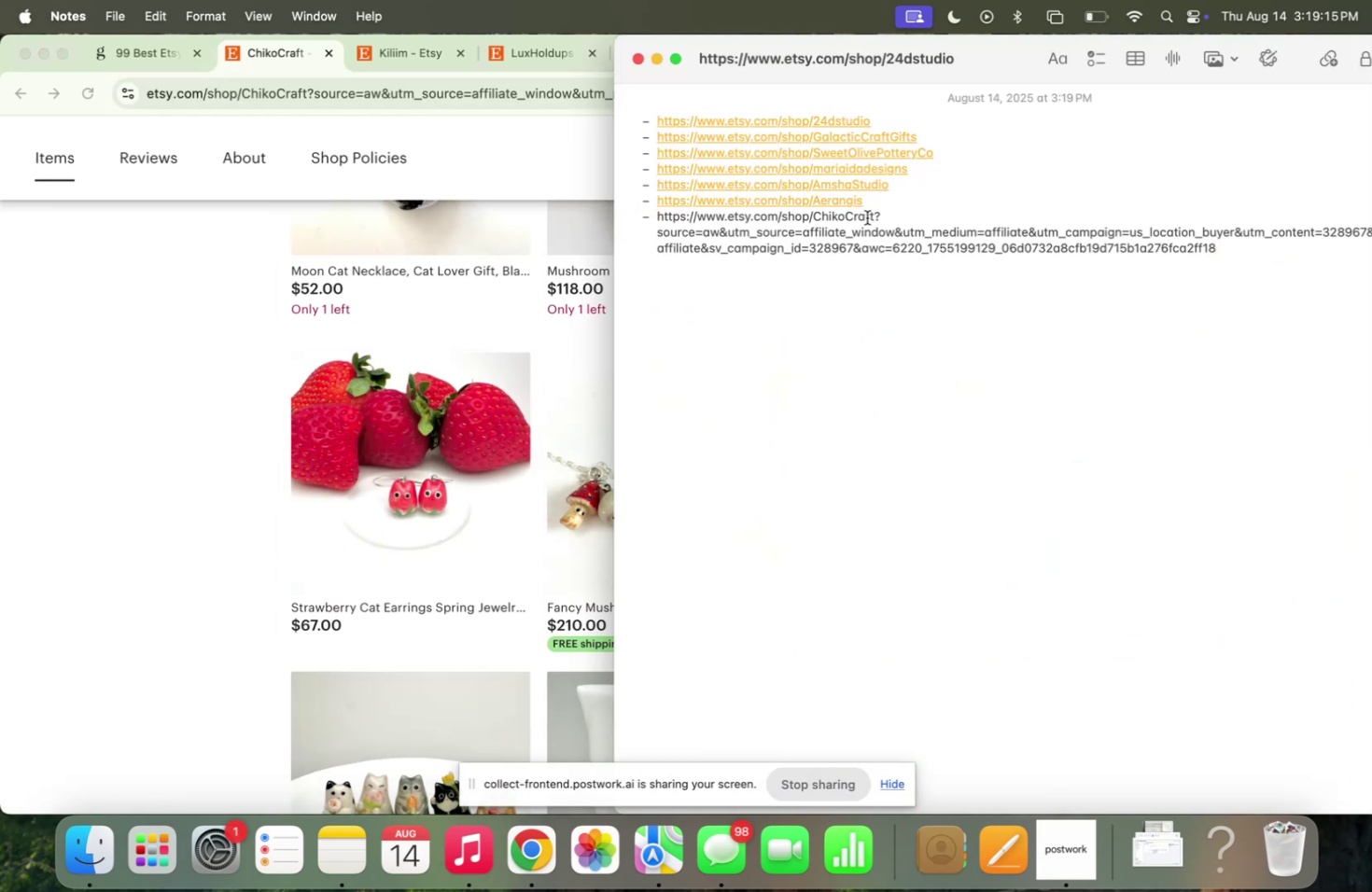 
left_click_drag(start_coordinate=[873, 216], to_coordinate=[1180, 267])
 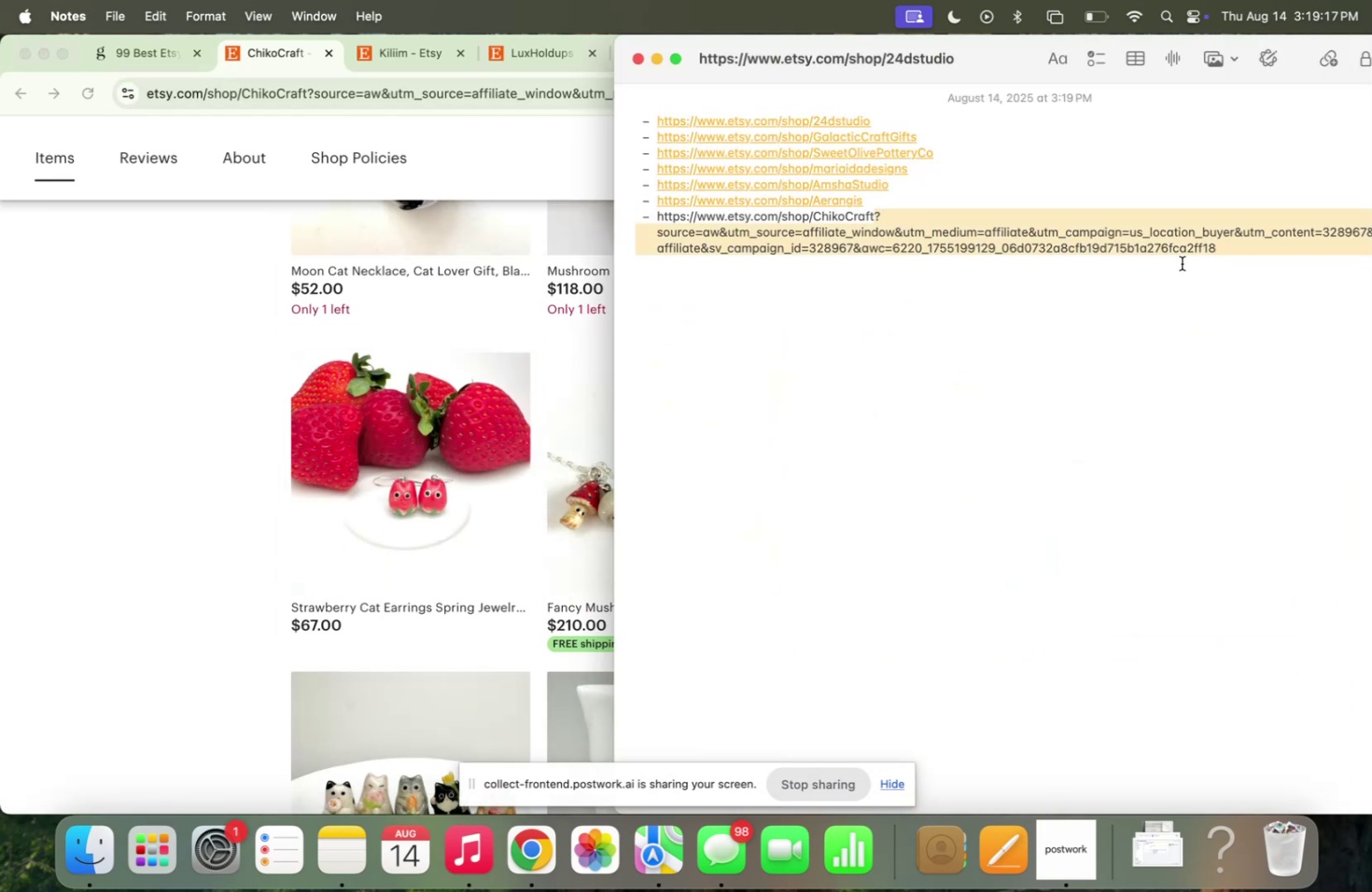 
key(Enter)
 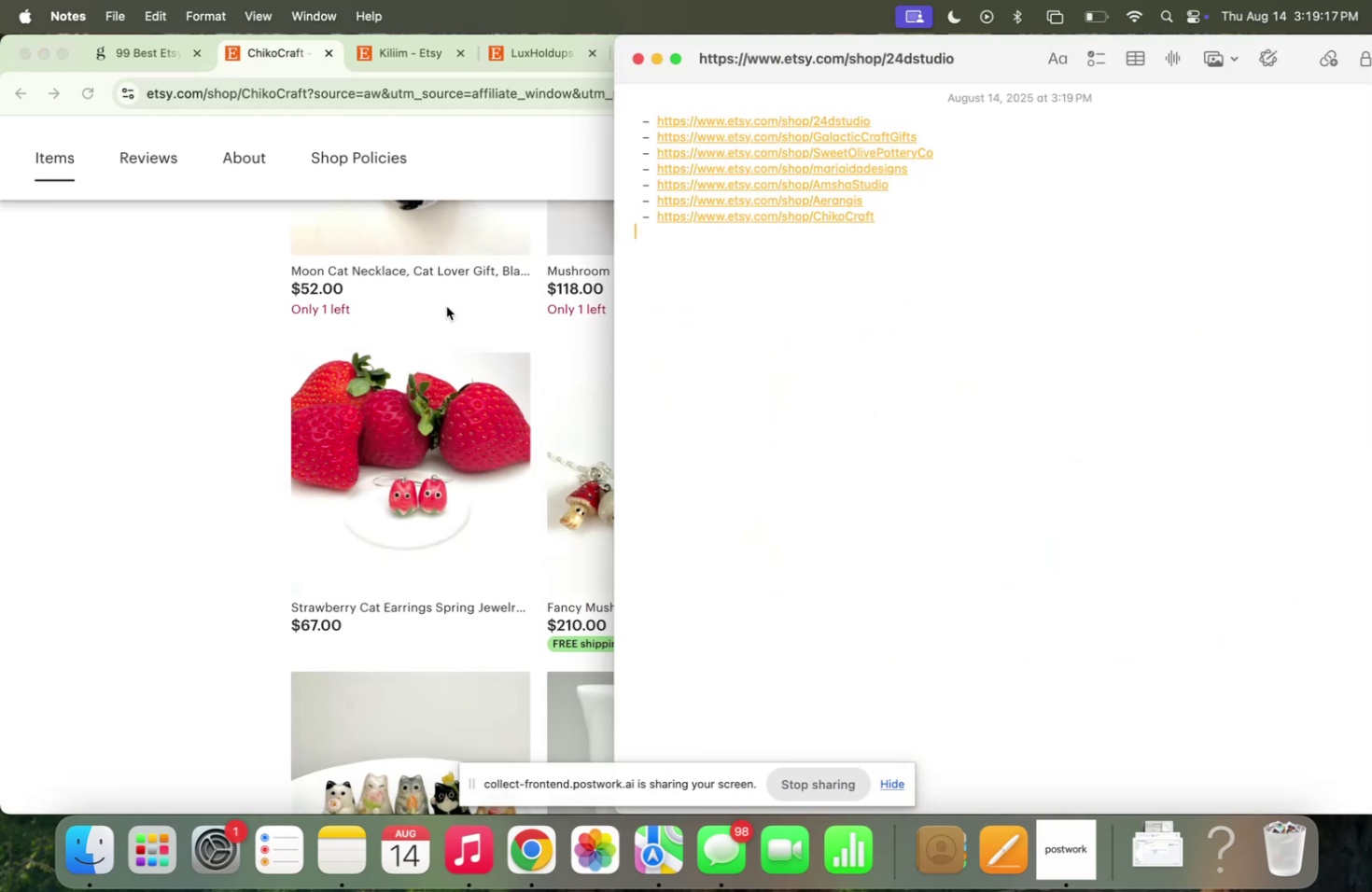 
left_click([399, 291])
 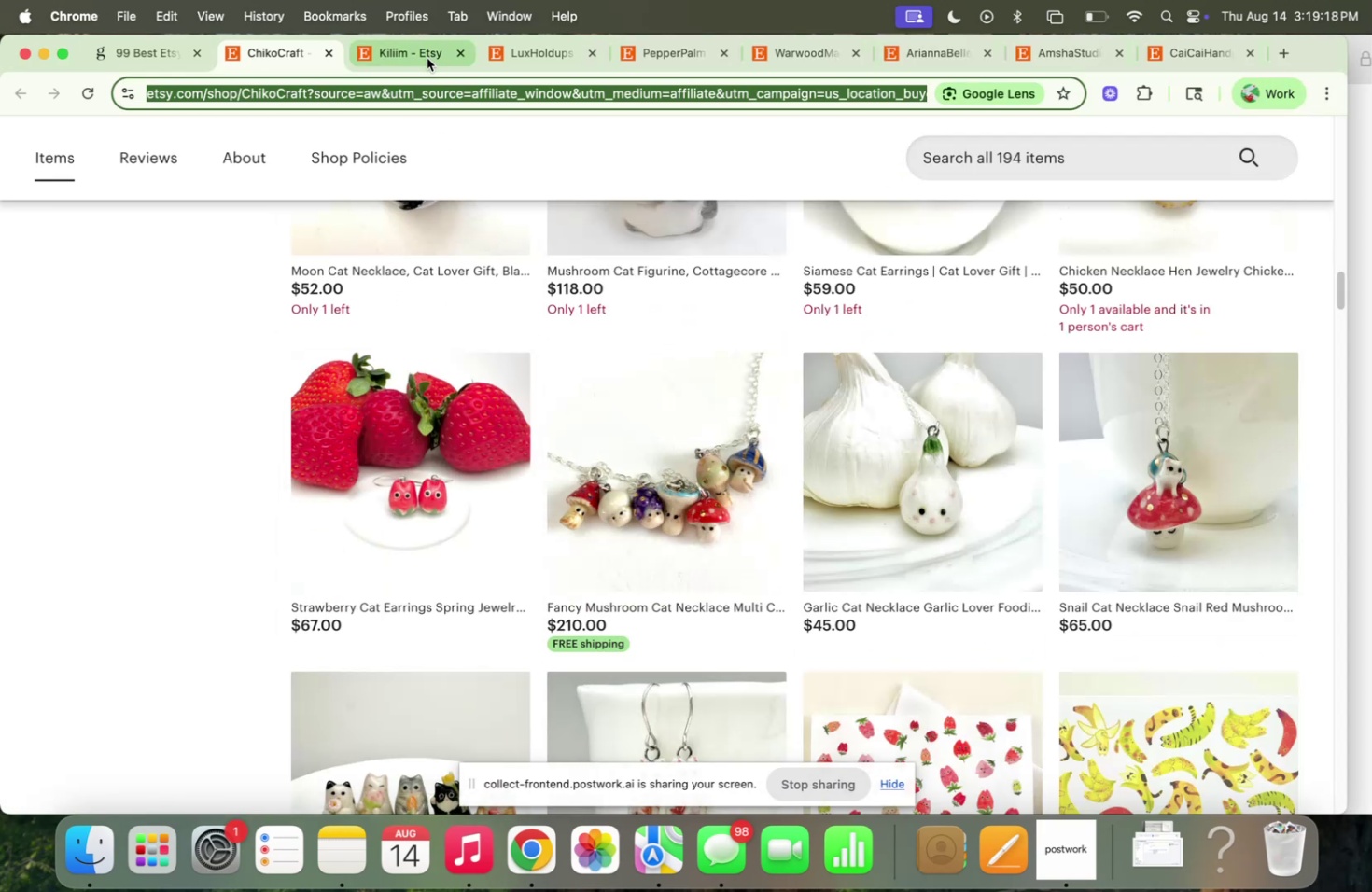 
left_click([410, 49])
 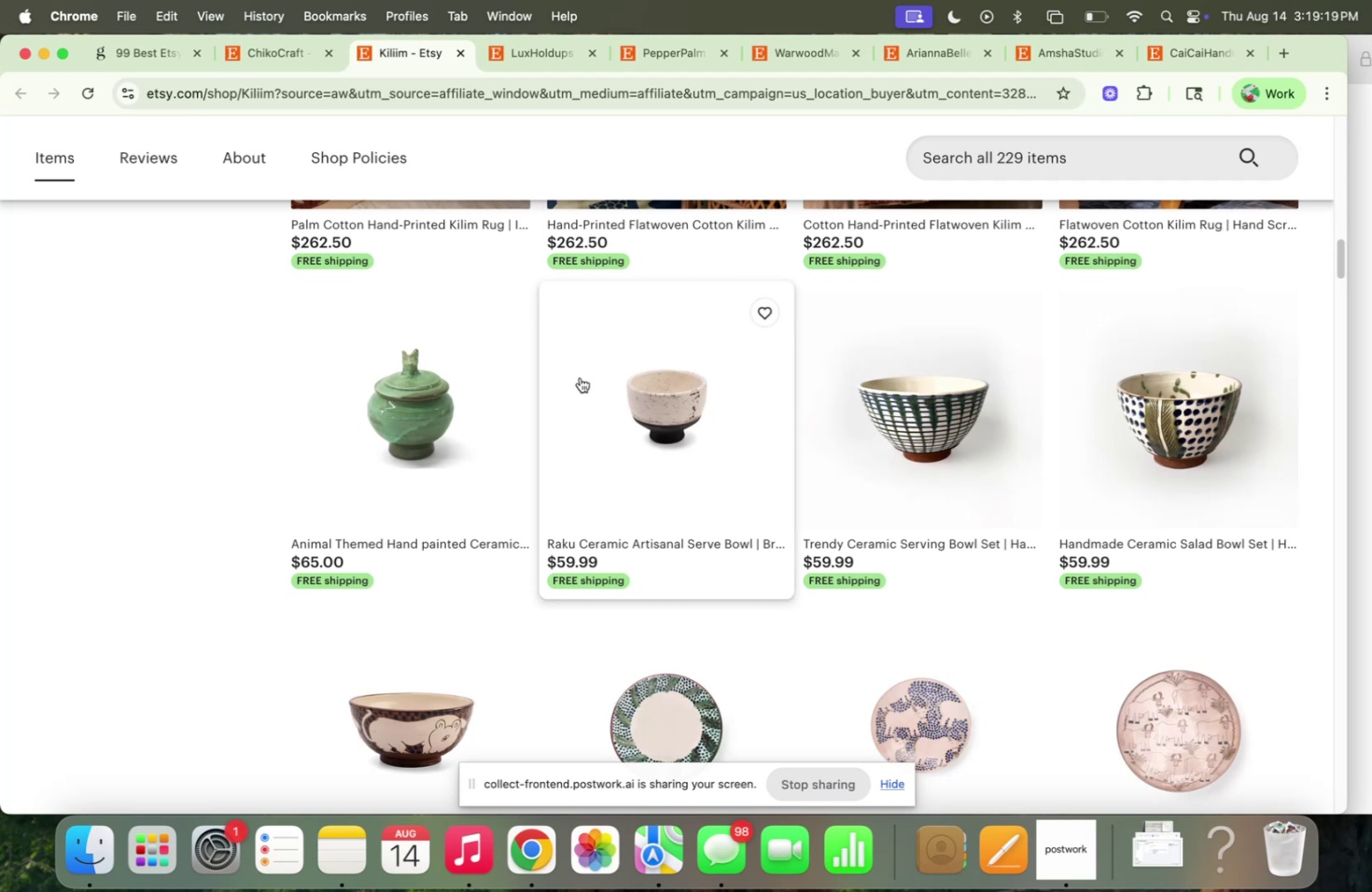 
scroll: coordinate [573, 381], scroll_direction: up, amount: 36.0
 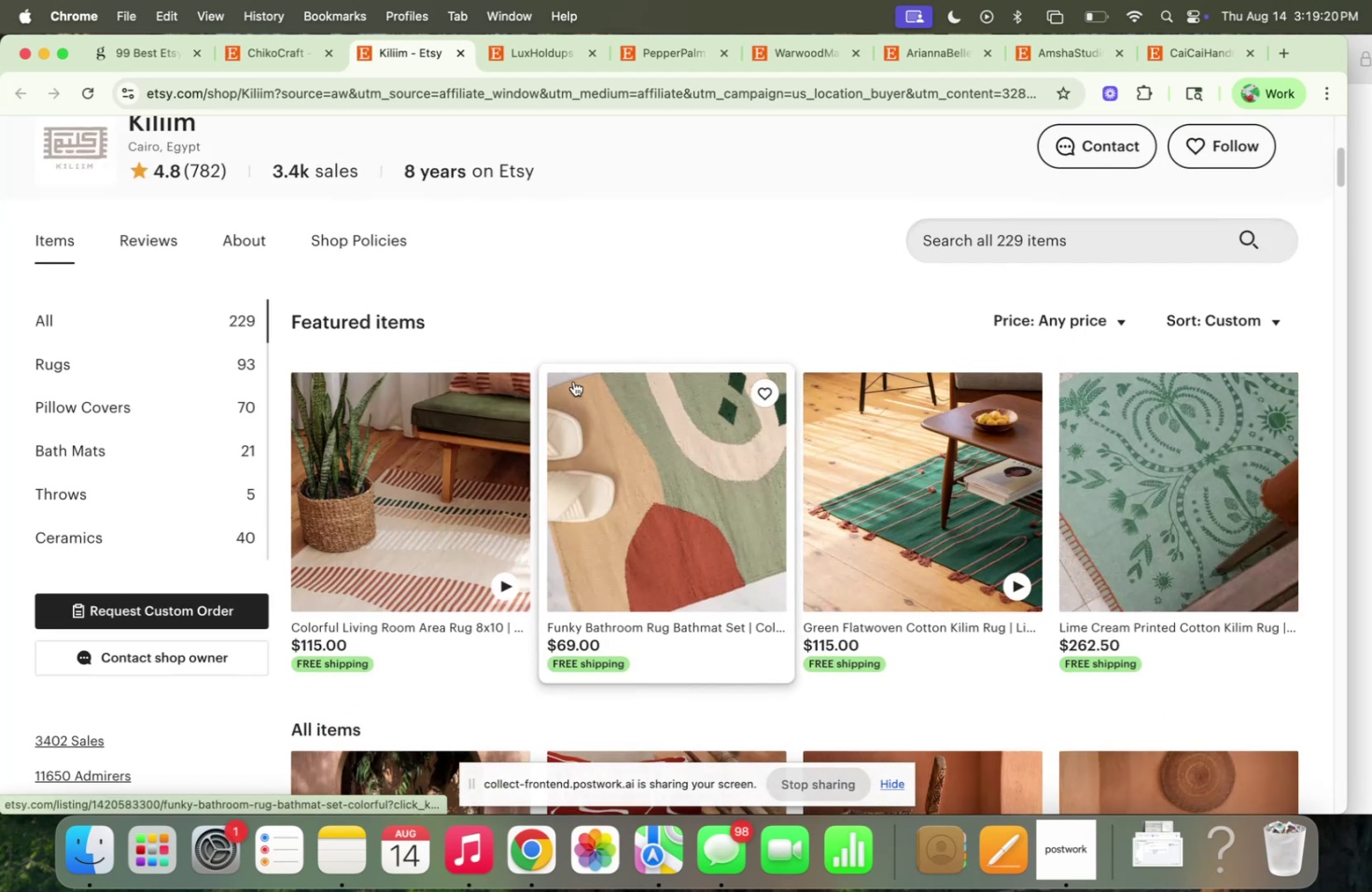 
scroll: coordinate [573, 381], scroll_direction: down, amount: 1.0
 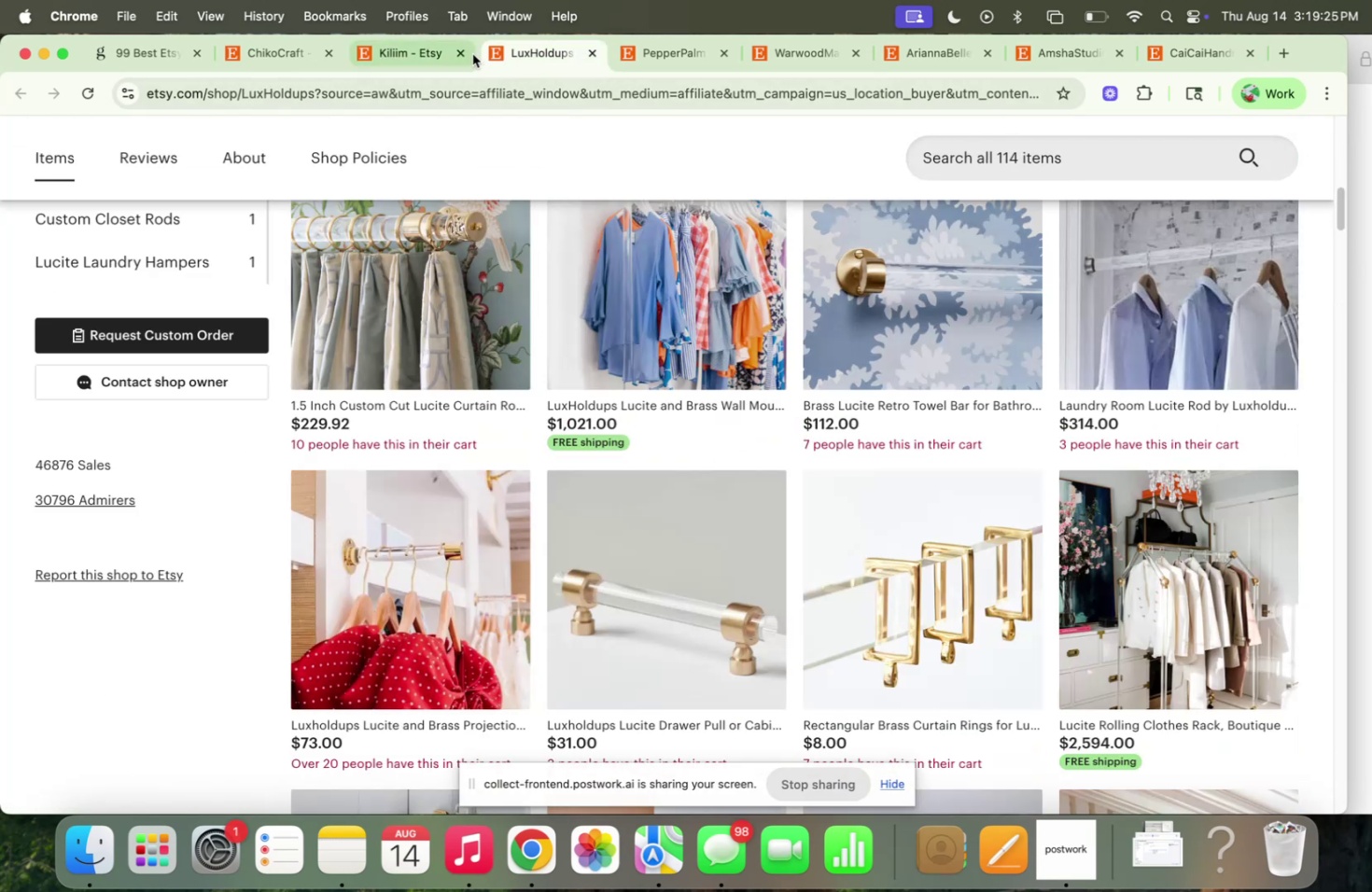 
double_click([458, 55])
 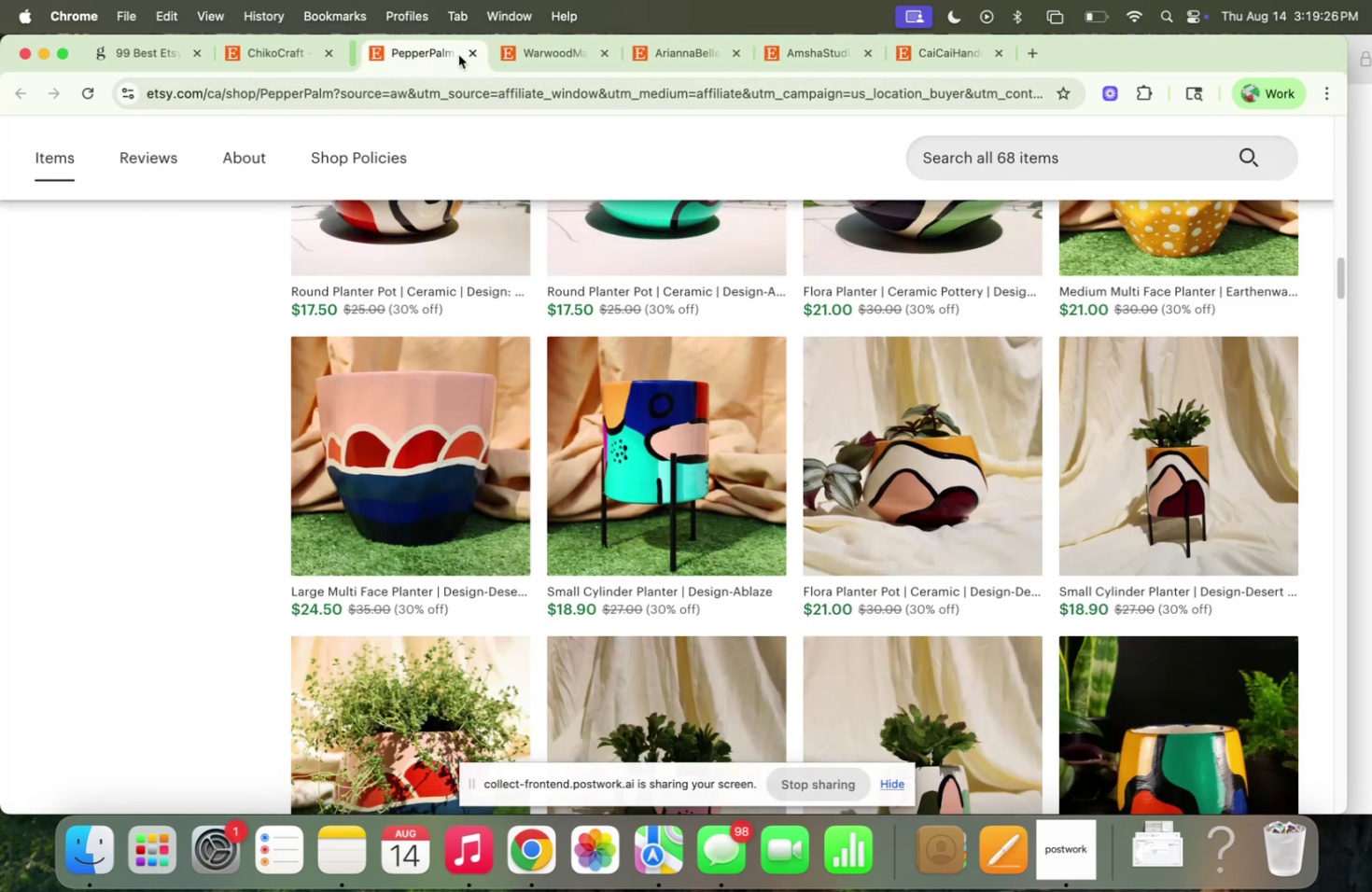 
triple_click([458, 55])
 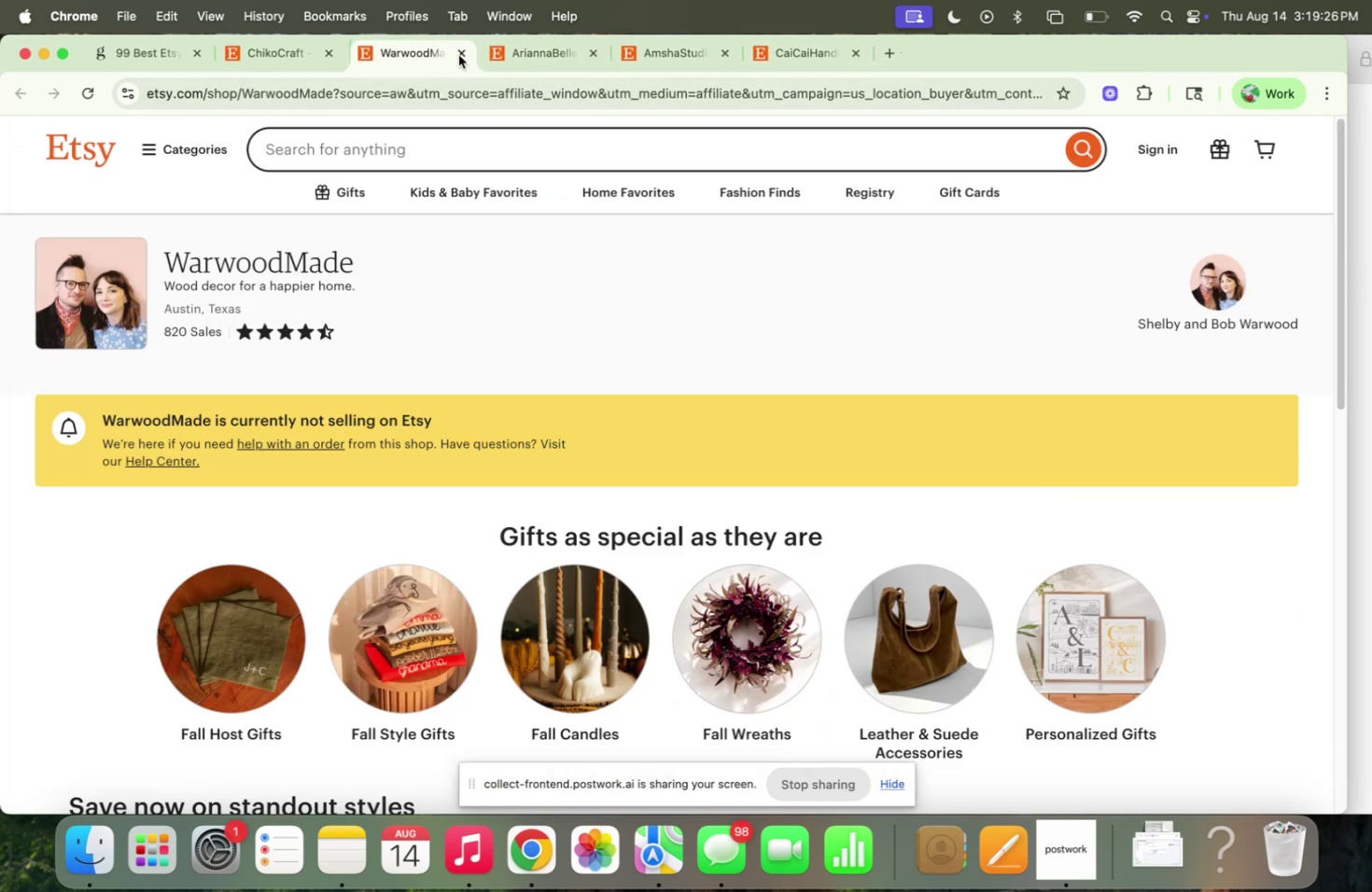 
triple_click([458, 55])
 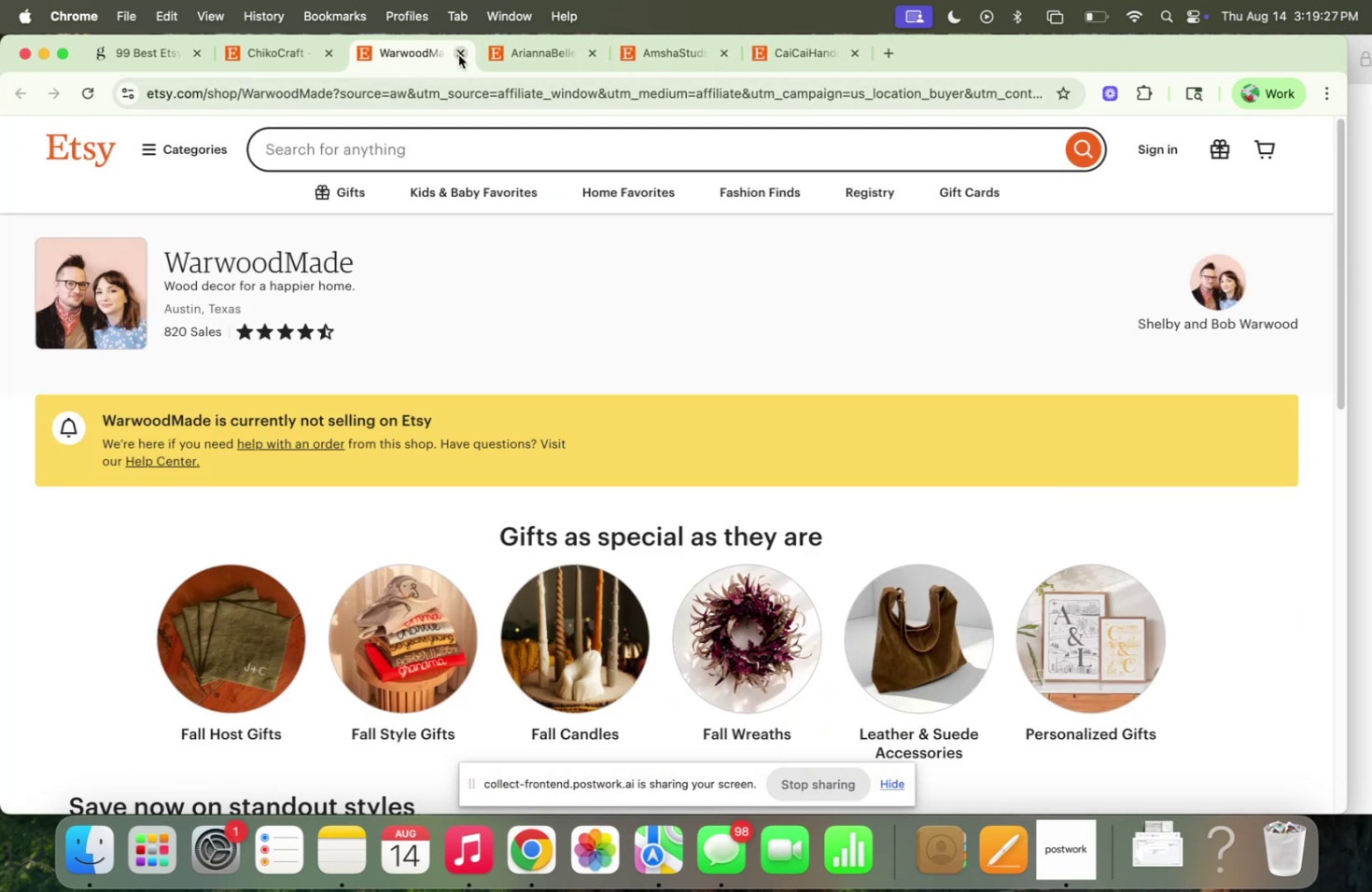 
triple_click([458, 55])
 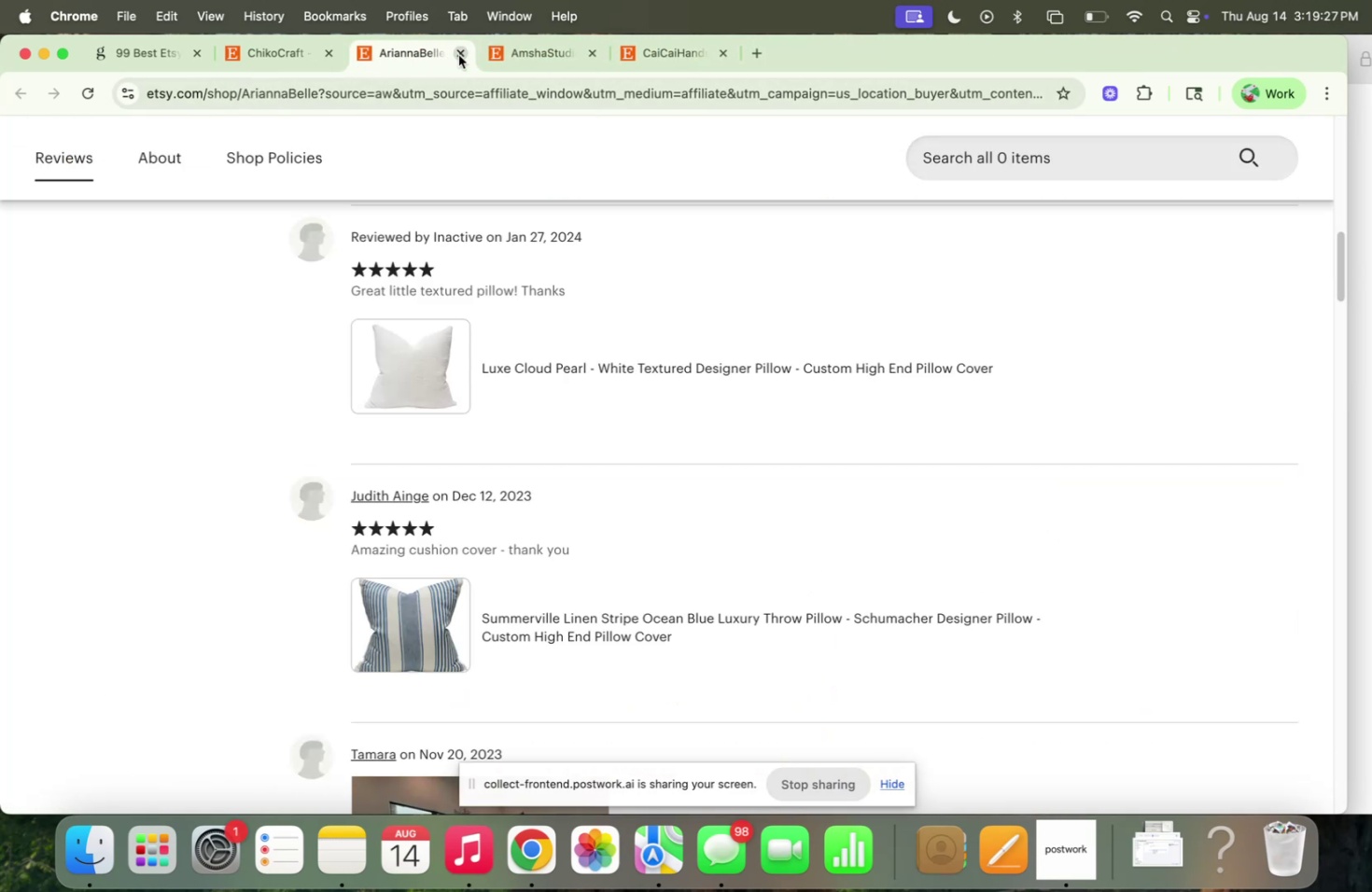 
triple_click([458, 55])
 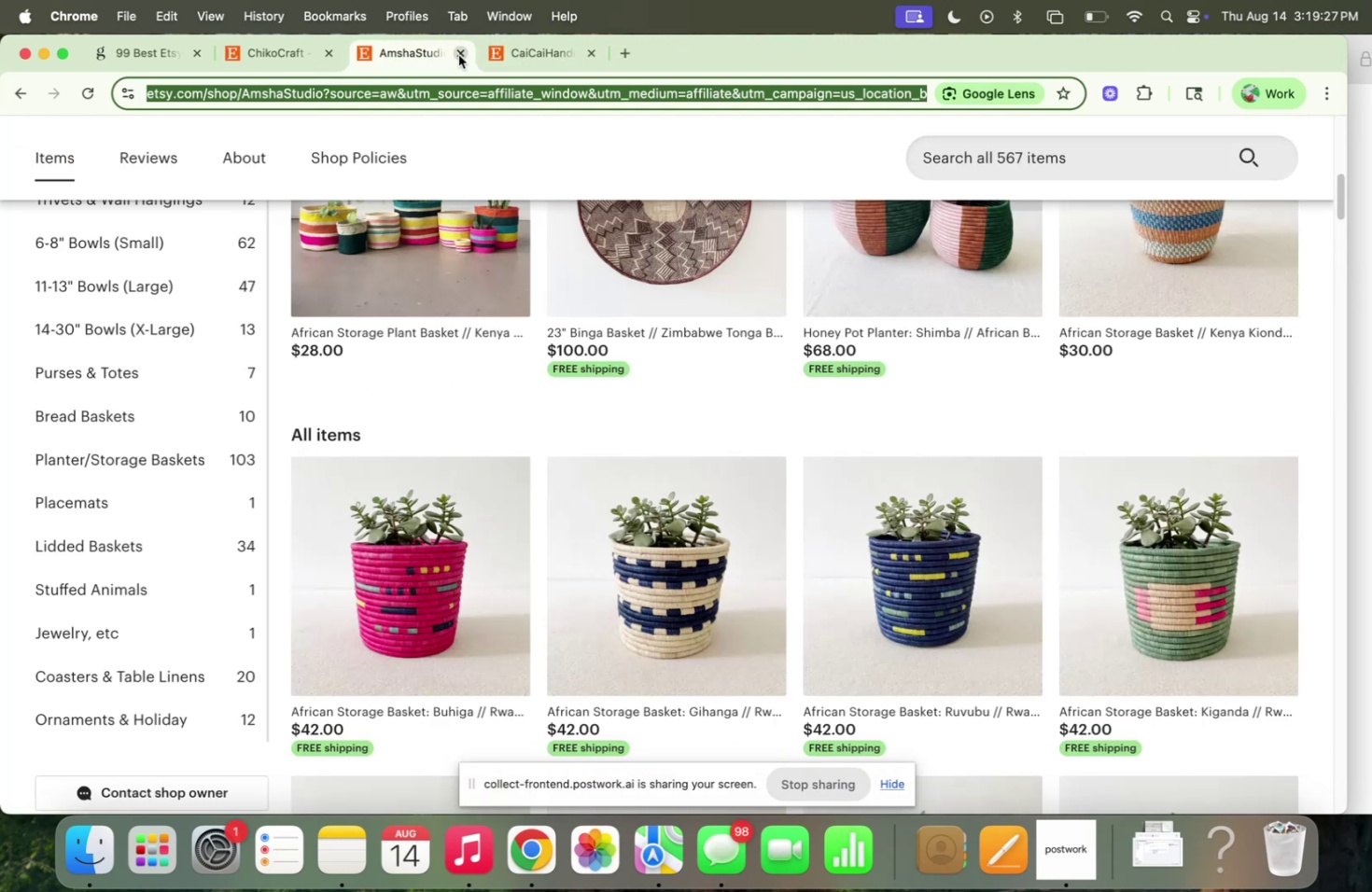 
triple_click([458, 55])
 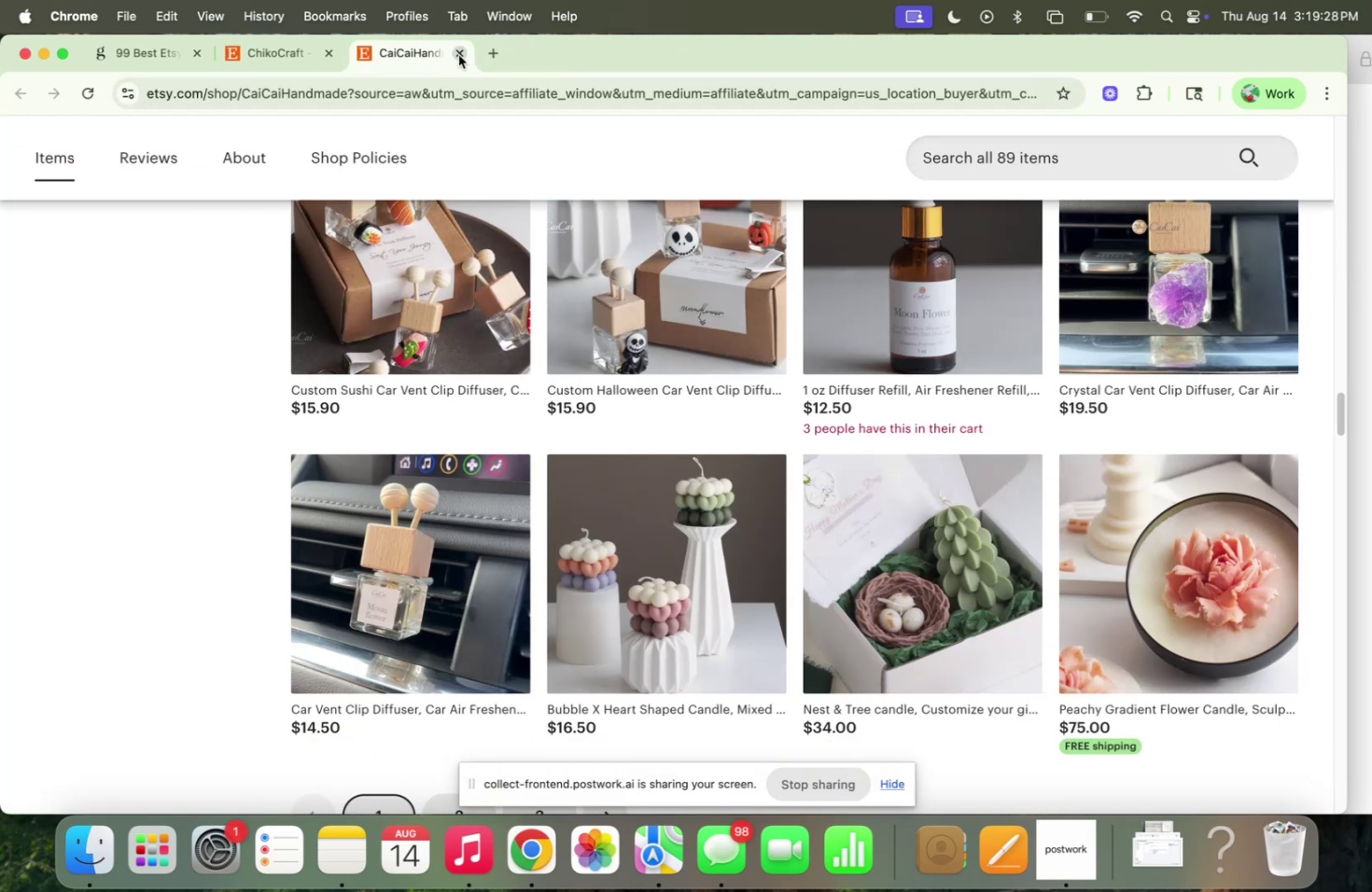 
left_click([458, 55])
 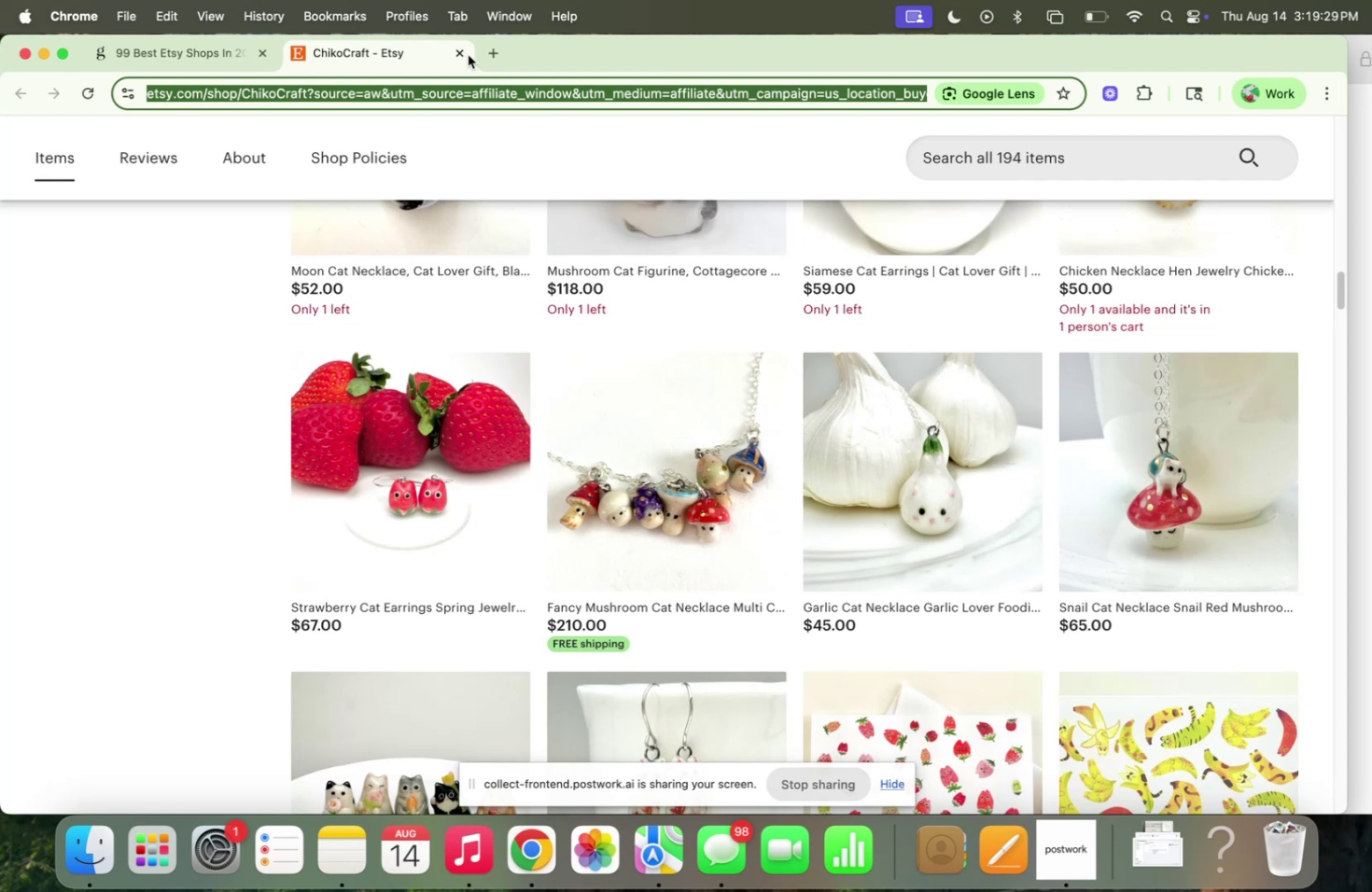 
left_click([467, 53])
 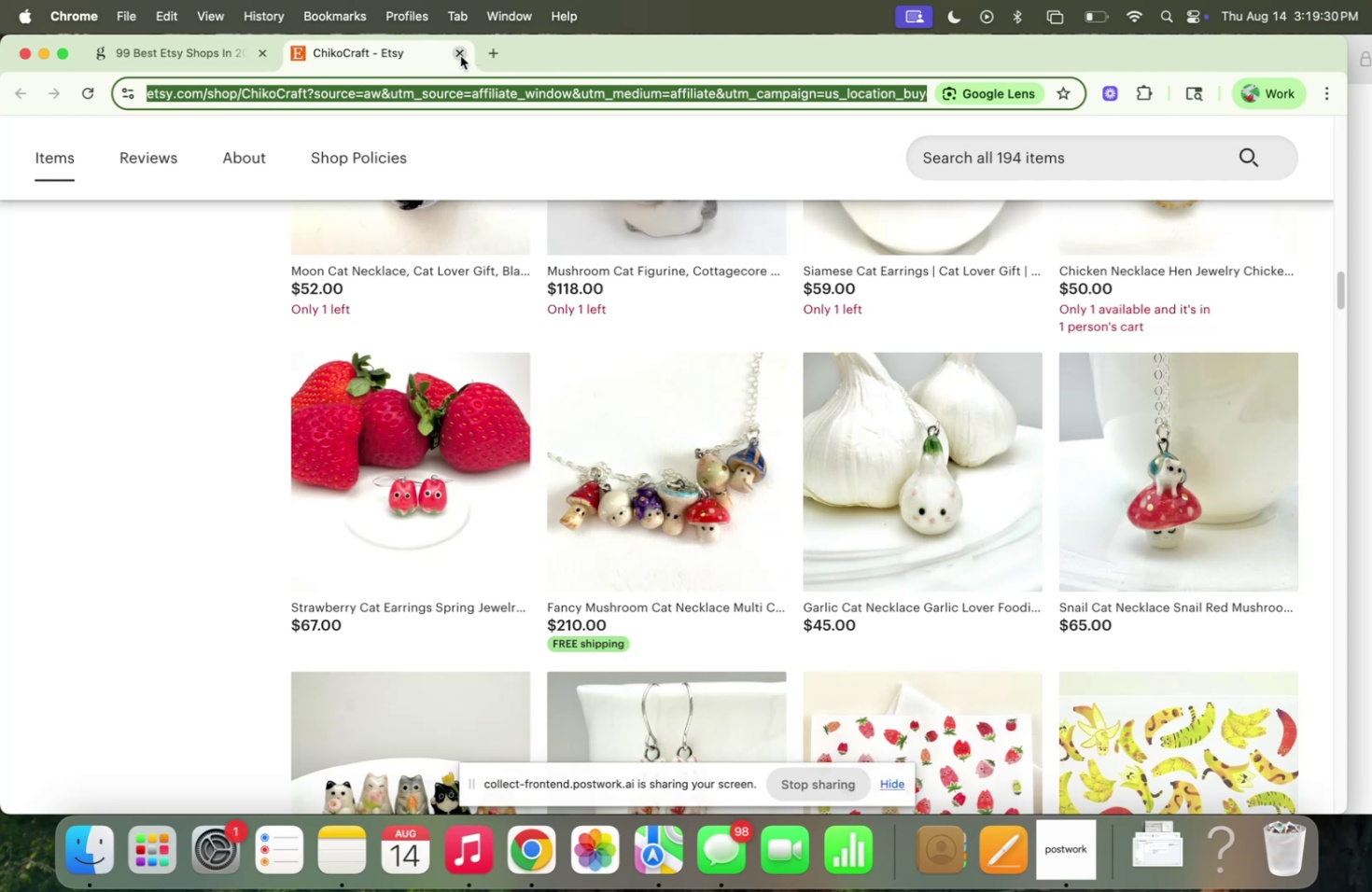 
left_click([460, 56])
 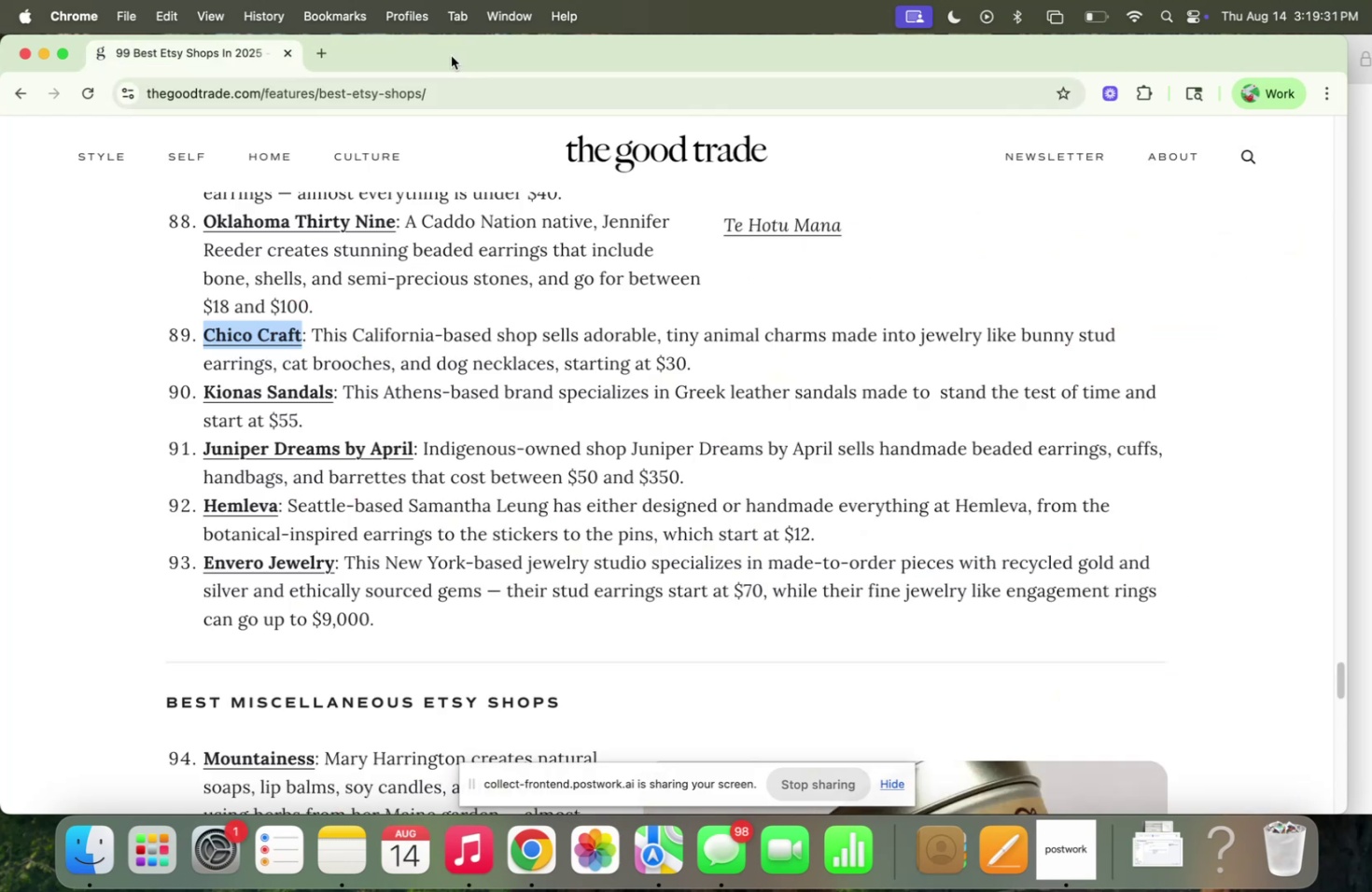 
left_click_drag(start_coordinate=[437, 57], to_coordinate=[453, 176])
 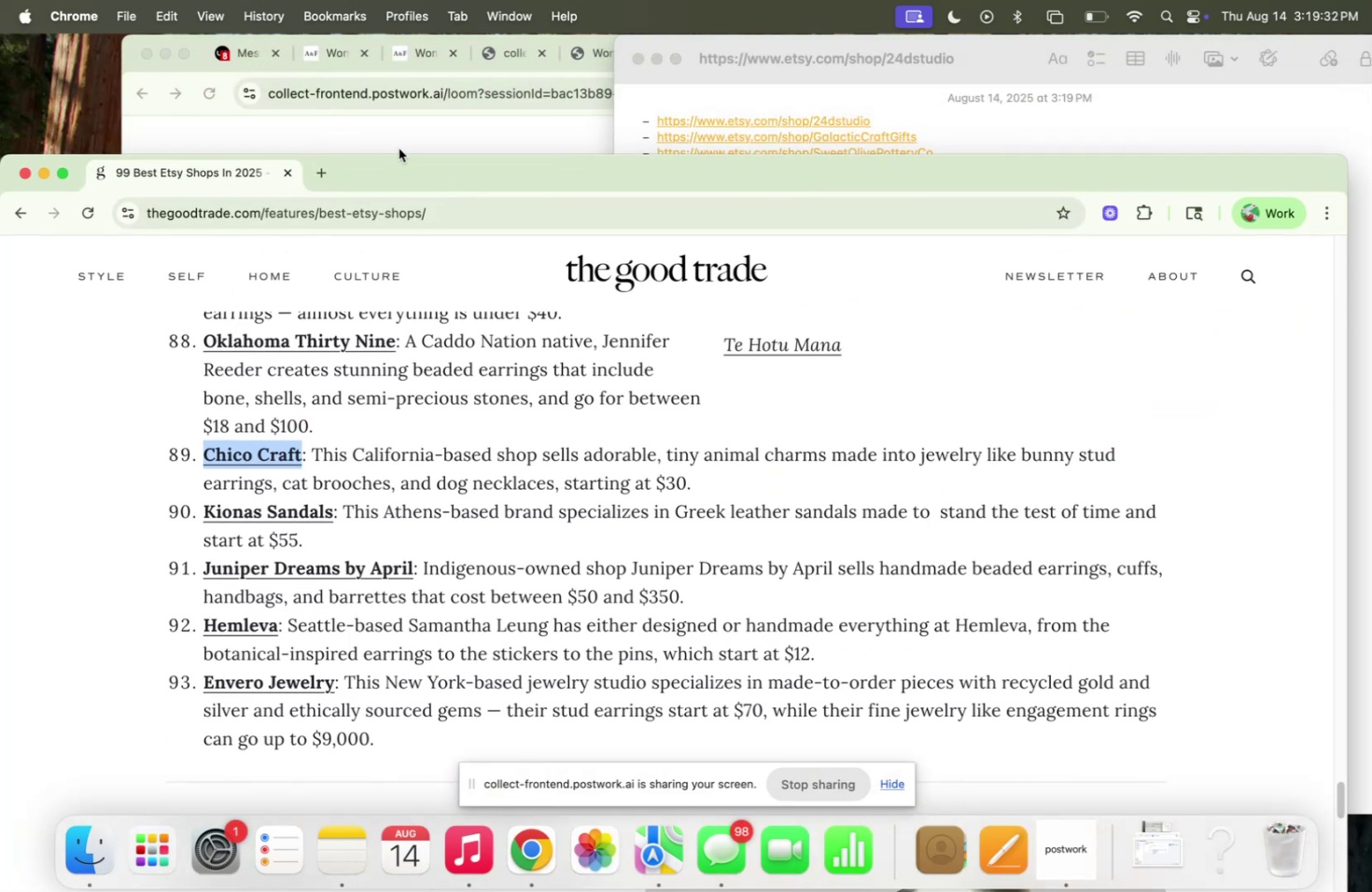 
left_click([401, 146])
 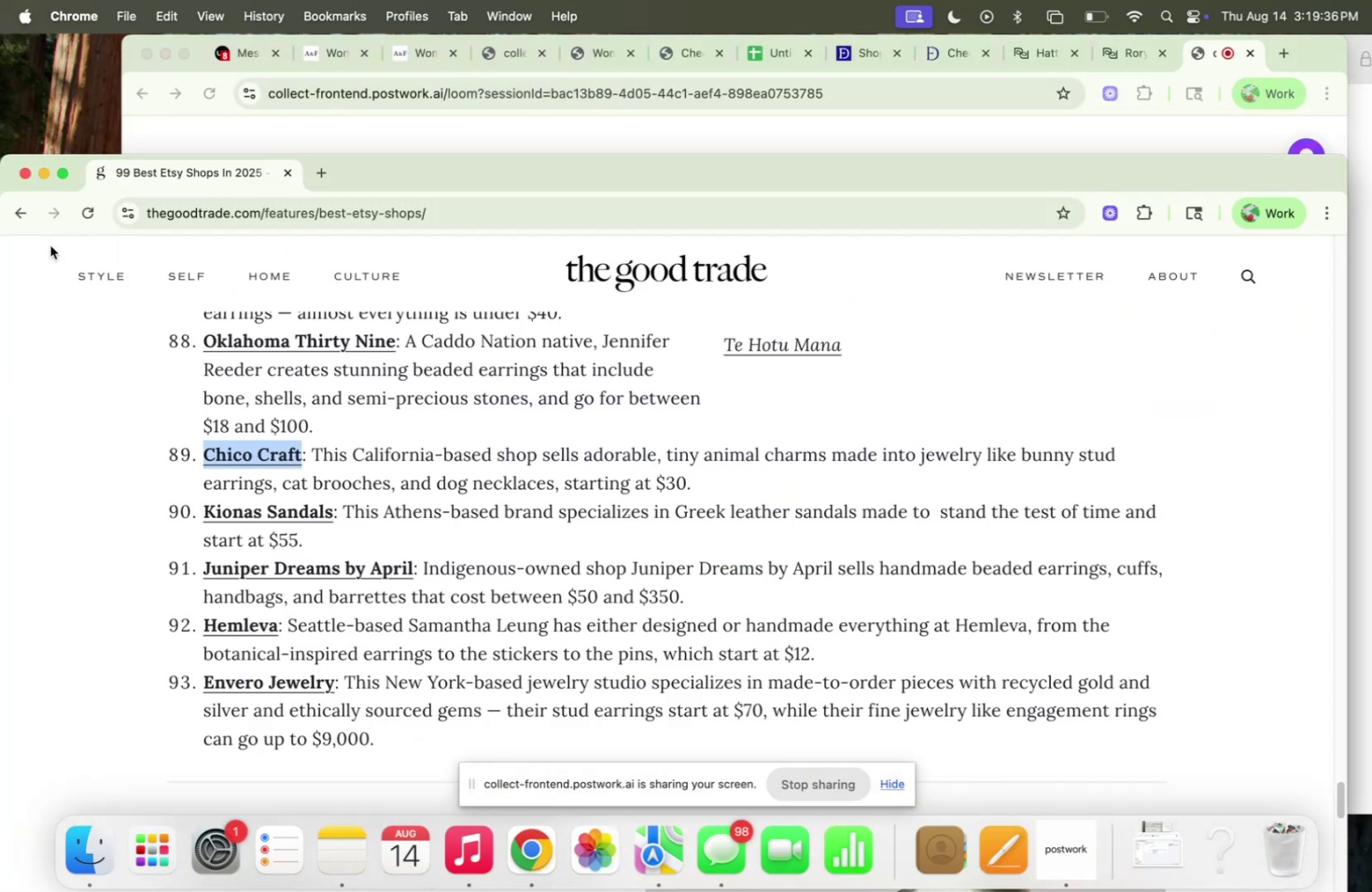 
left_click_drag(start_coordinate=[391, 173], to_coordinate=[389, 37])
 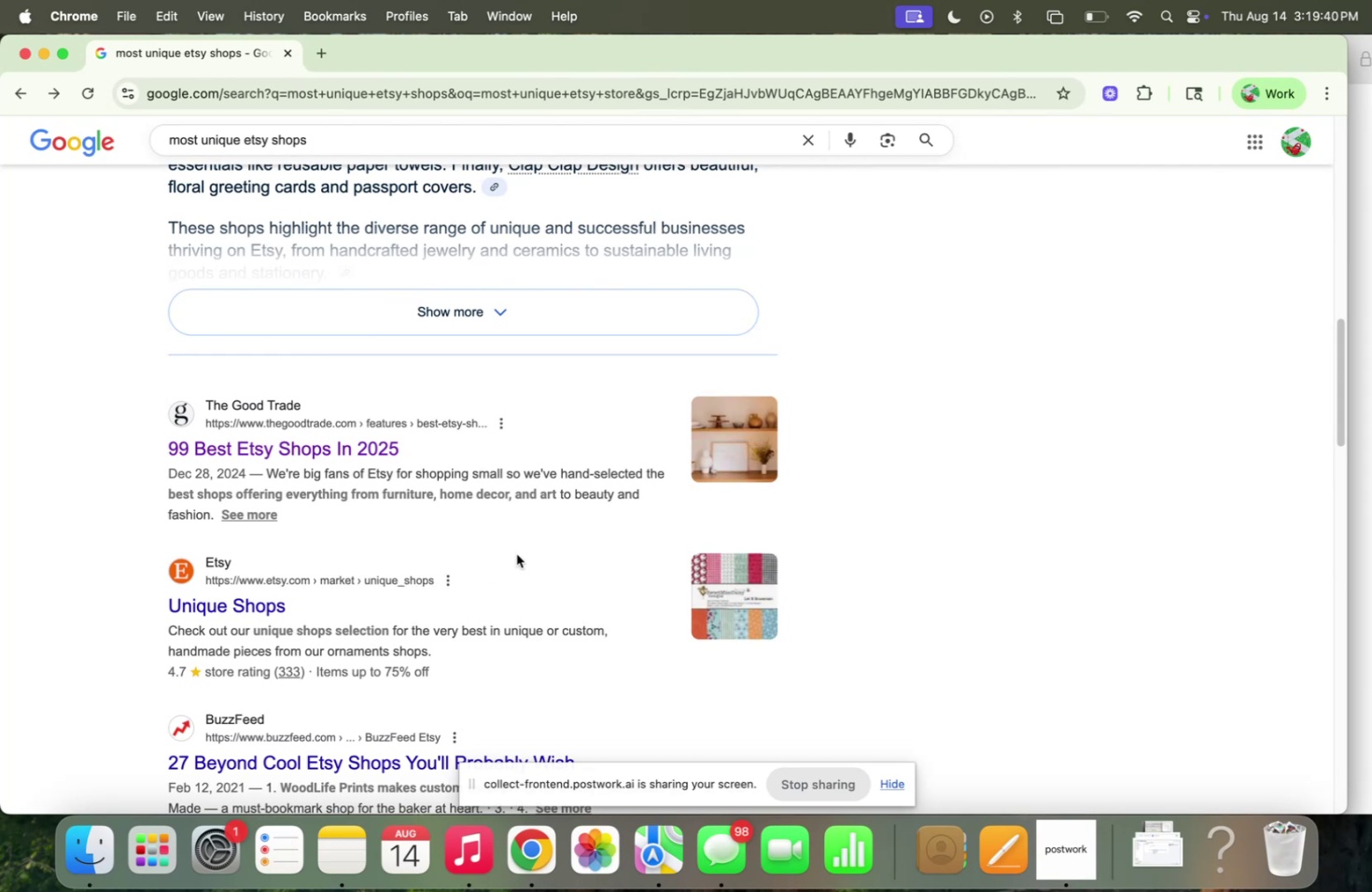 
scroll: coordinate [452, 483], scroll_direction: down, amount: 8.0
 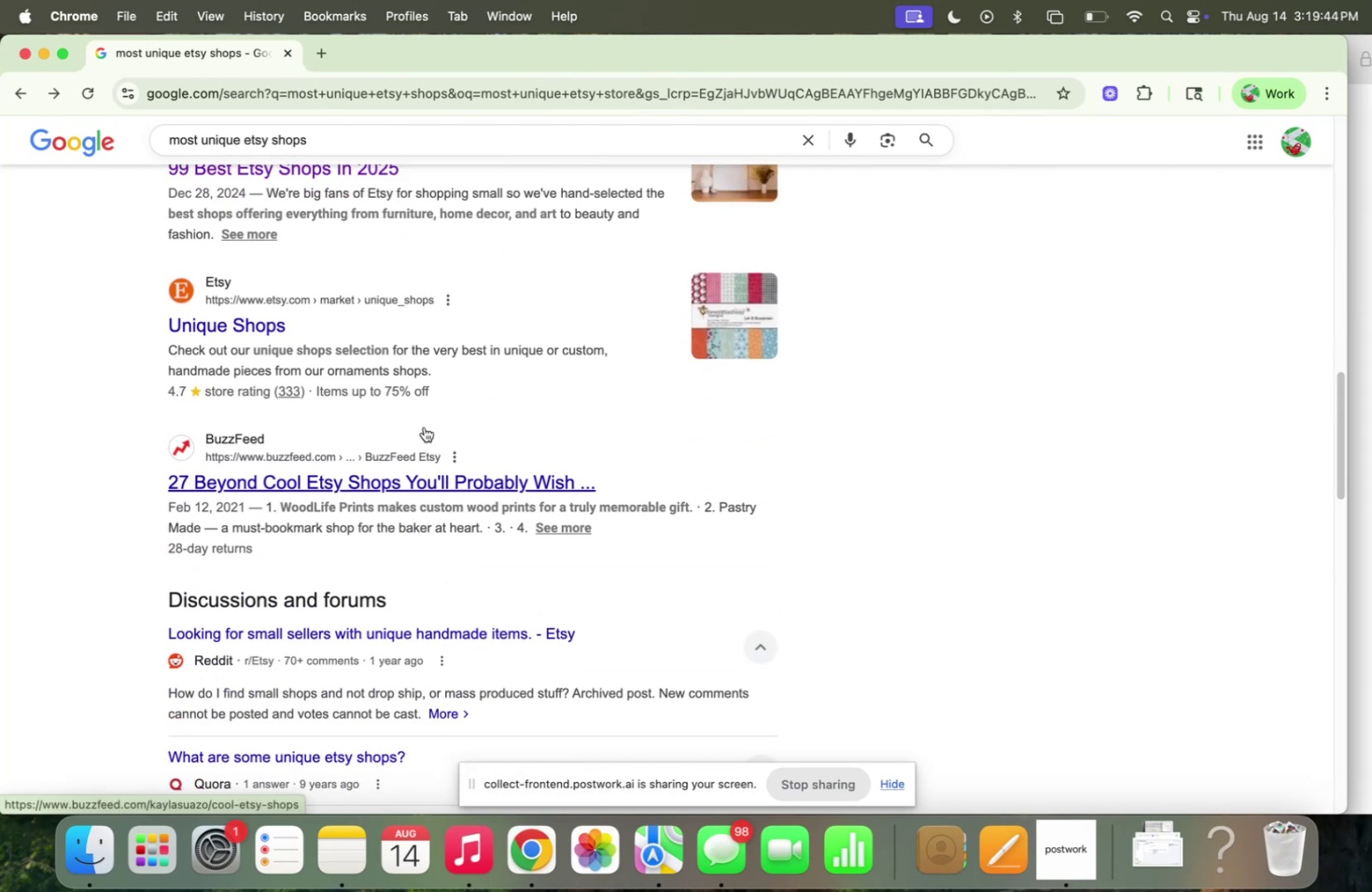 
left_click([241, 324])
 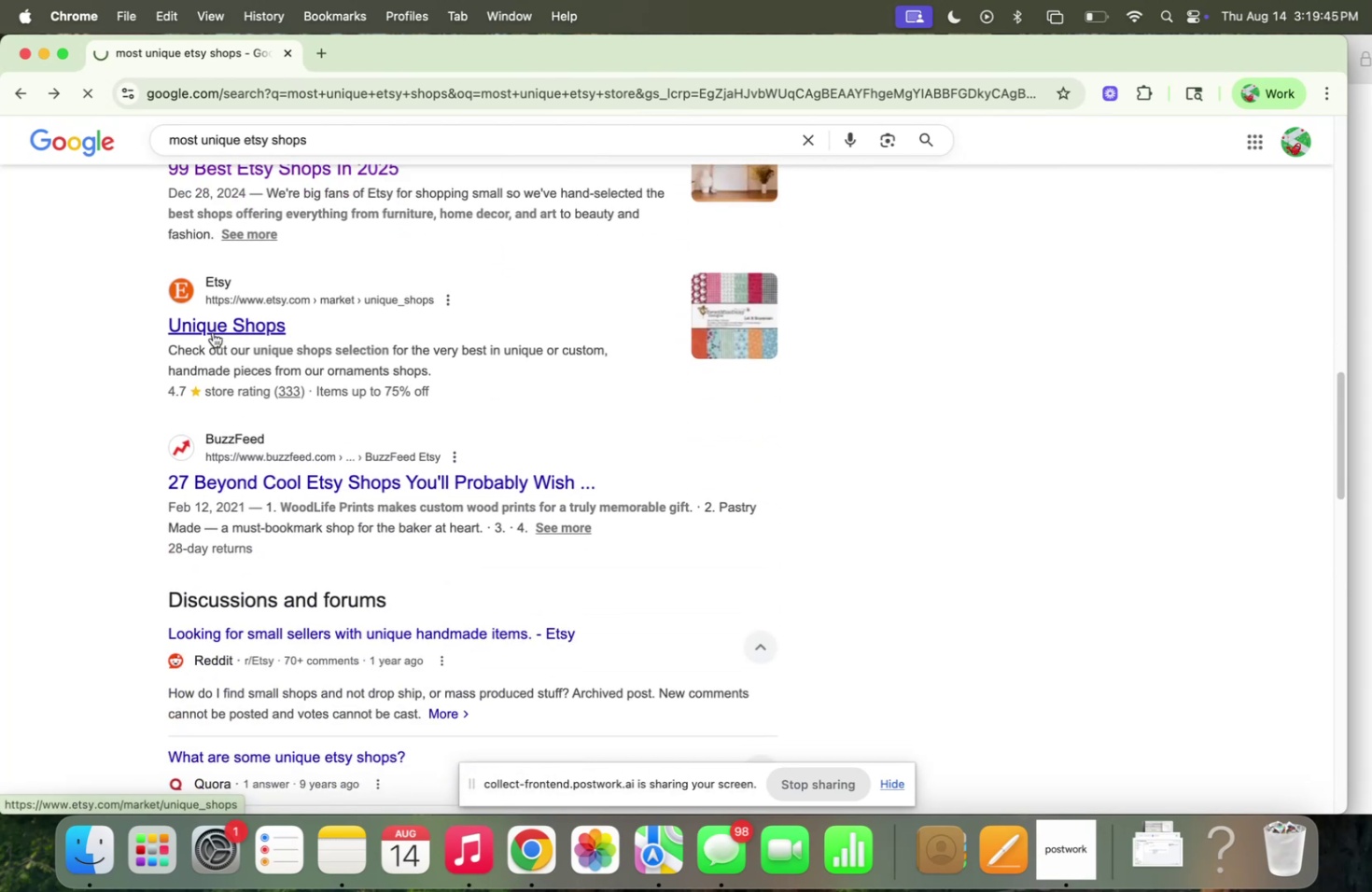 
mouse_move([77, 341])
 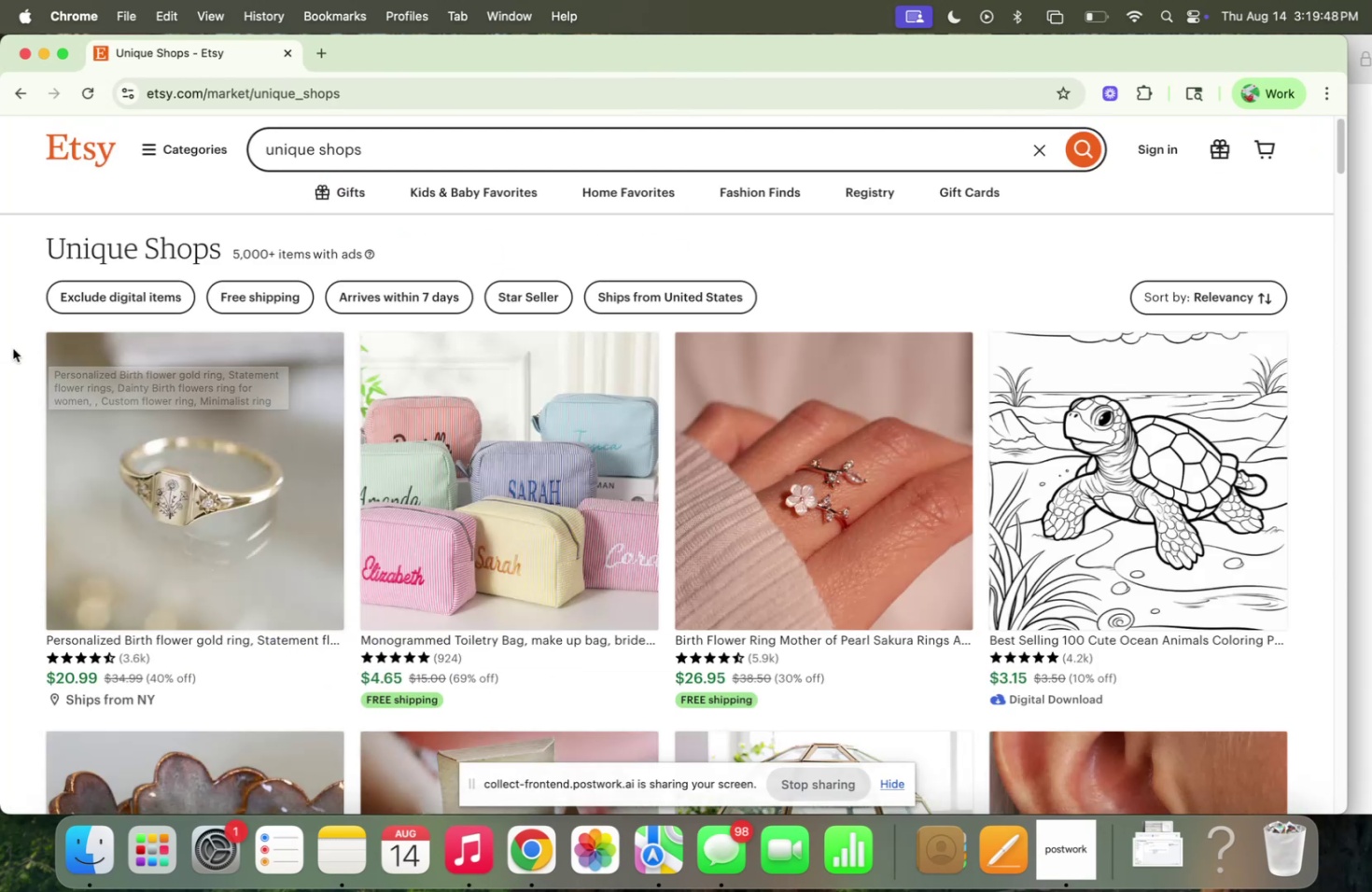 
scroll: coordinate [14, 348], scroll_direction: down, amount: 2.0
 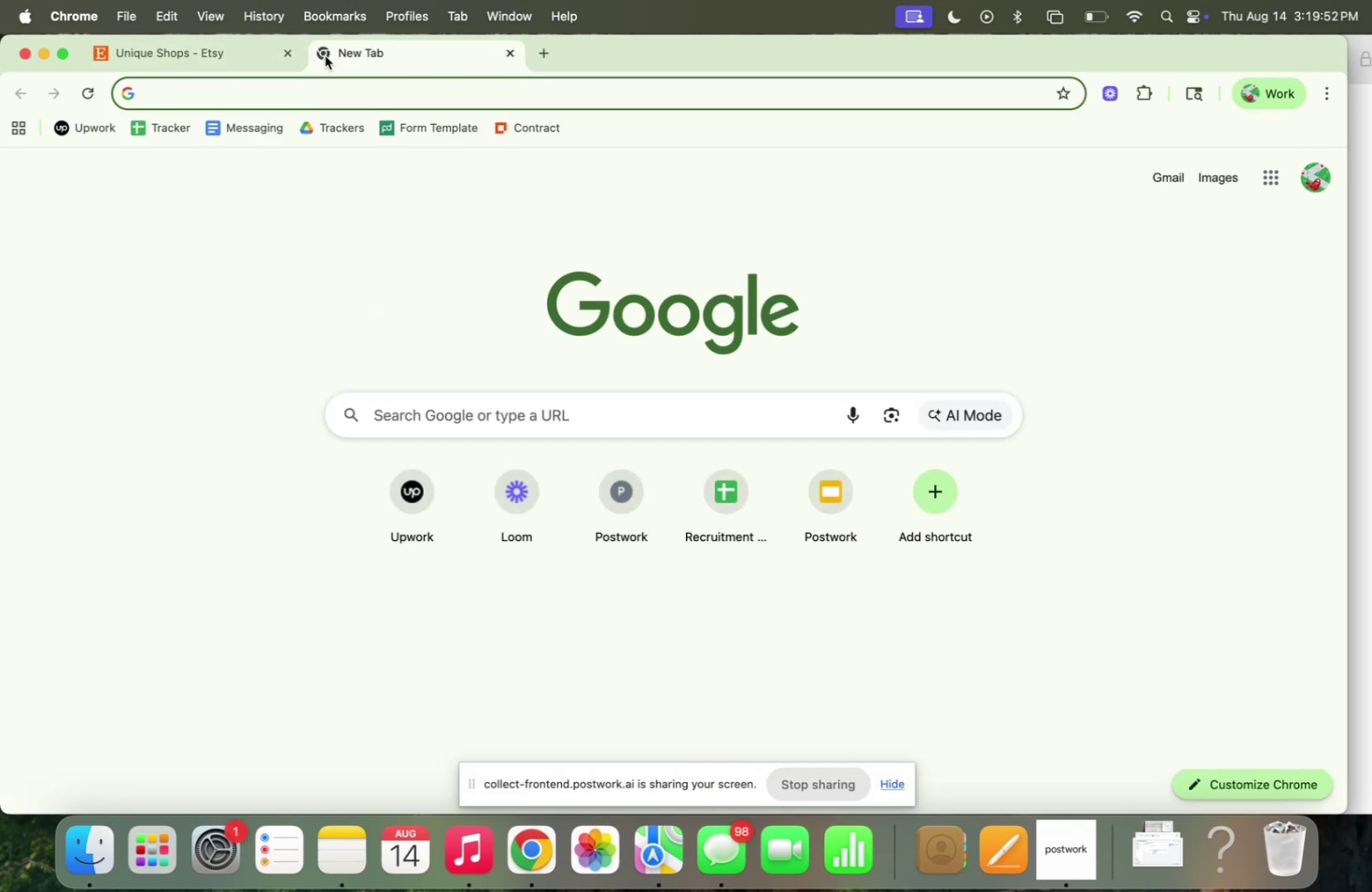 
type(chat)
 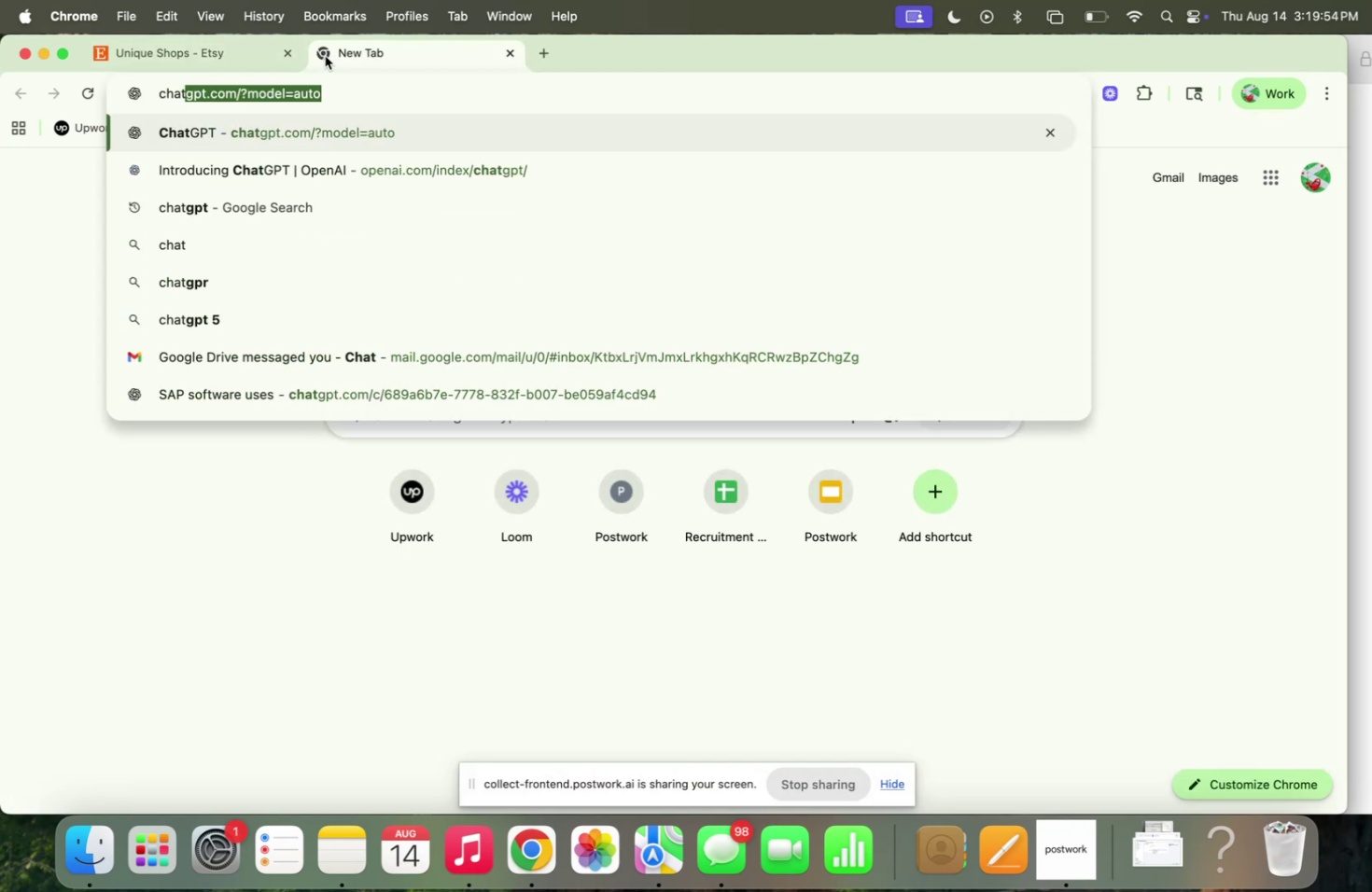 
key(Enter)
 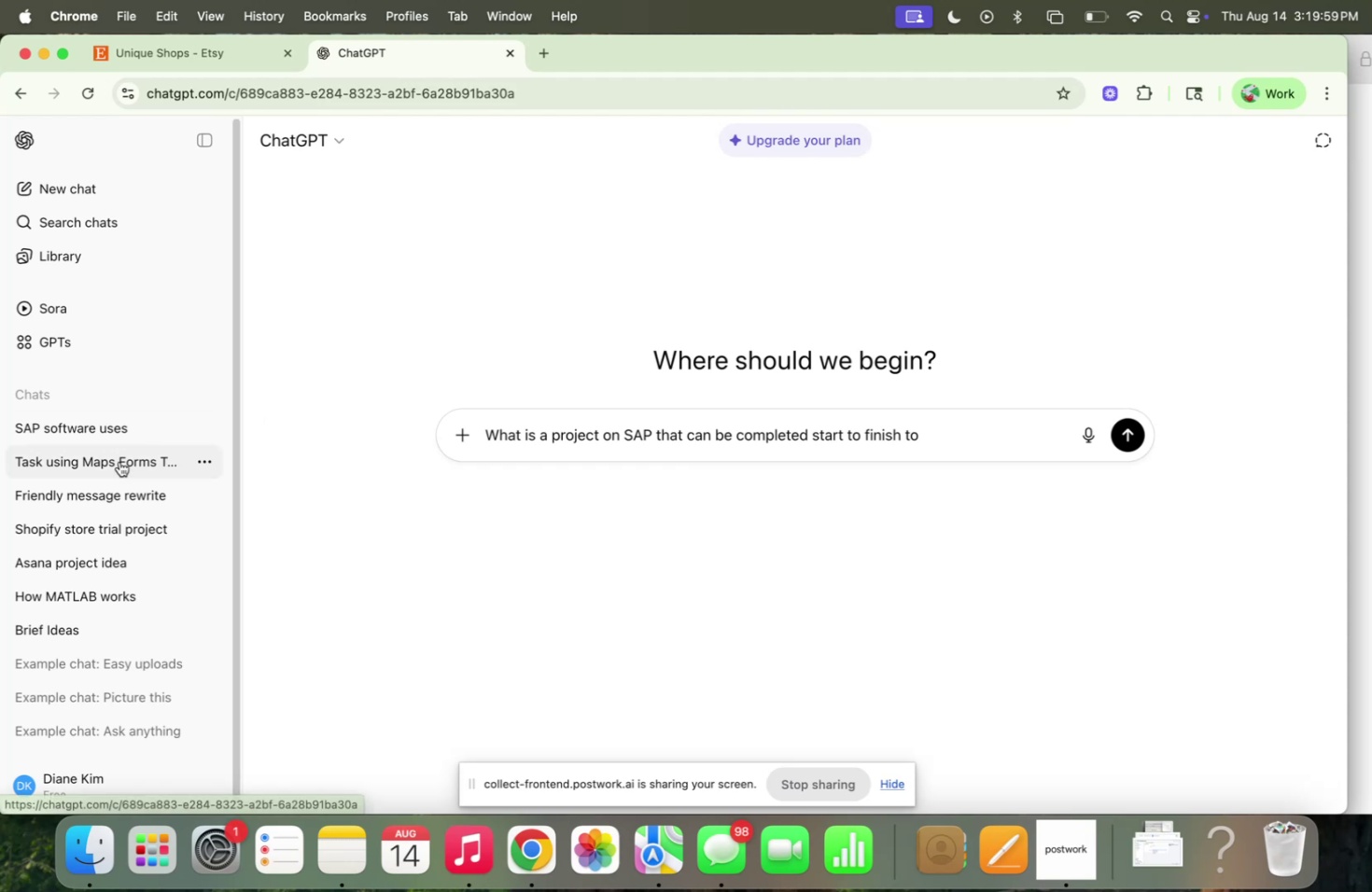 
wait(6.84)
 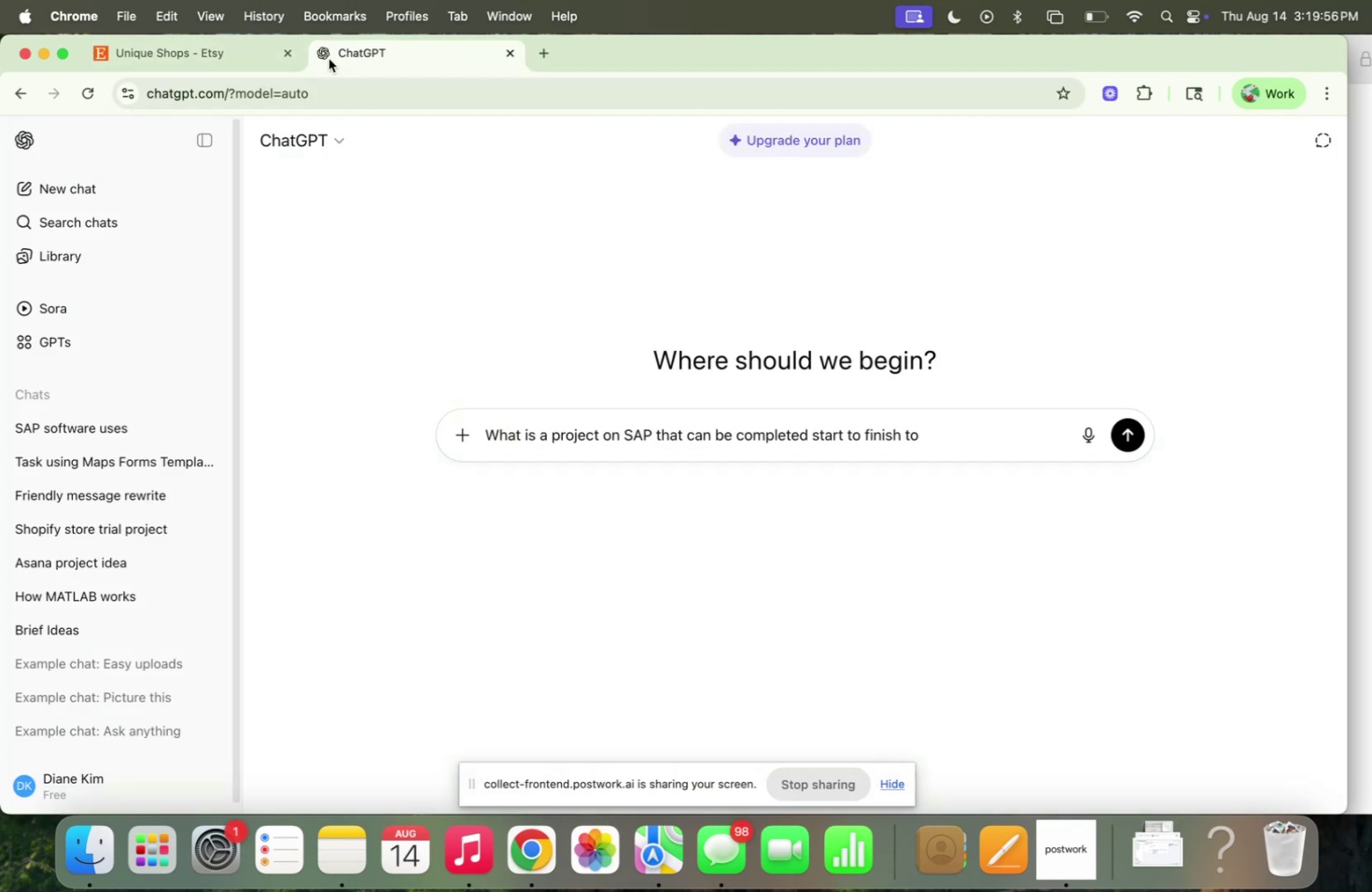 
left_click([544, 57])
 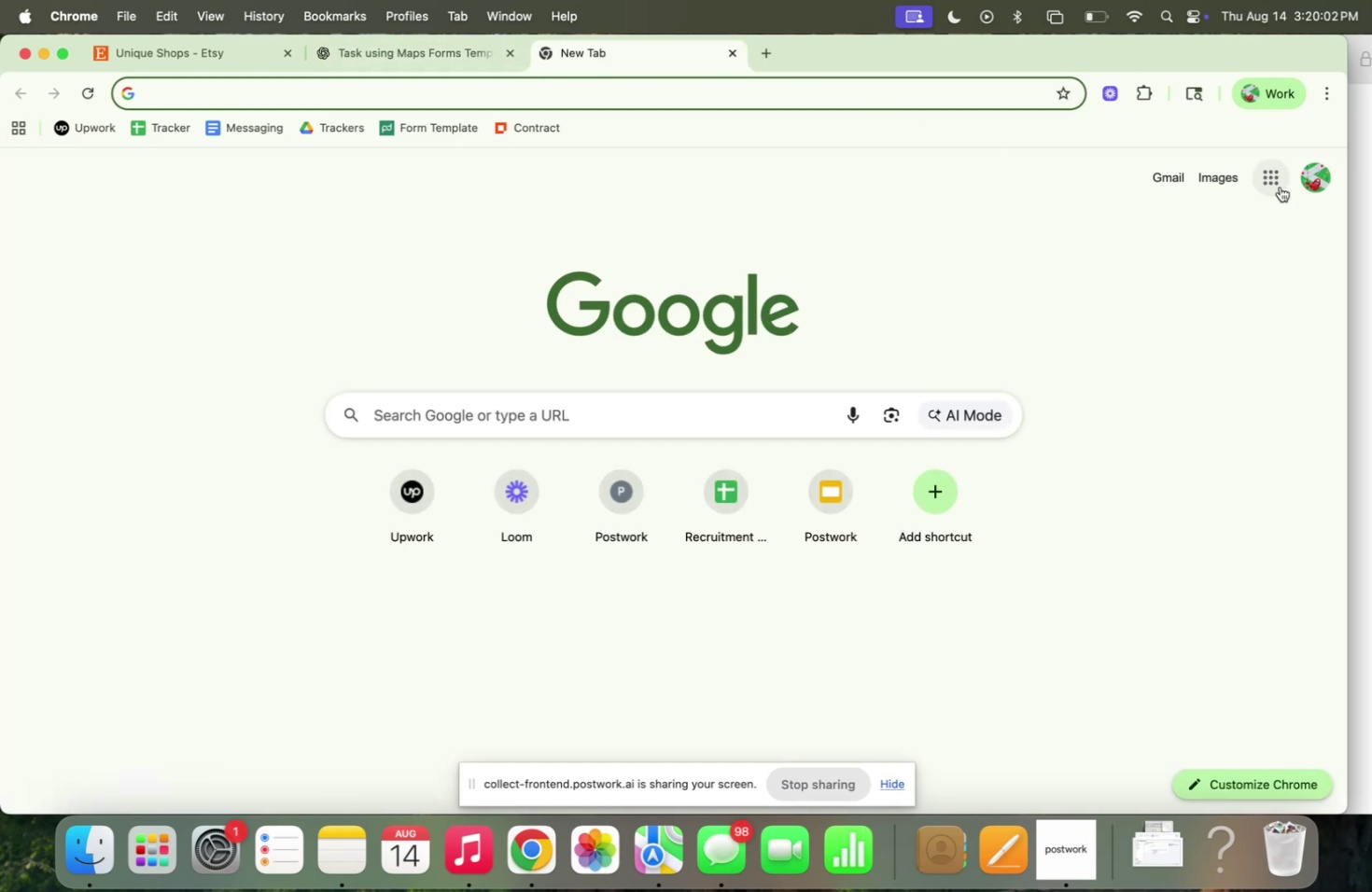 
left_click([1279, 187])
 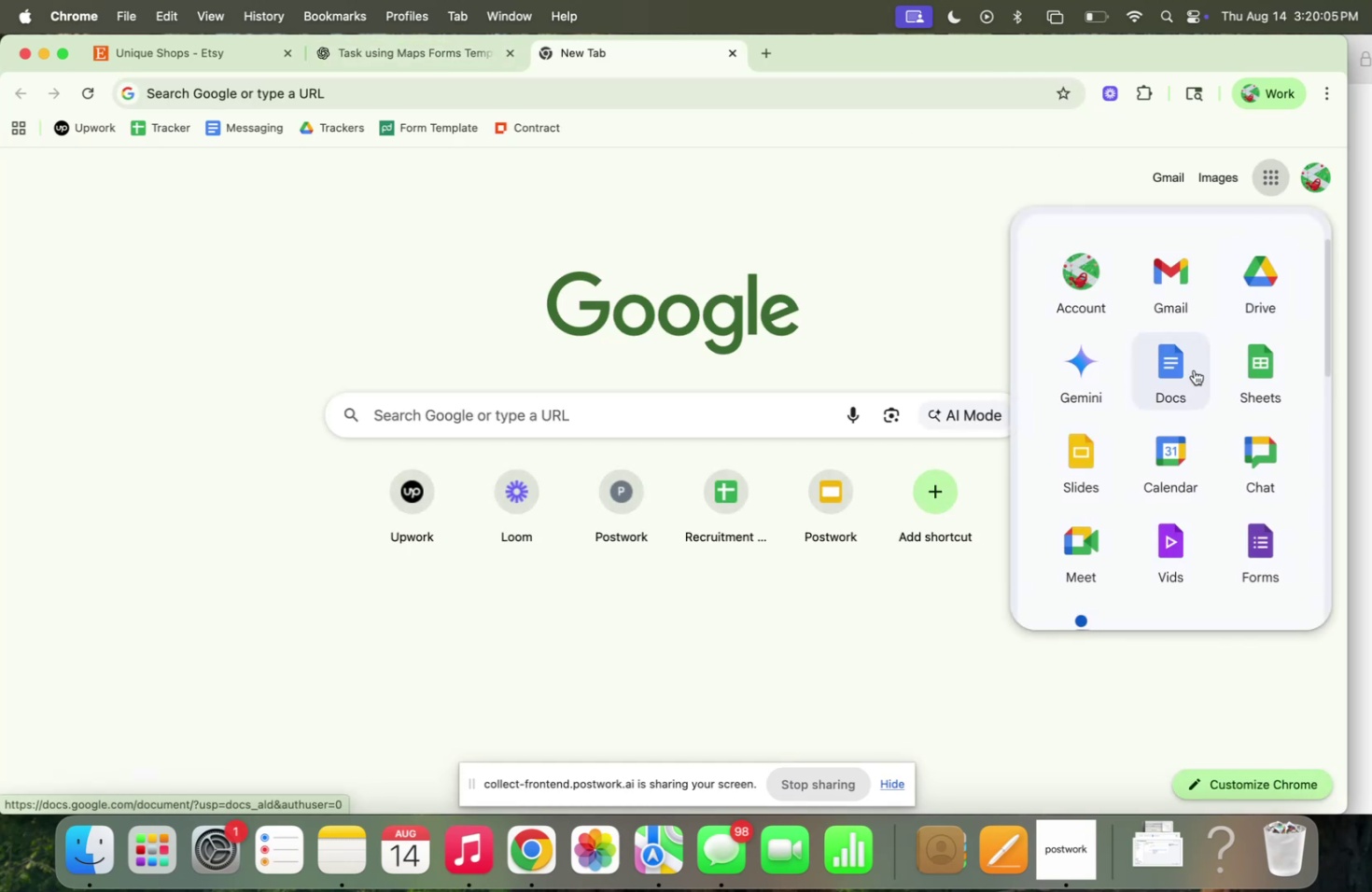 
left_click([1193, 369])
 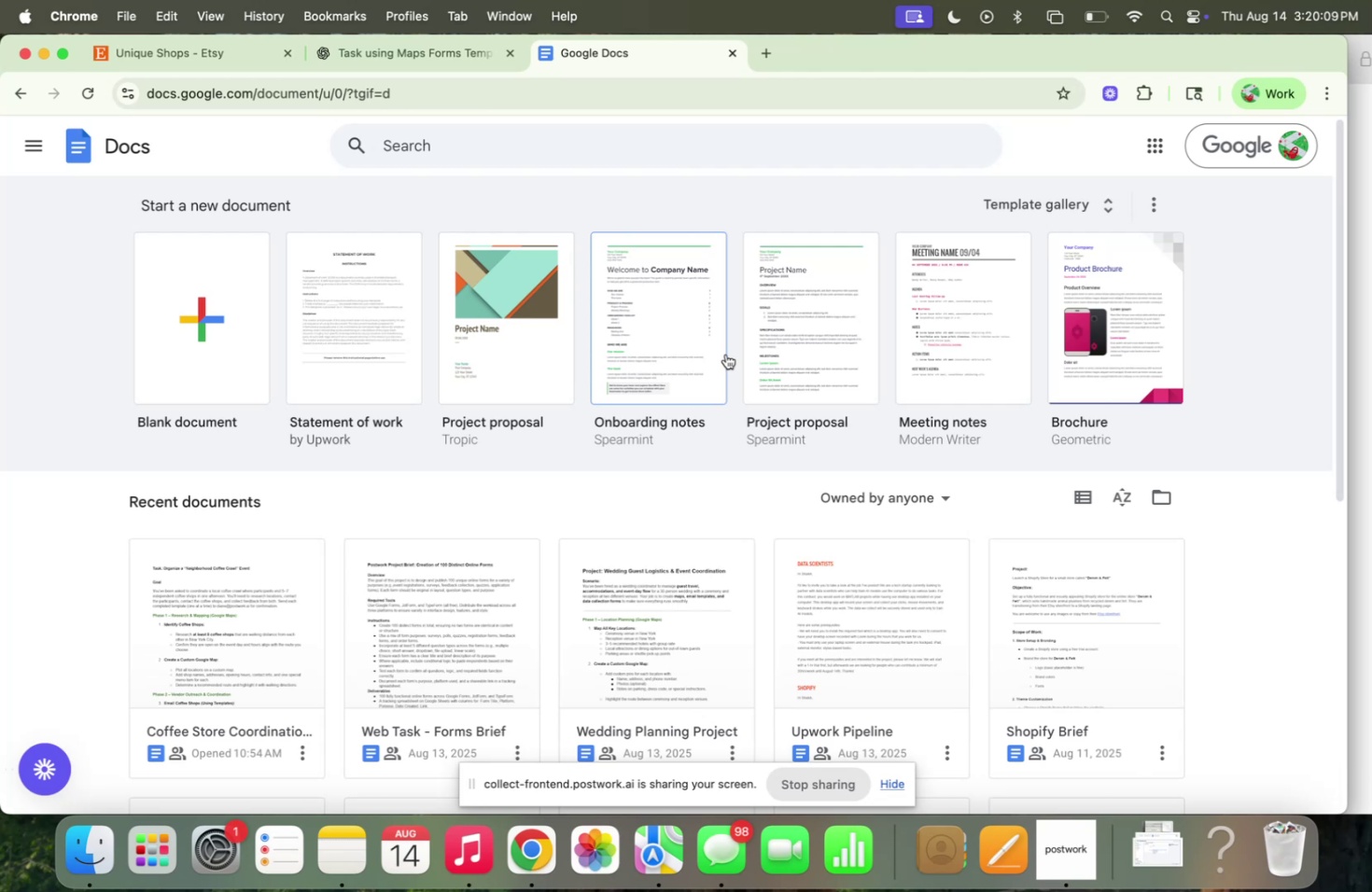 
wait(5.4)
 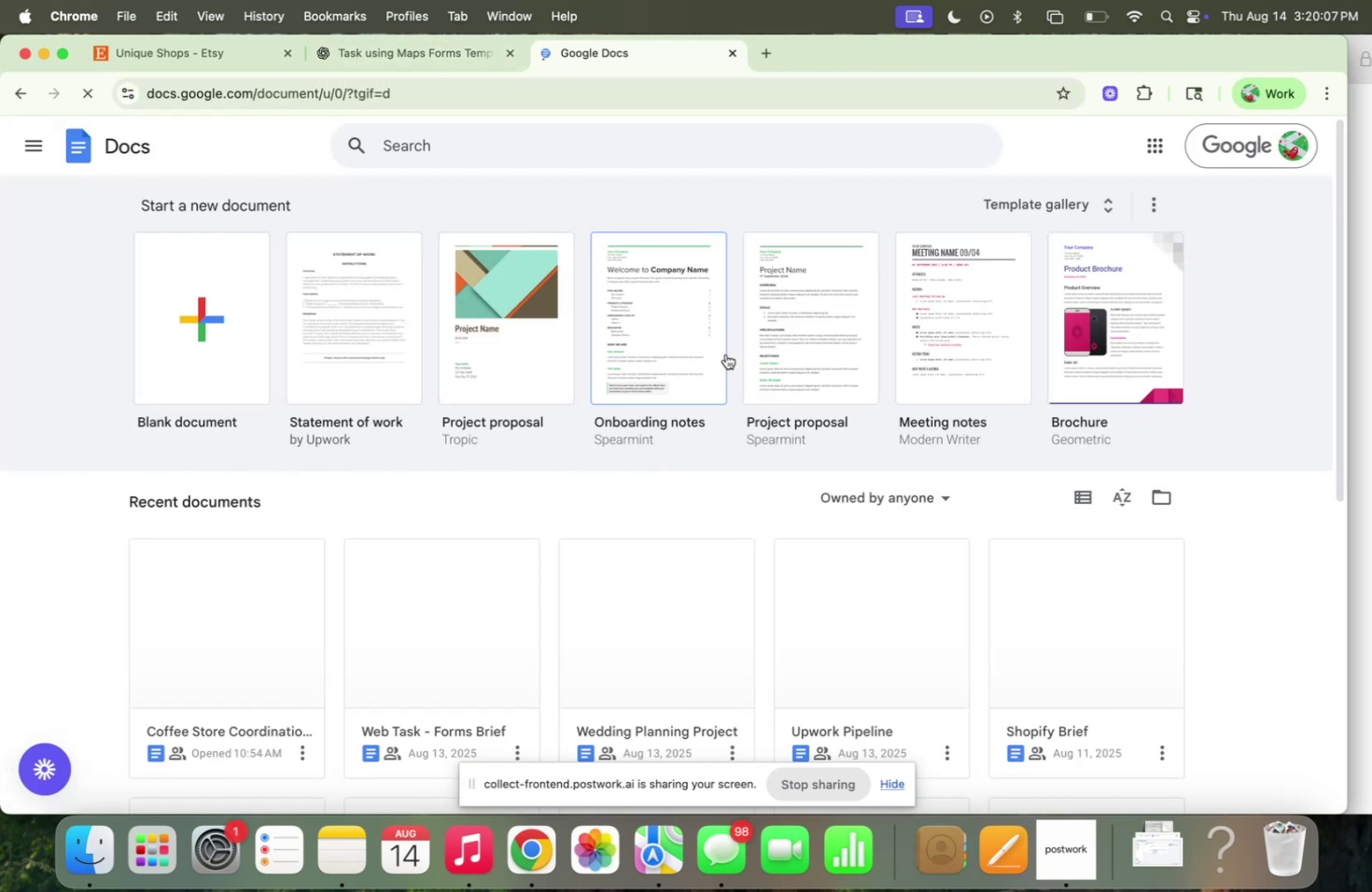 
left_click([198, 317])
 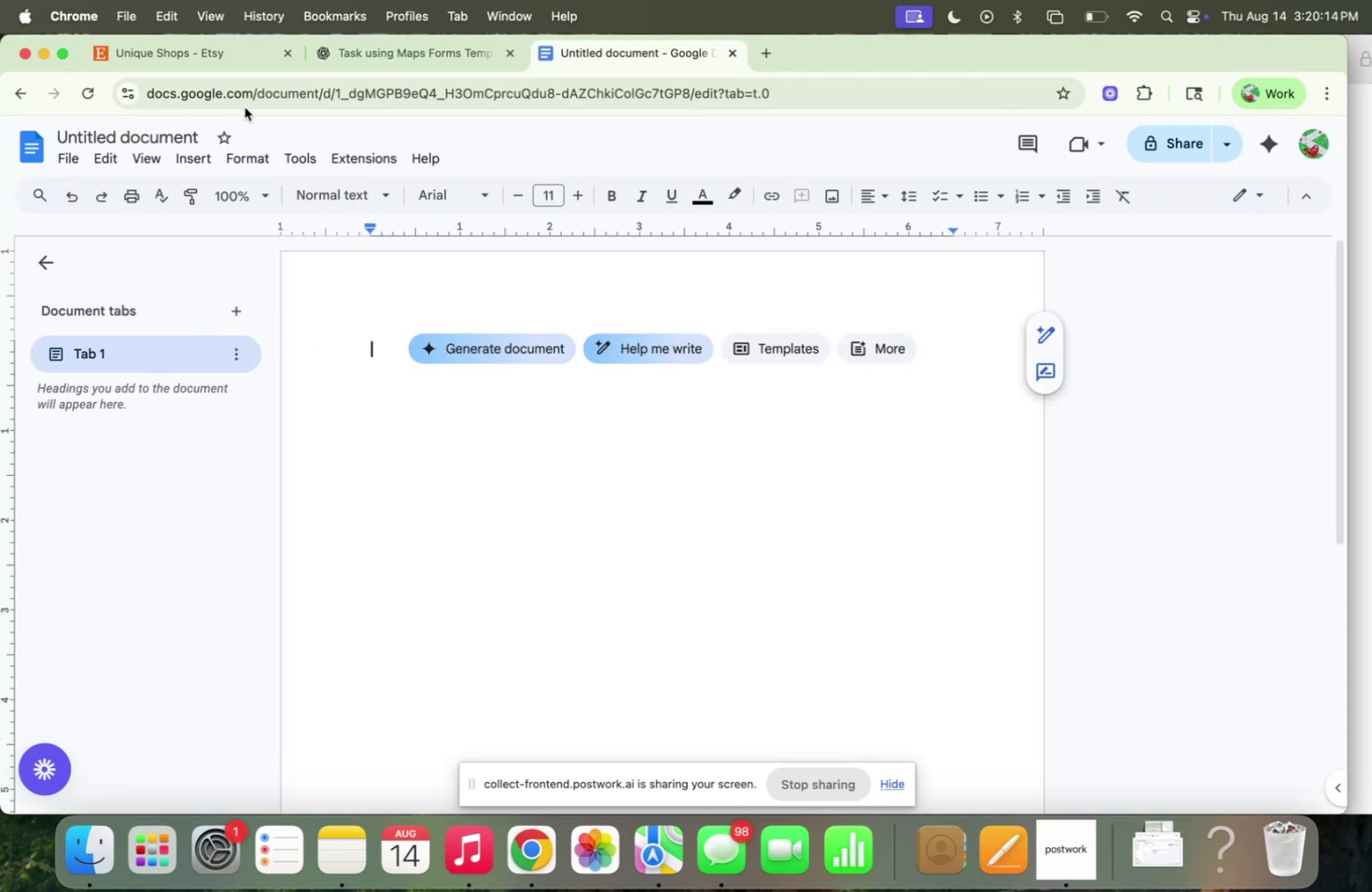 
left_click([415, 54])
 